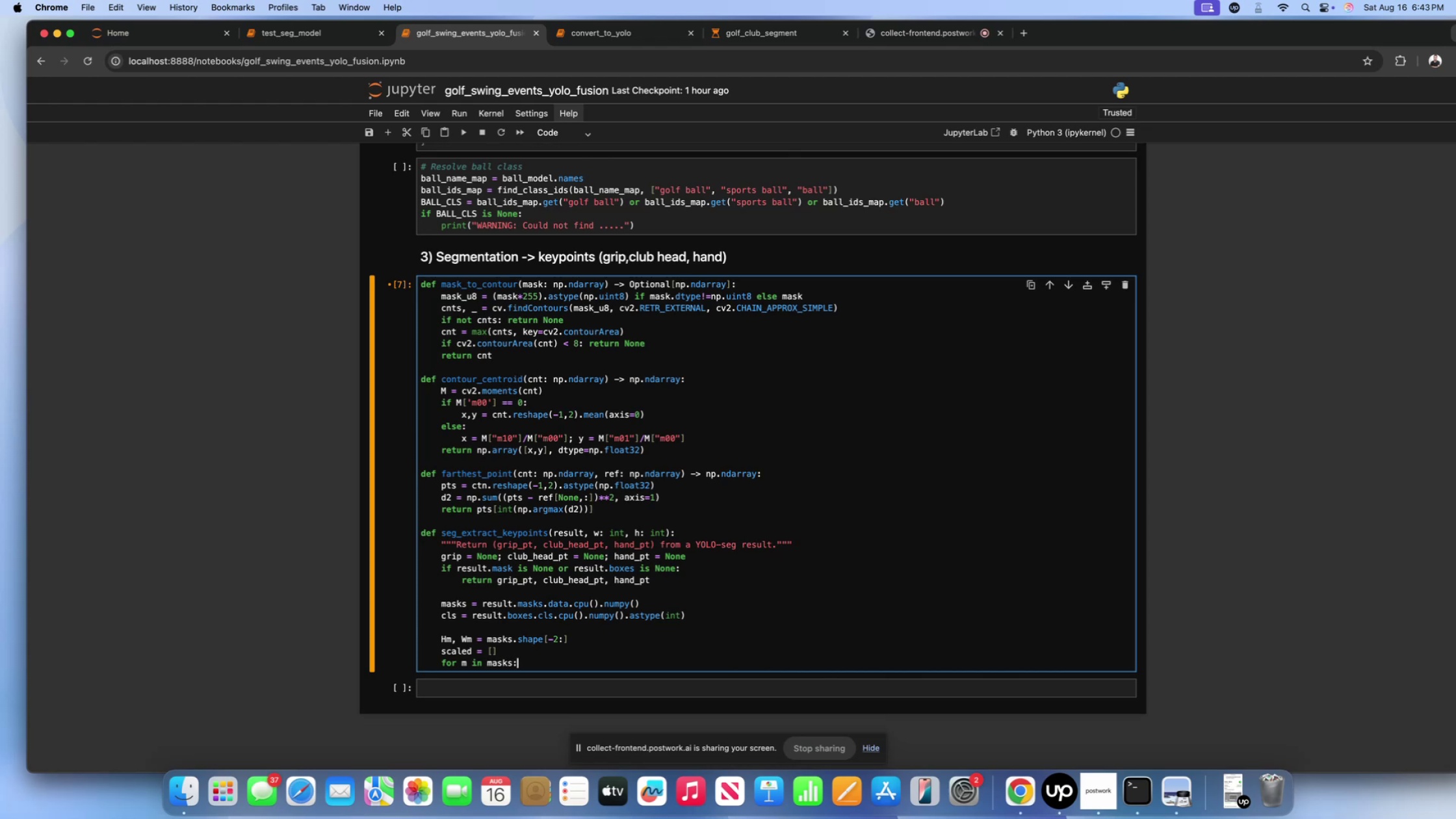 
 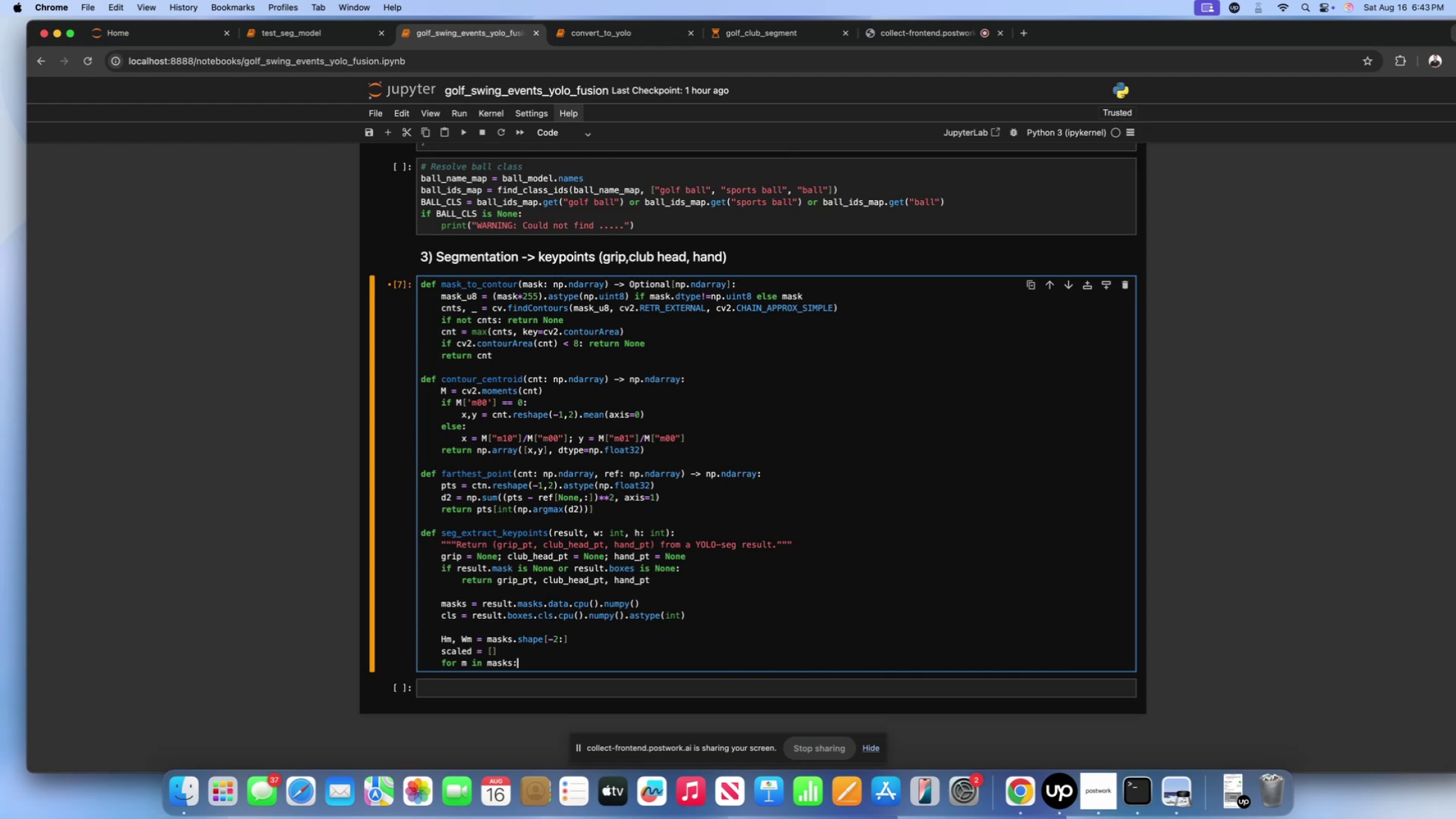 
key(Enter)
 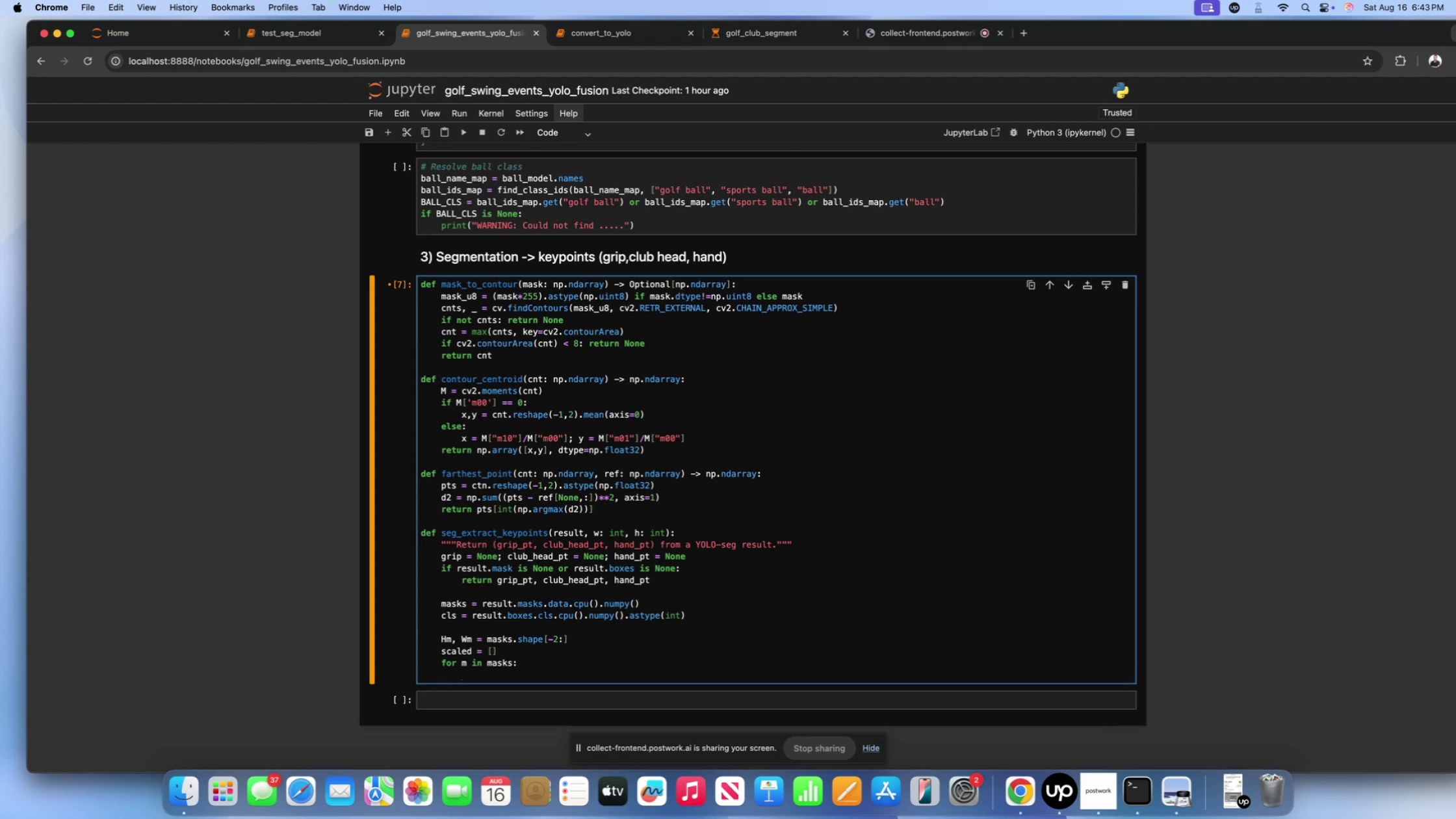 
type(m = cv2.)
 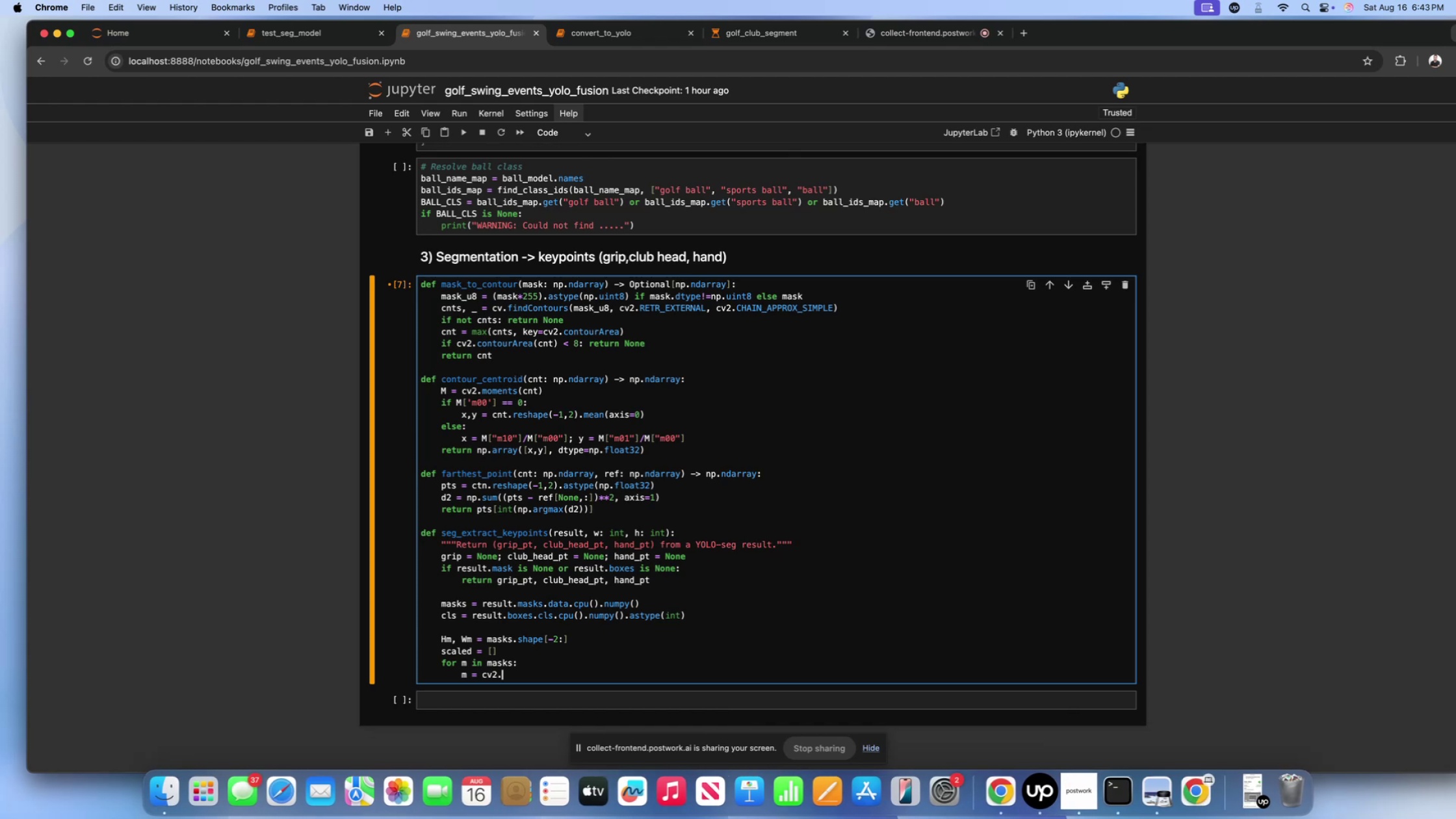 
wait(5.25)
 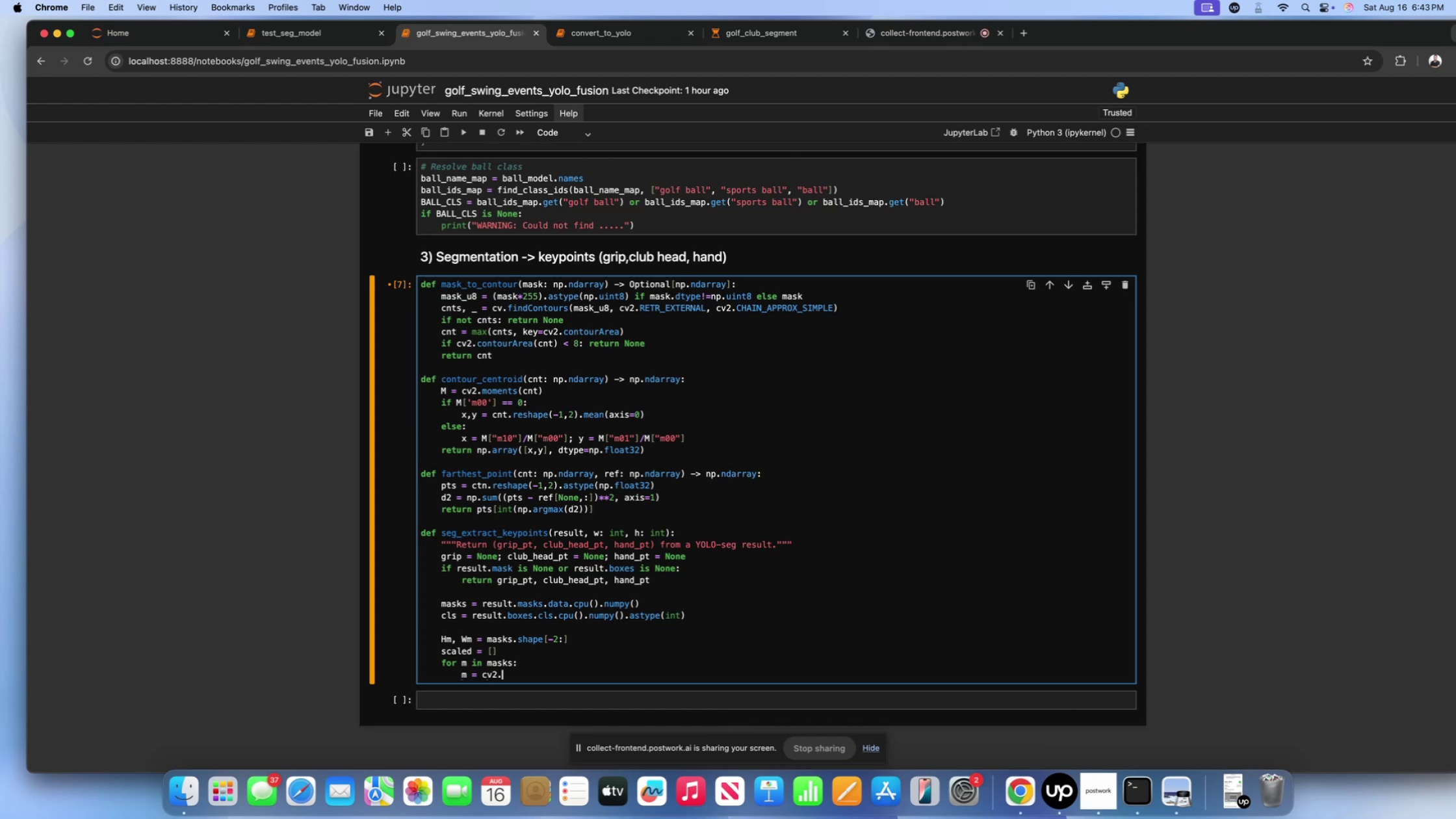 
type(resize())
 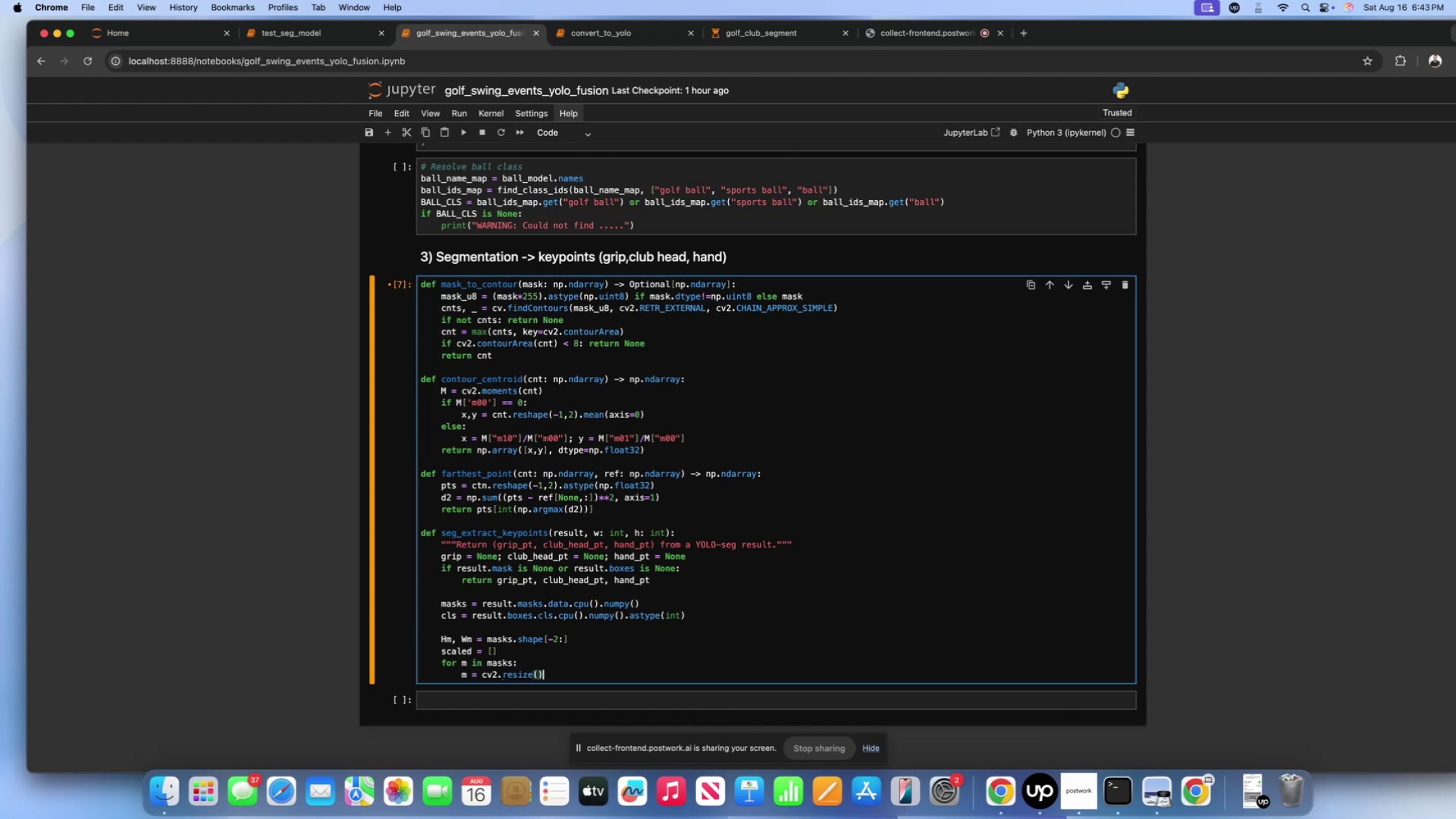 
key(ArrowLeft)
 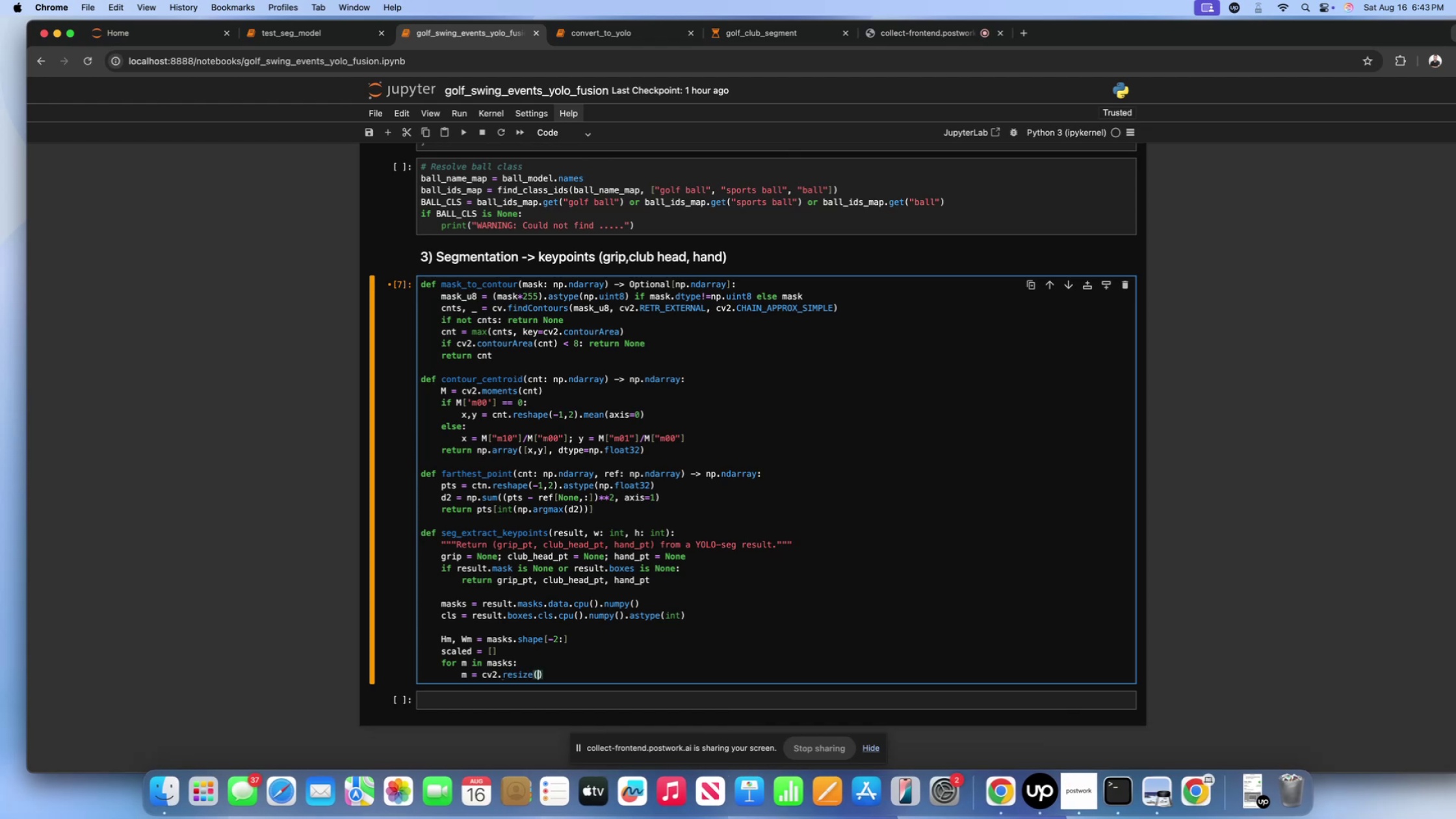 
key(M)
 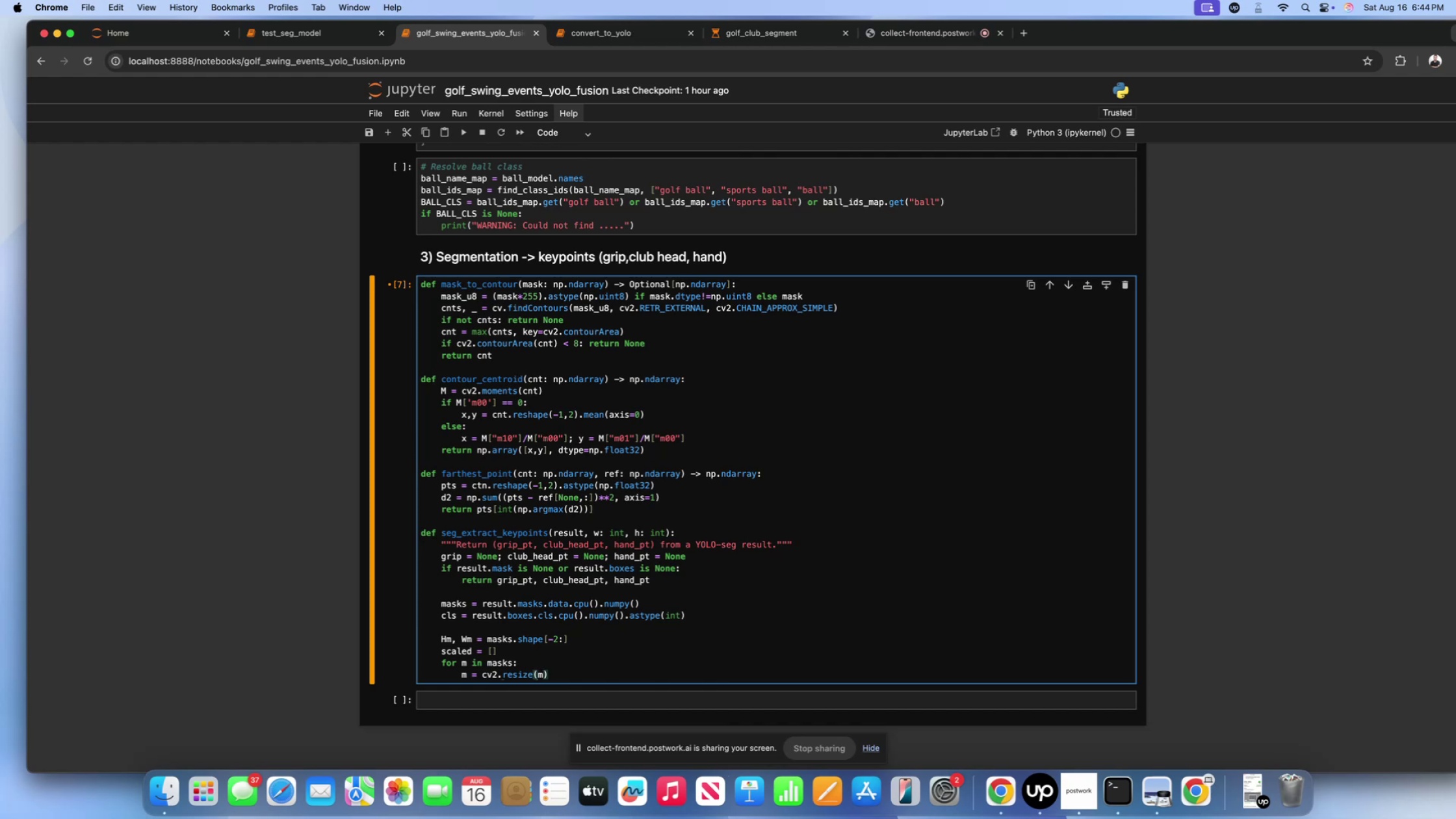 
key(Comma)
 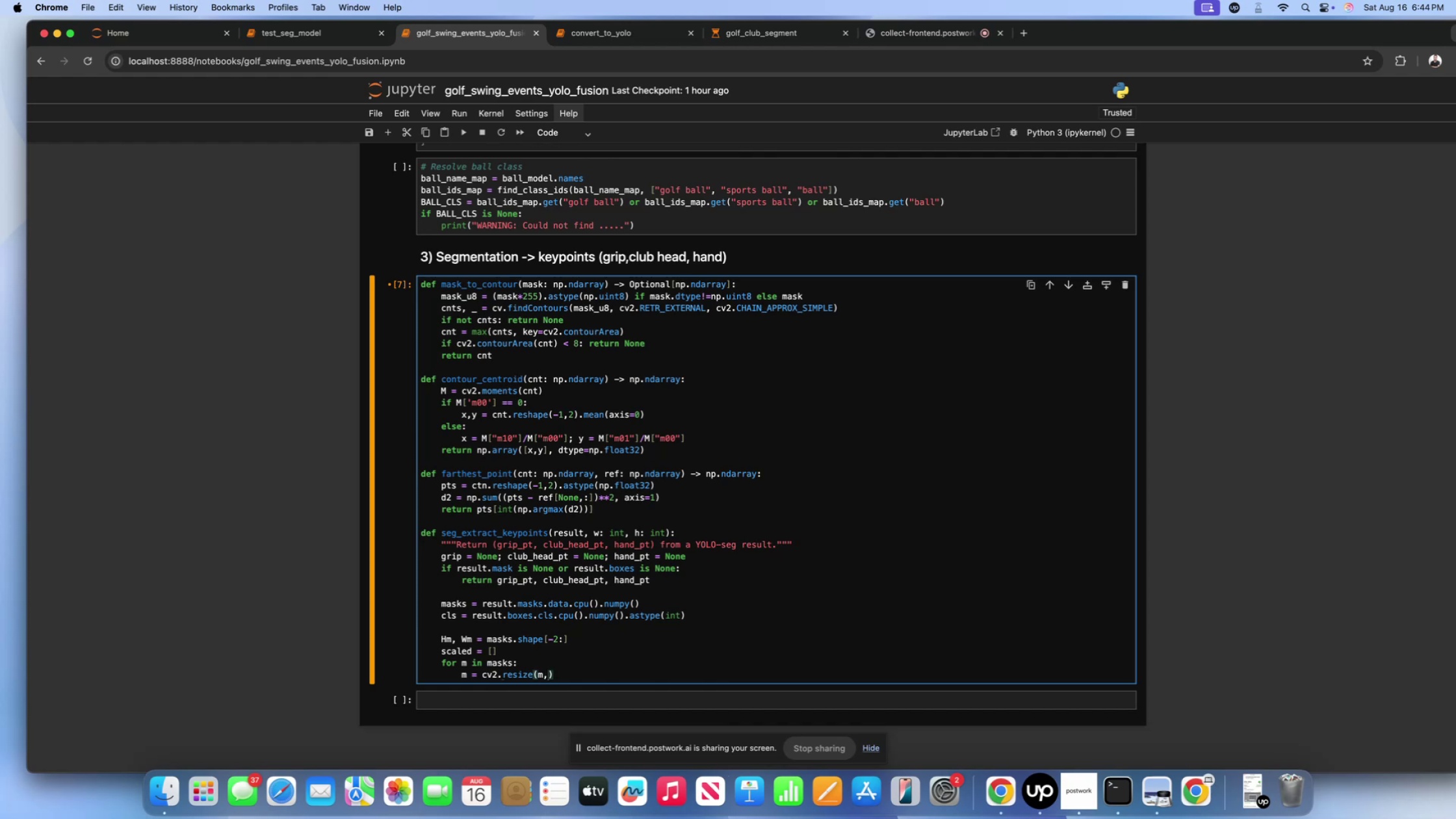 
key(Space)
 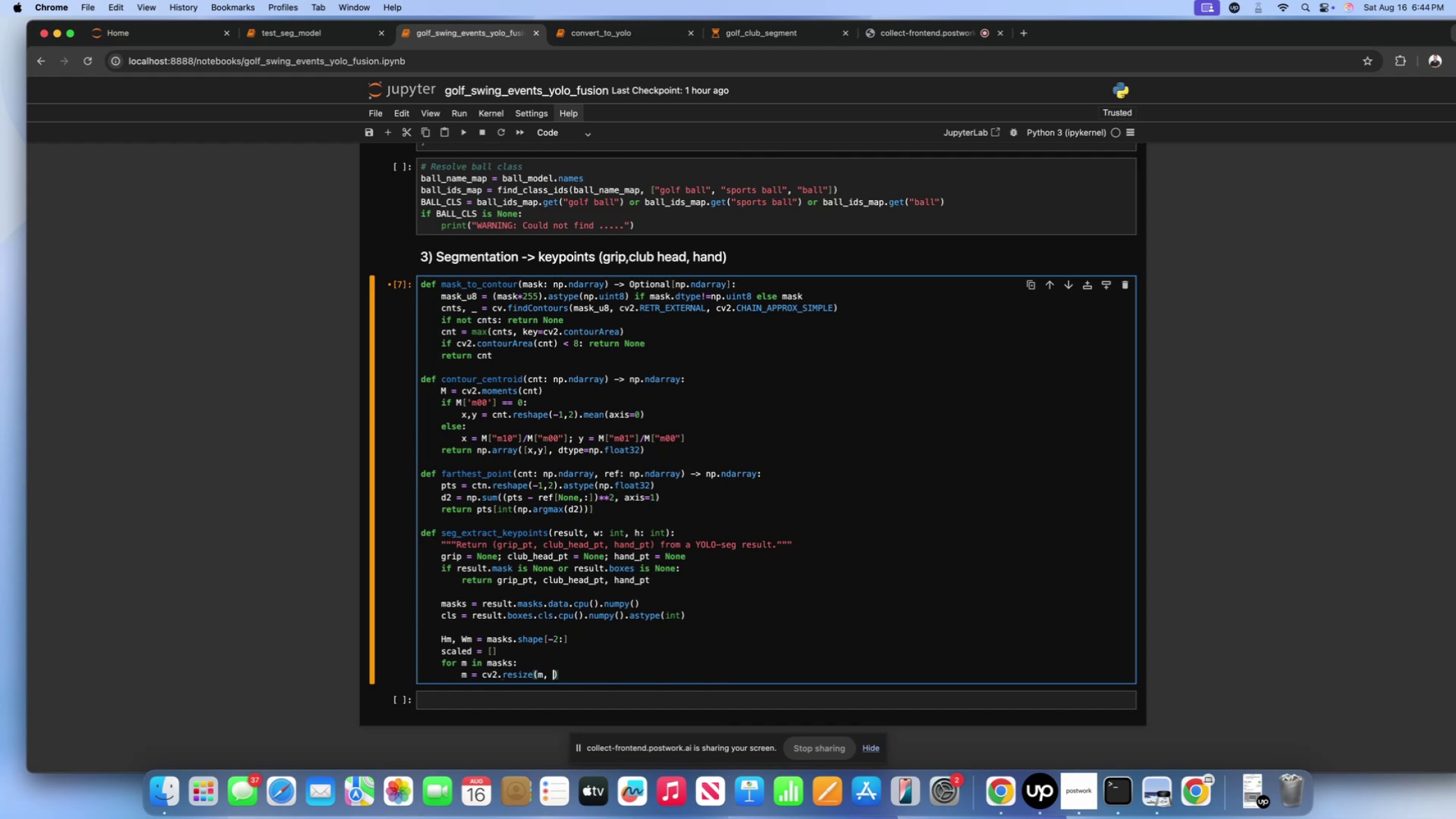 
key(Shift+9)
 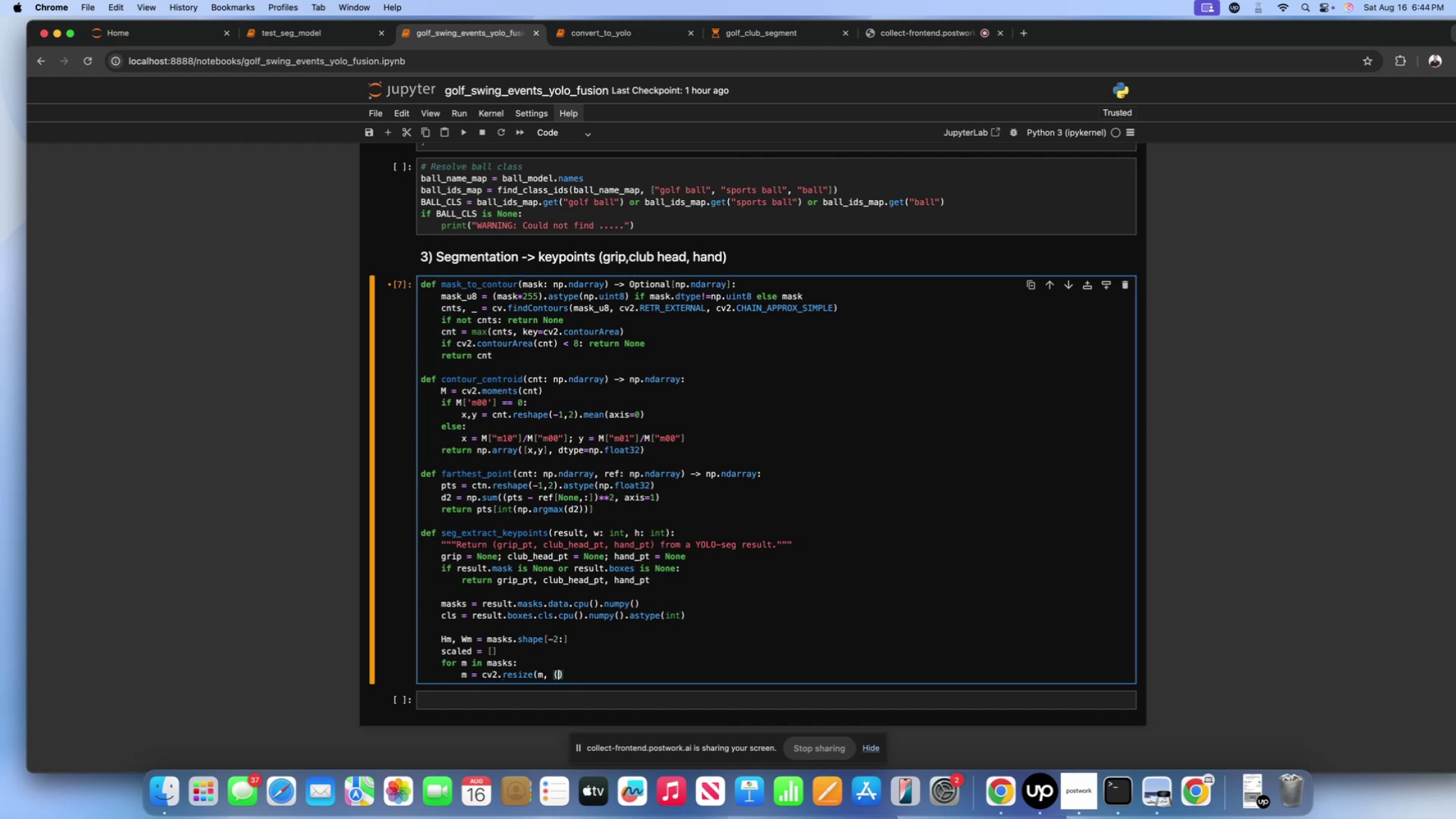 
key(Shift+ShiftLeft)
 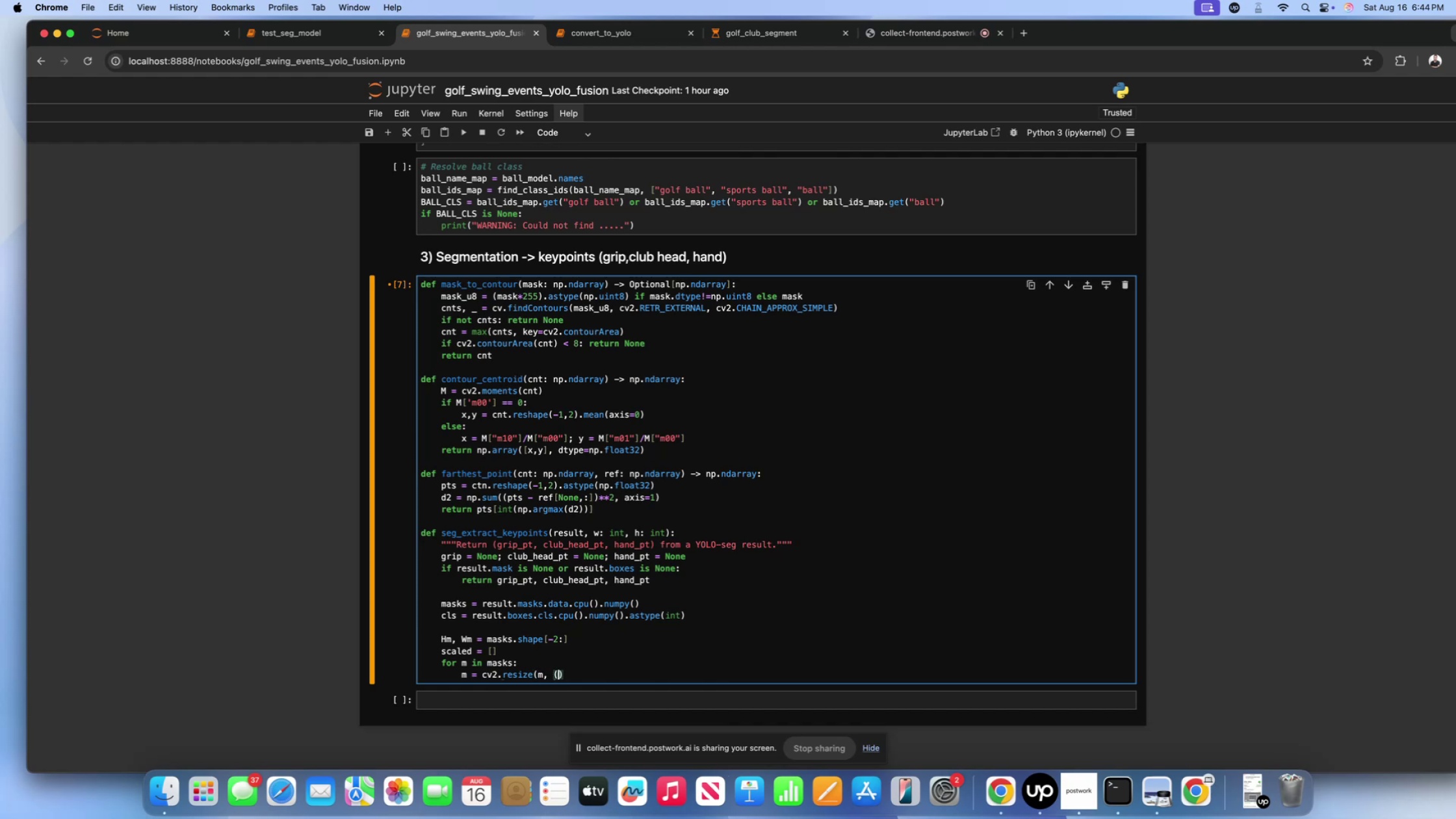 
key(Shift+0)
 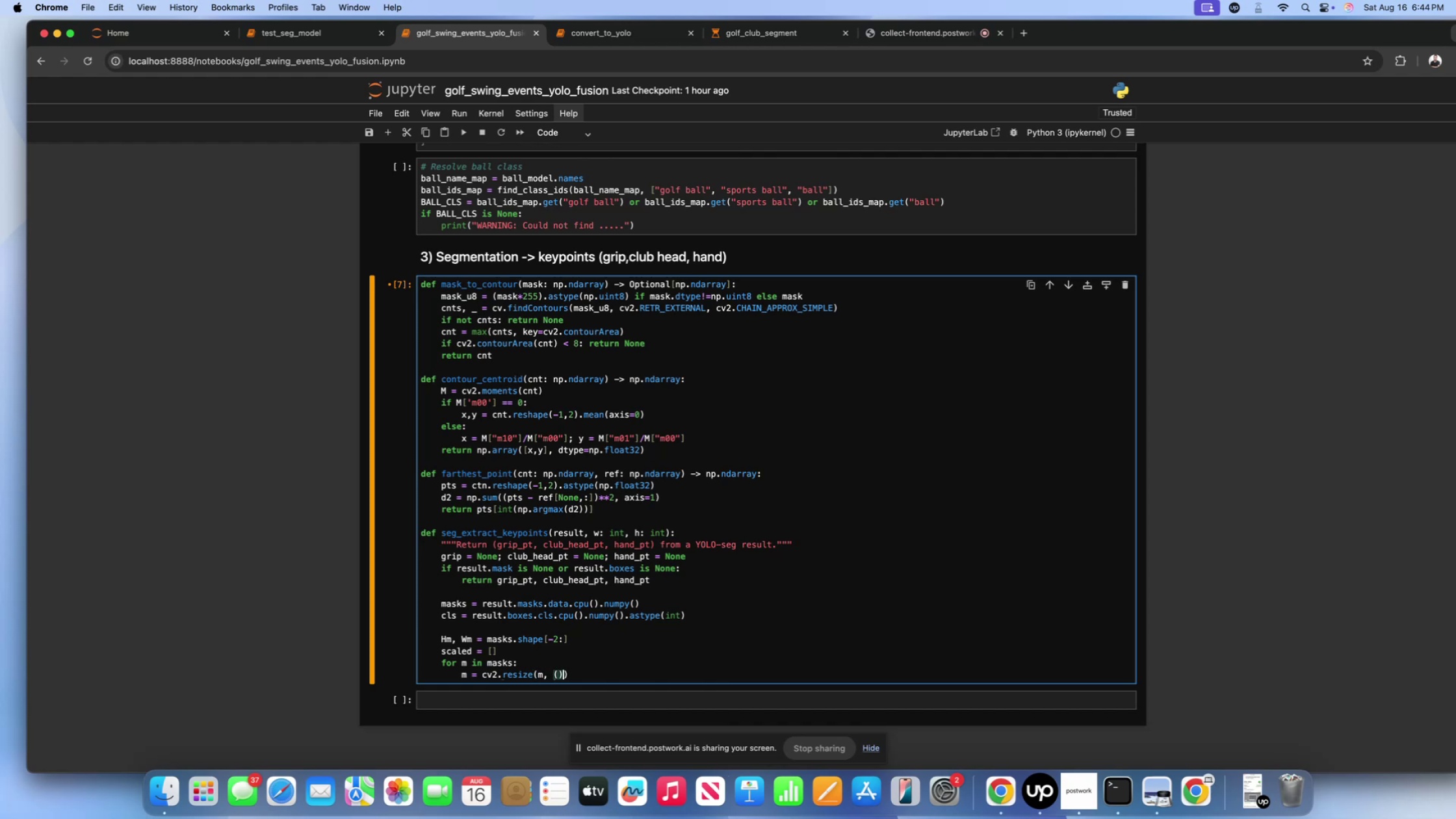 
key(Comma)
 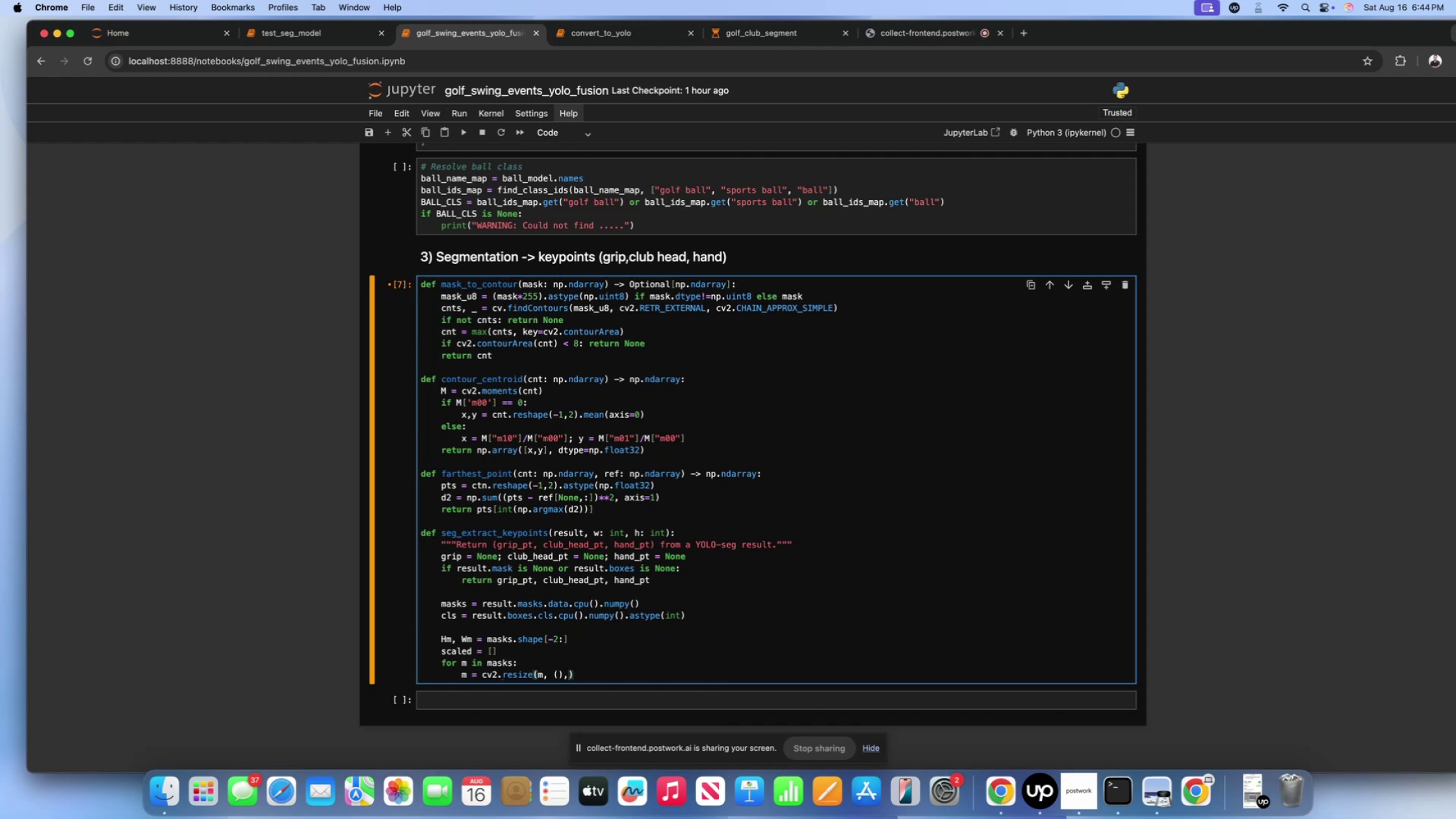 
key(ArrowLeft)
 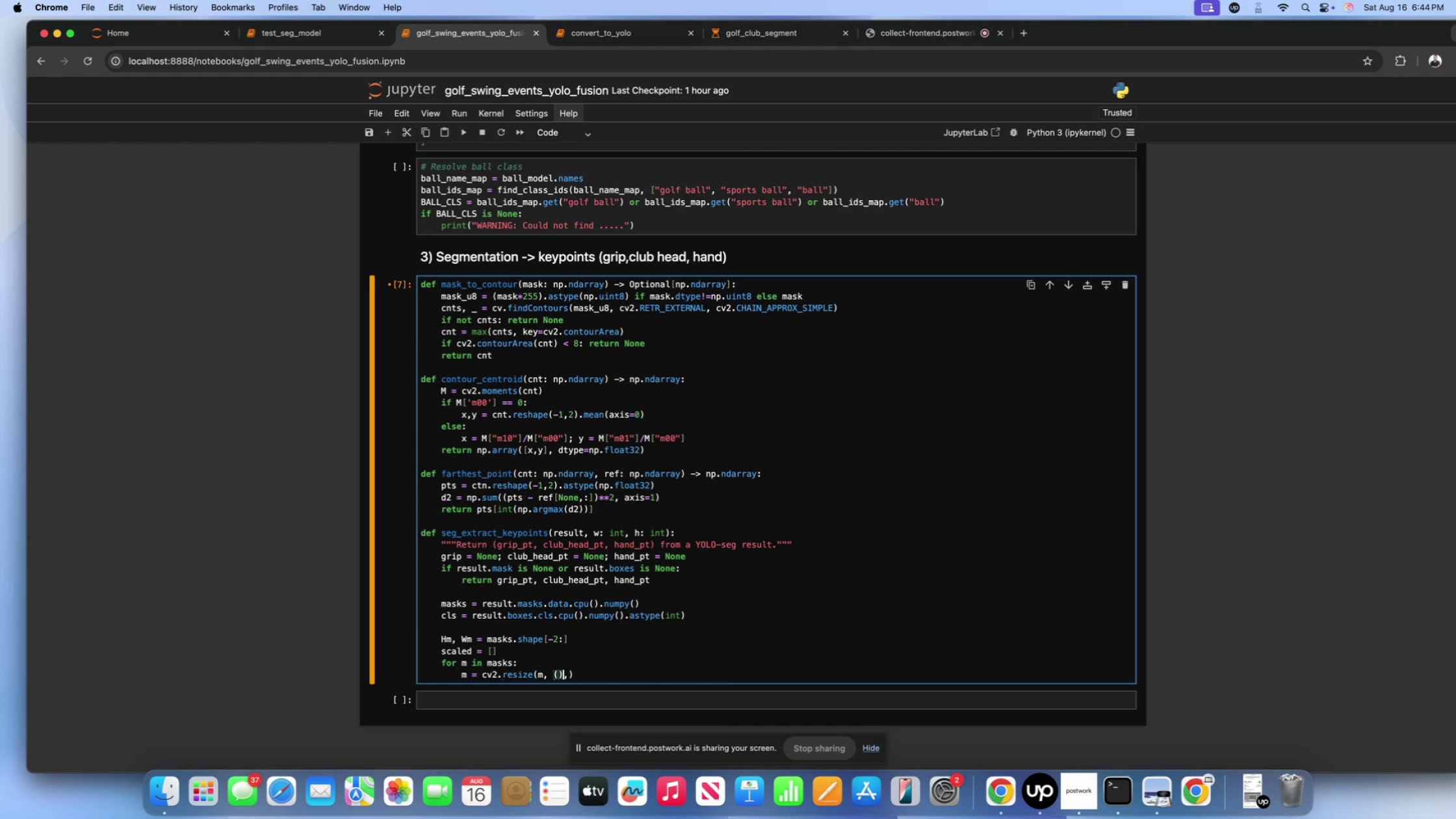 
key(ArrowLeft)
 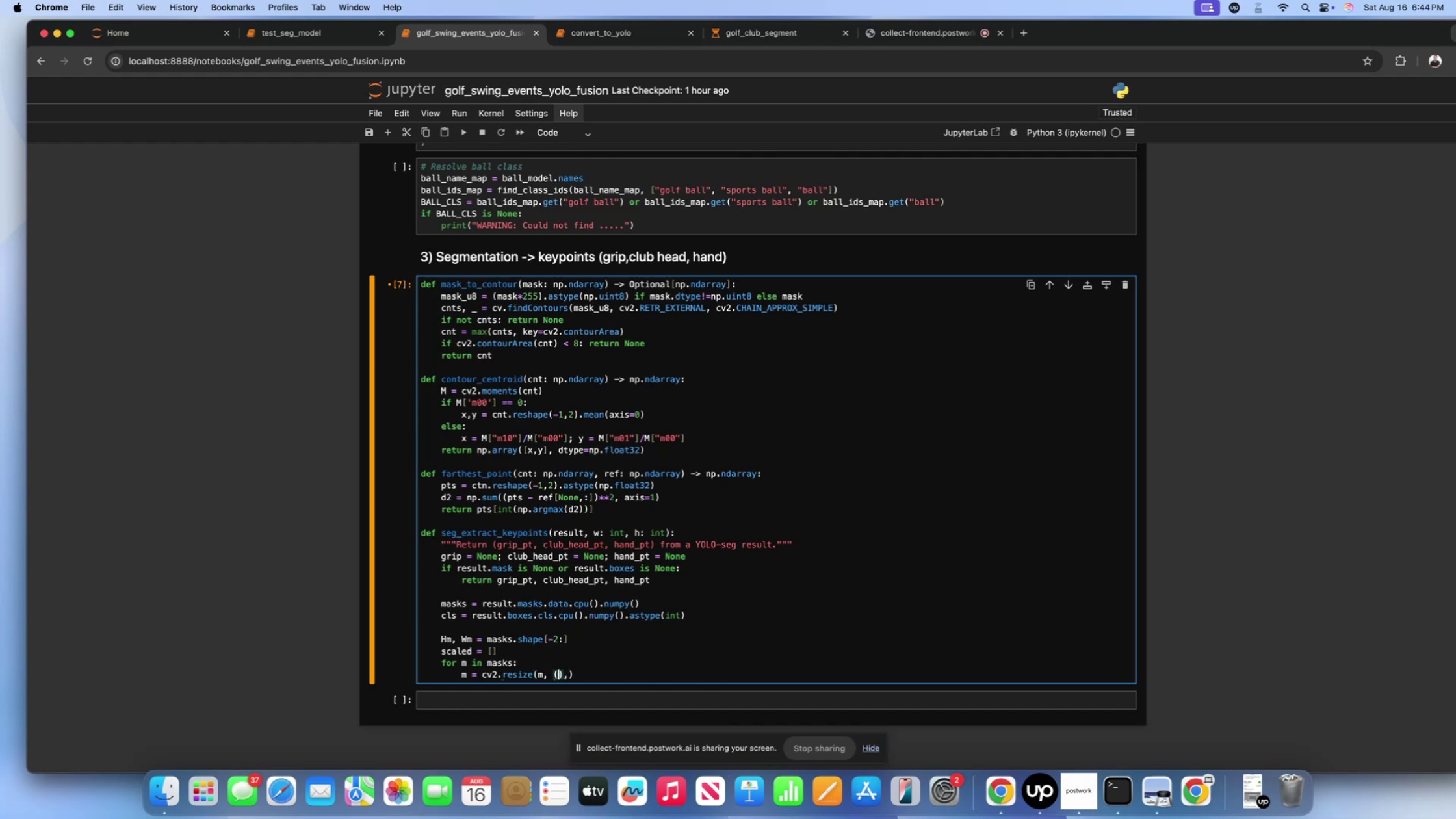 
key(W)
 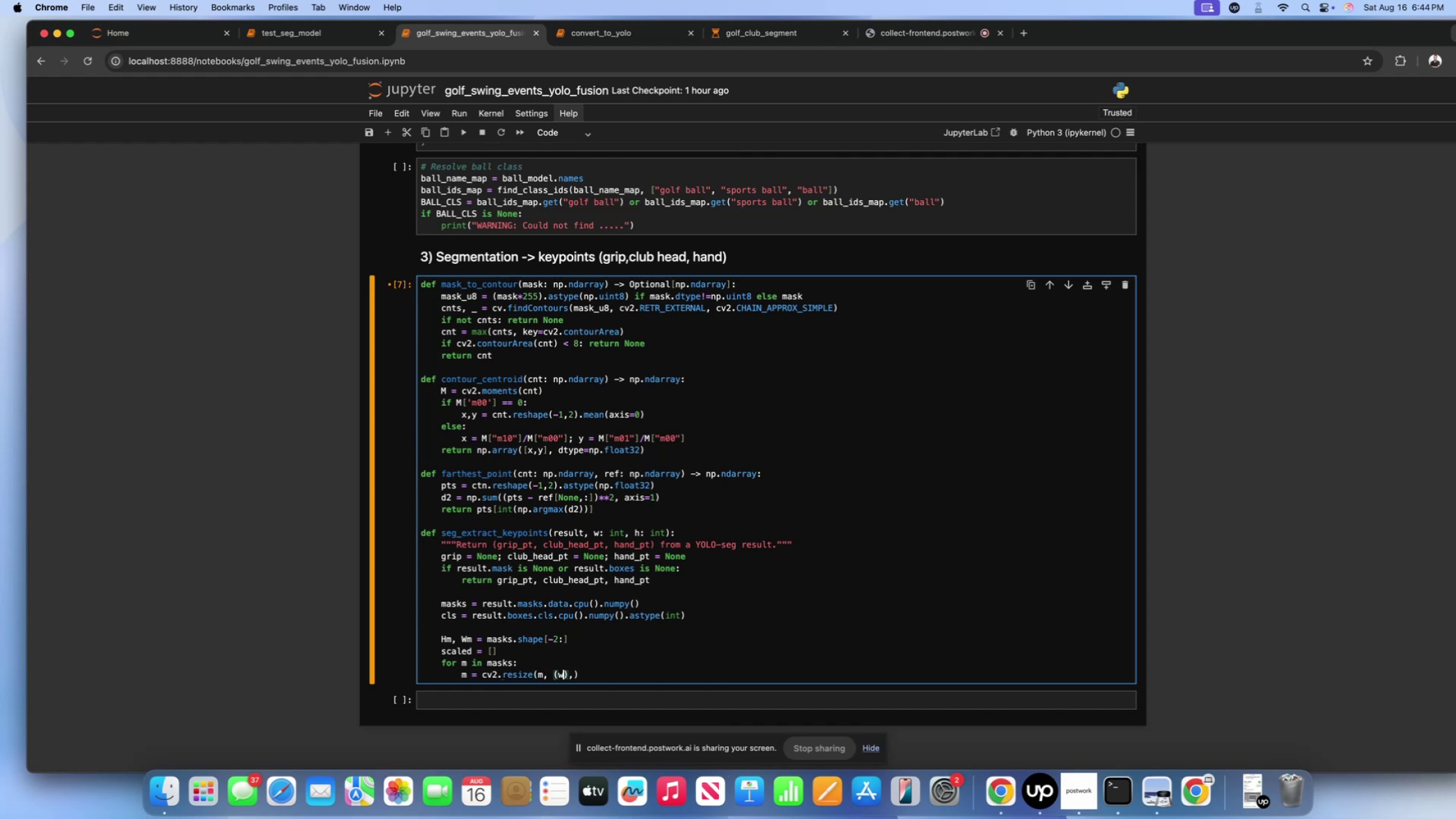 
key(Comma)
 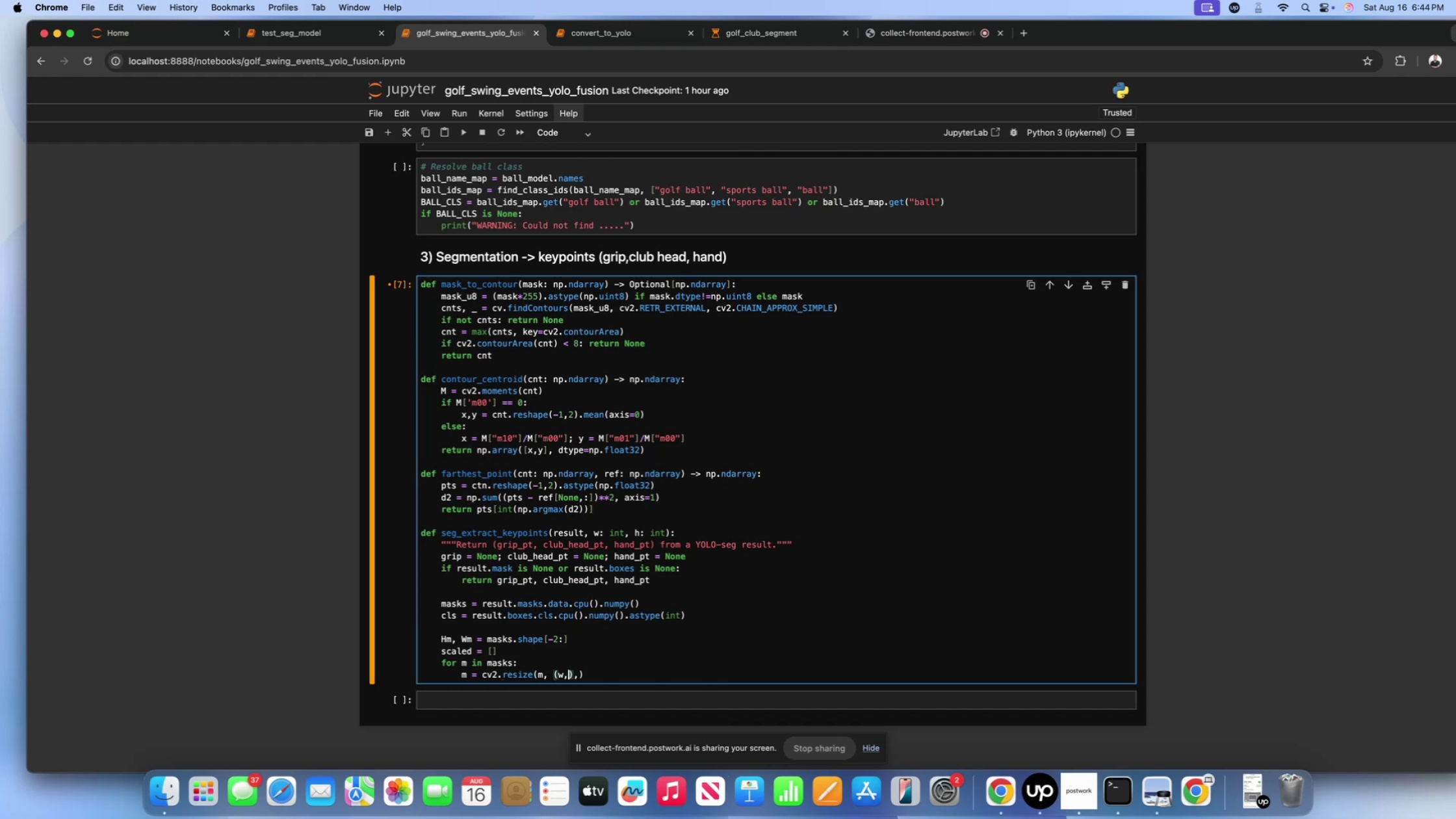 
key(H)
 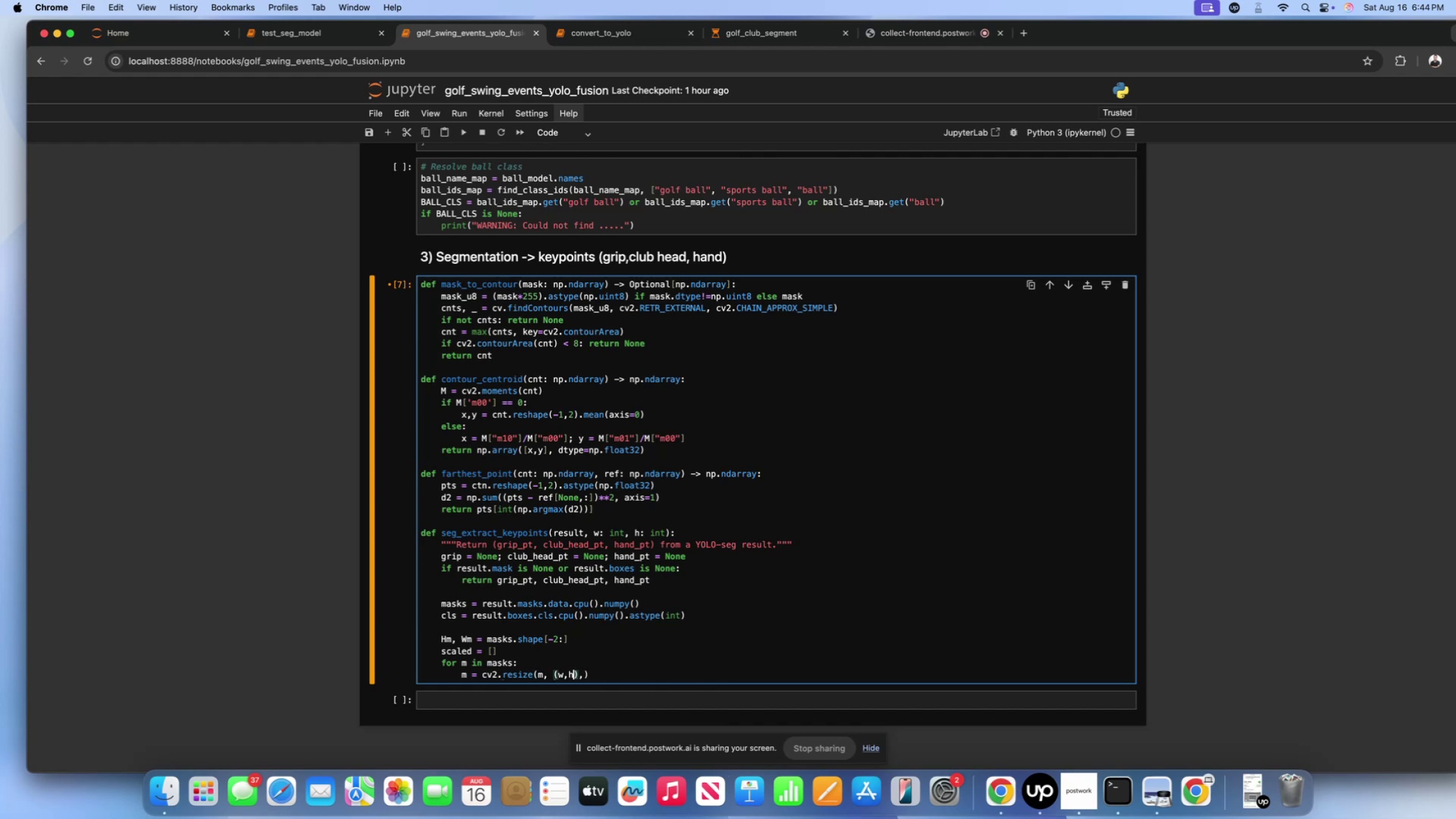 
key(ArrowRight)
 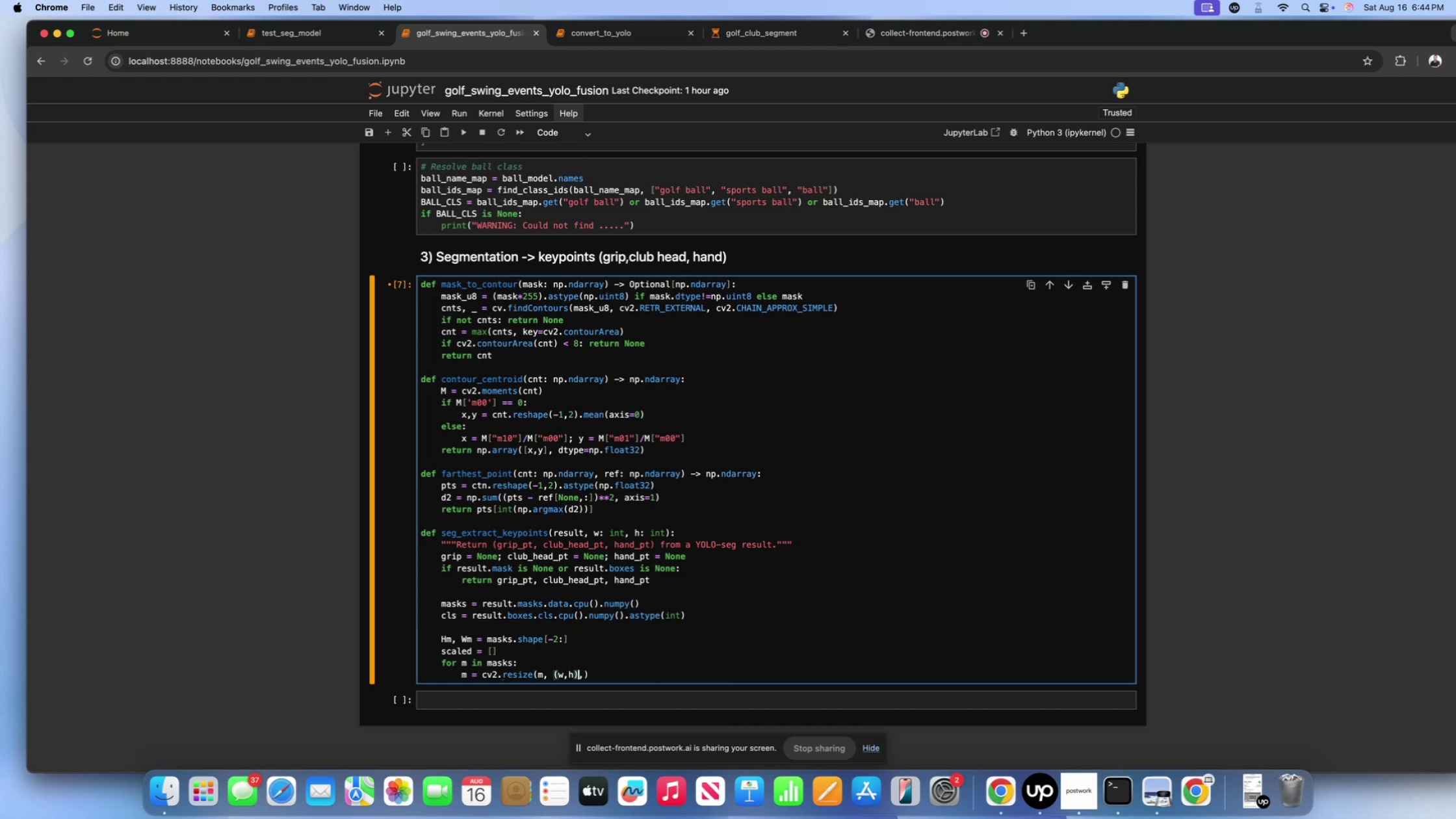 
key(ArrowRight)
 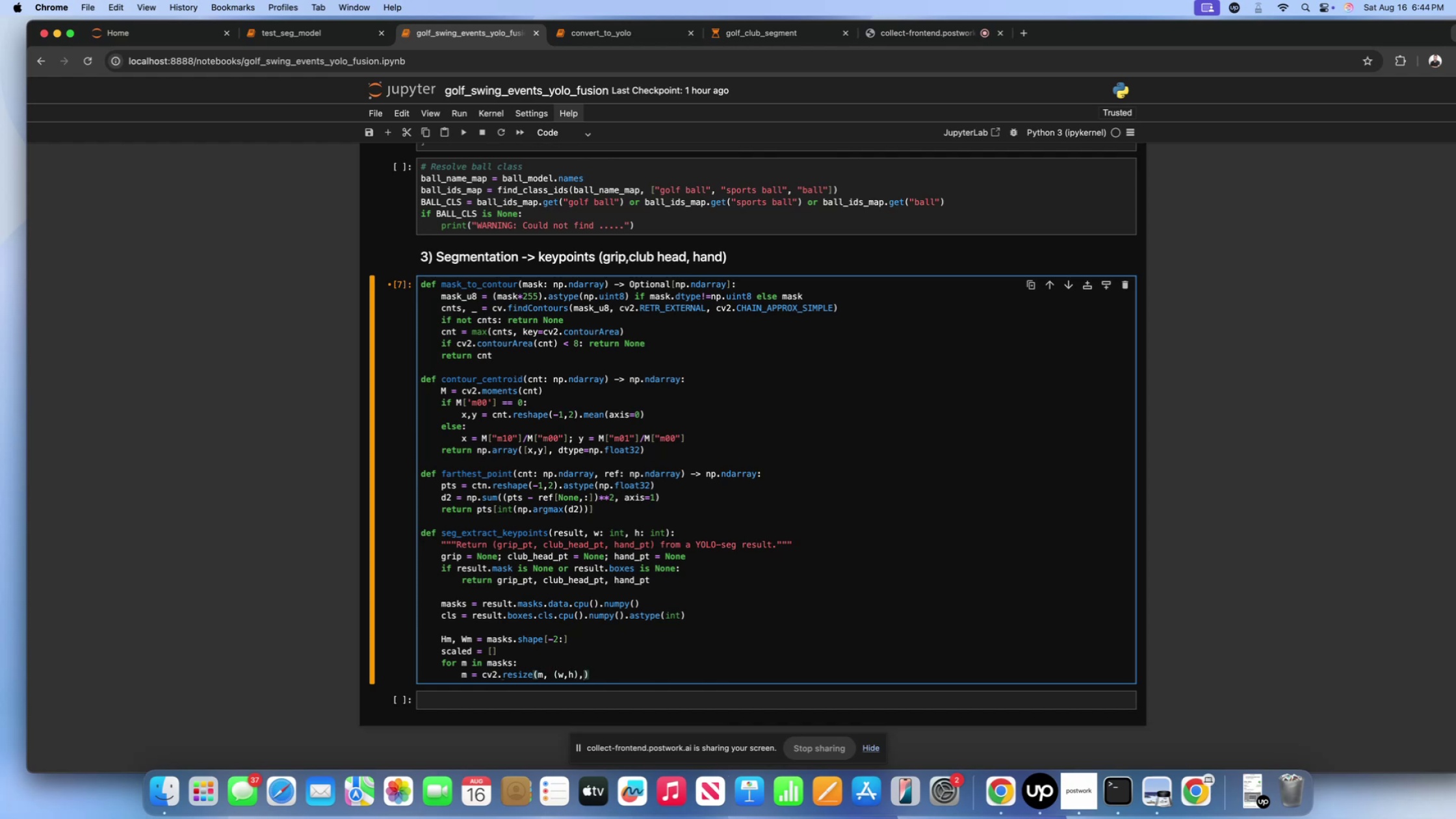 
type( interpolation)
 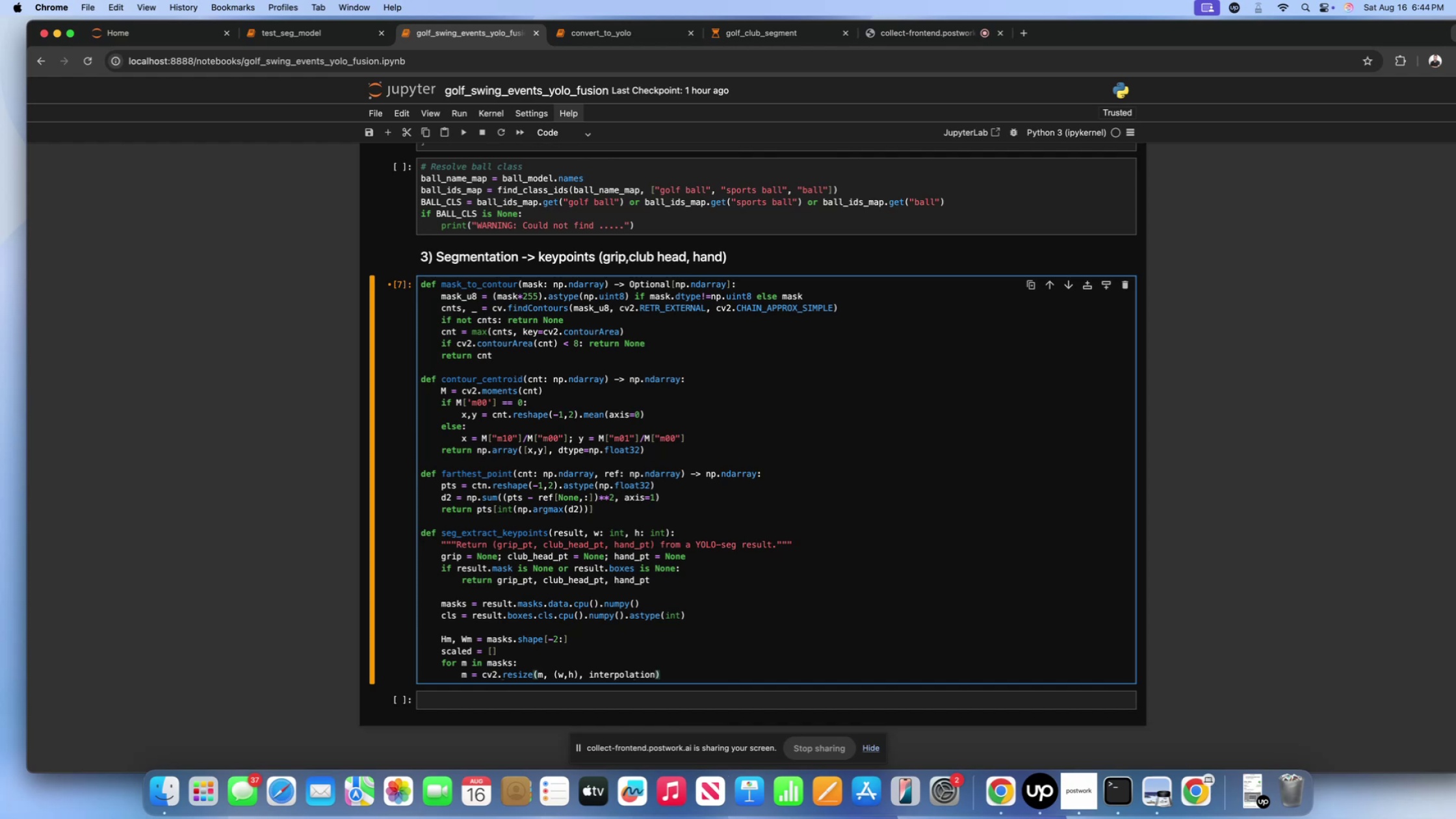 
type(=cvb2)
key(Backspace)
key(Backspace)
type(2.INTER_NEAREST)
 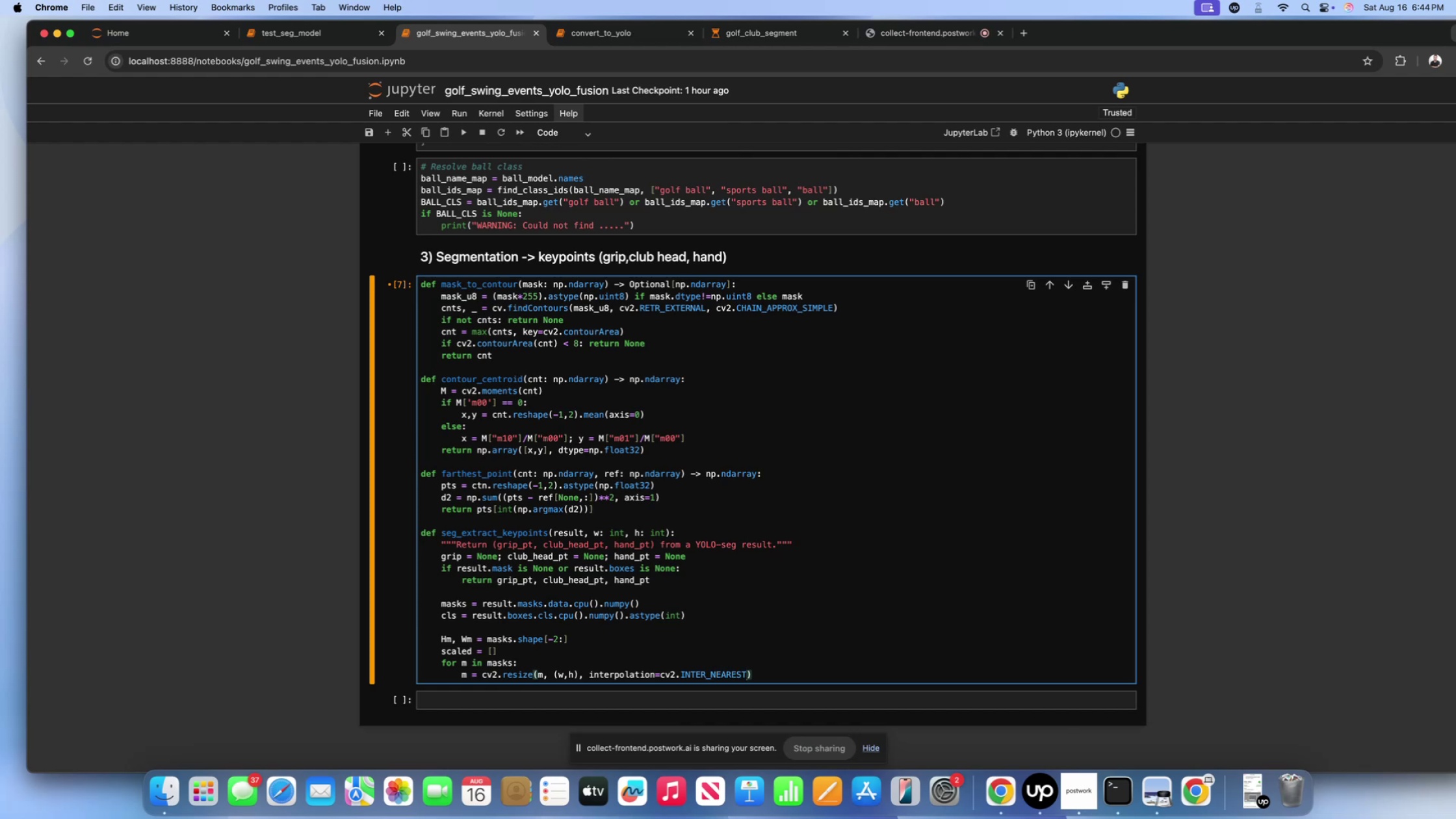 
key(ArrowRight)
 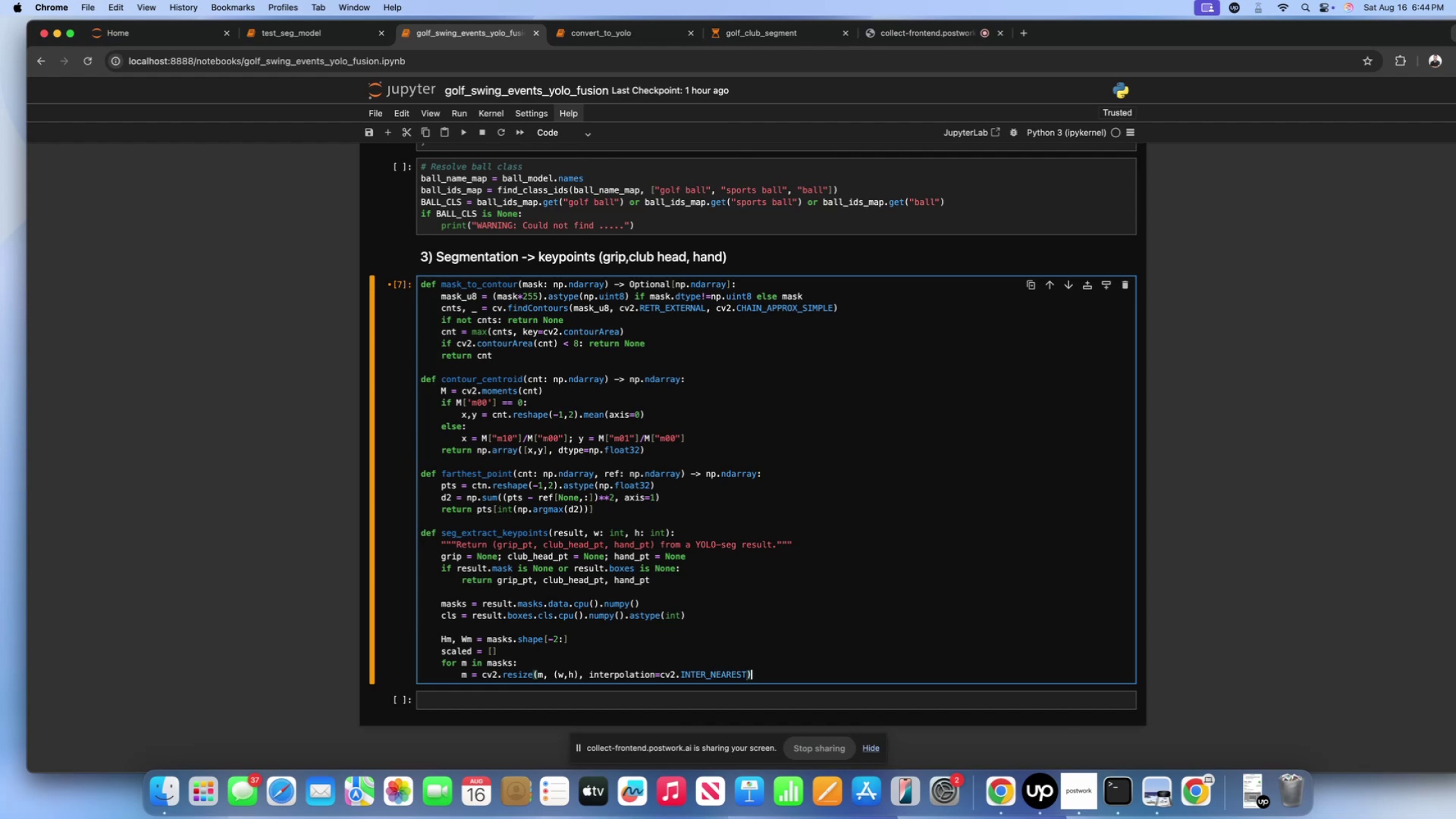 
key(Enter)
 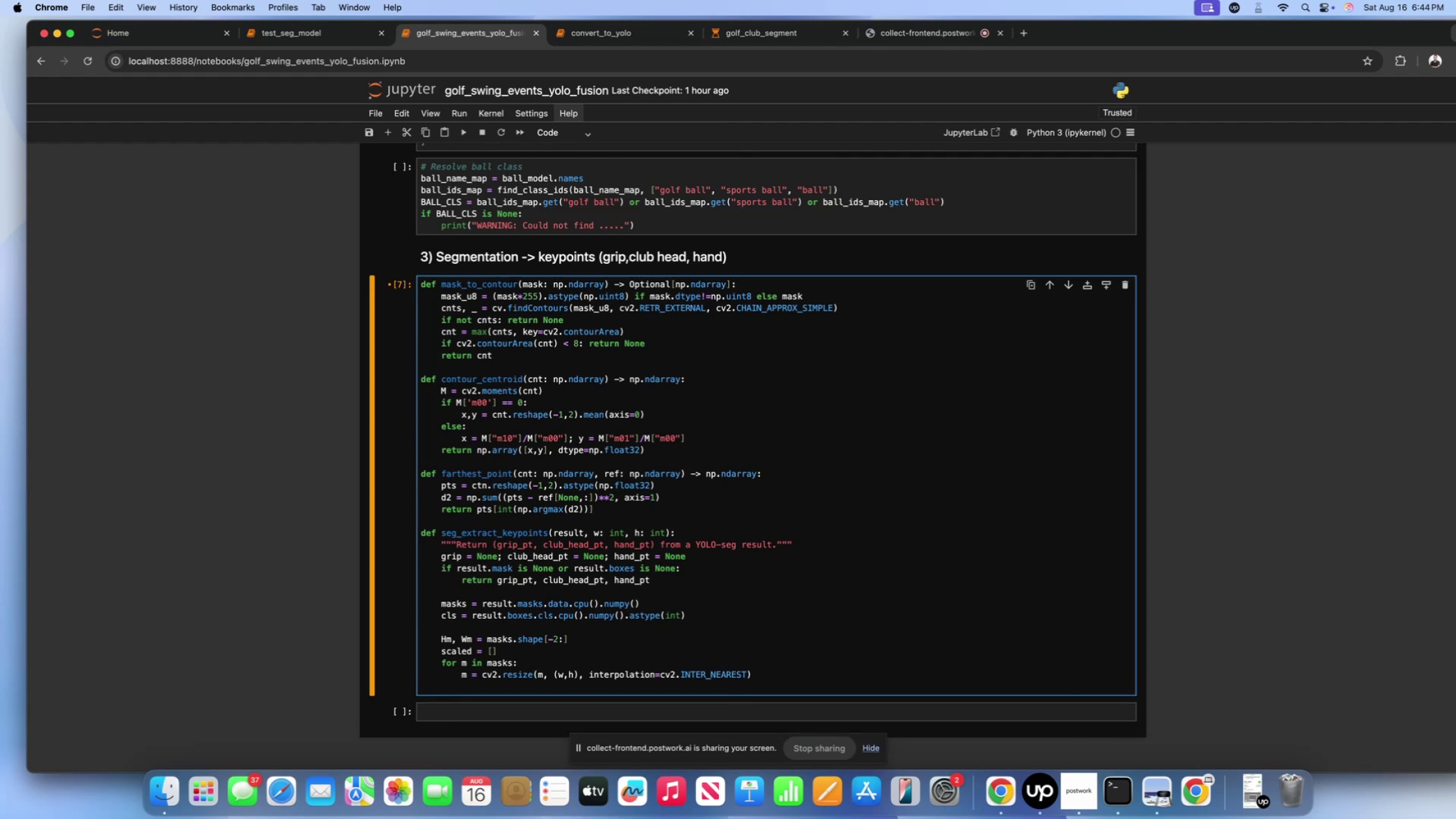 
type(scaled_)
key(Backspace)
type(.append())
 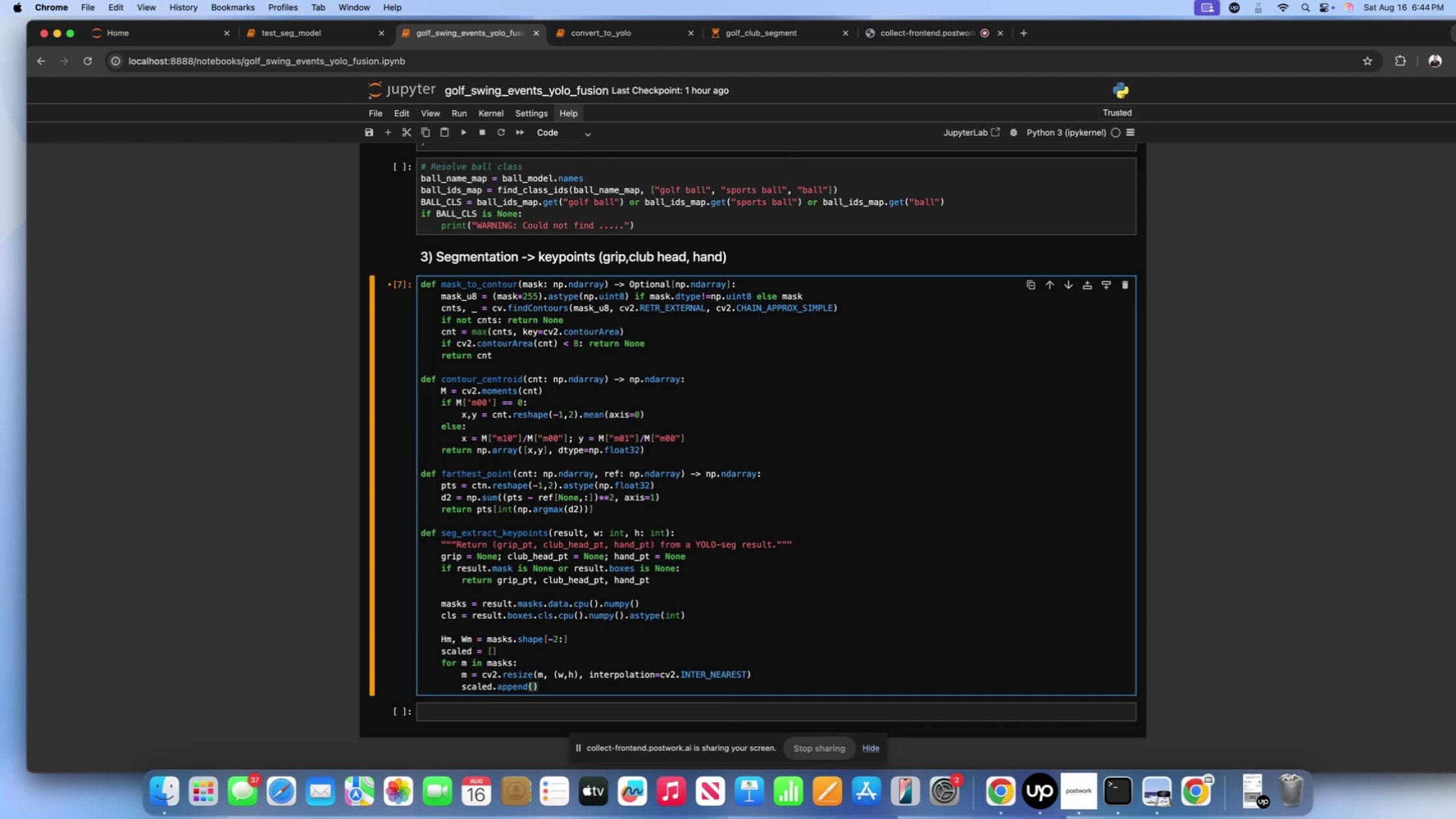 
key(ArrowLeft)
 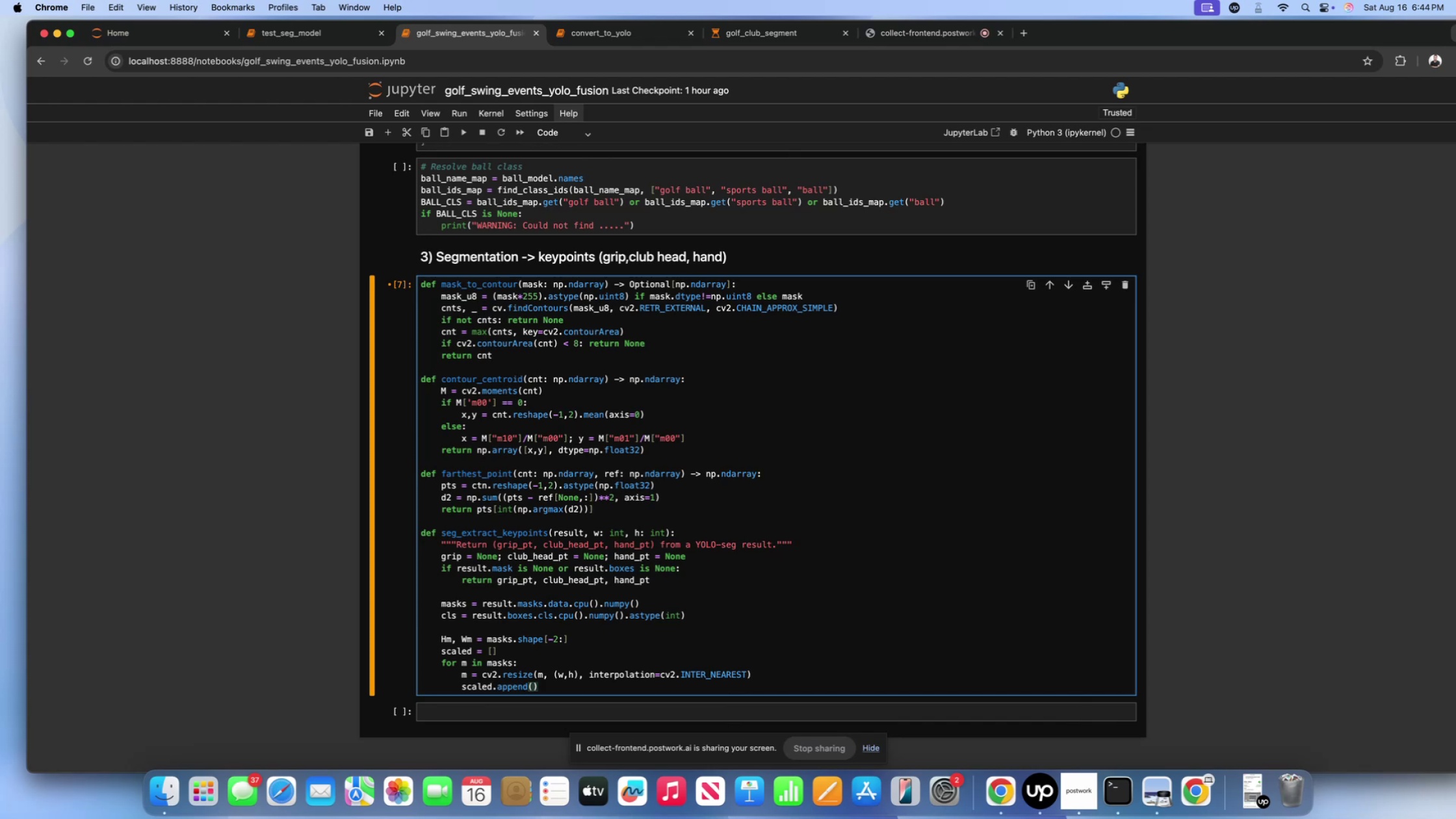 
key(ArrowRight)
 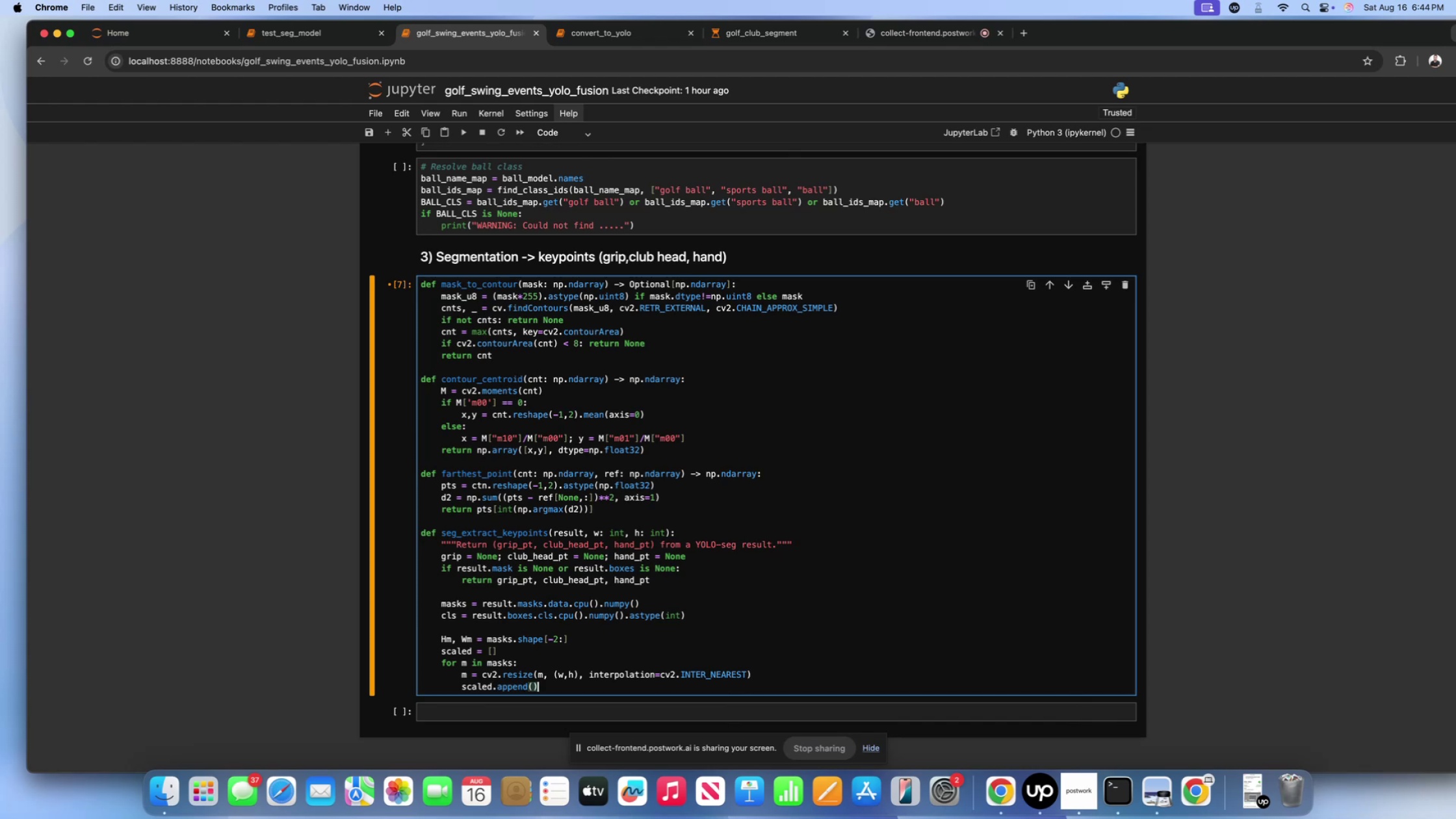 
key(ArrowLeft)
 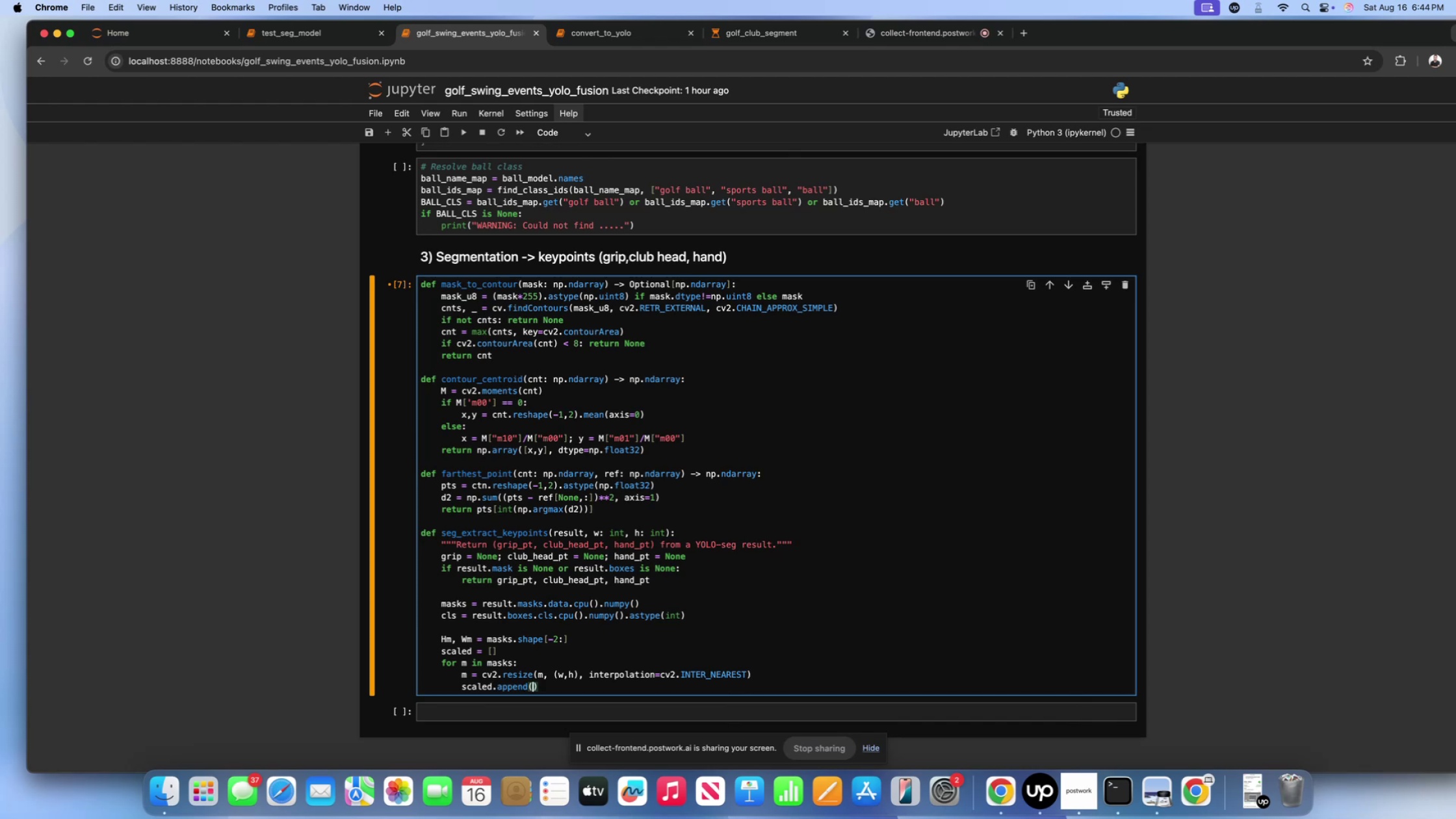 
key(Shift+9)
 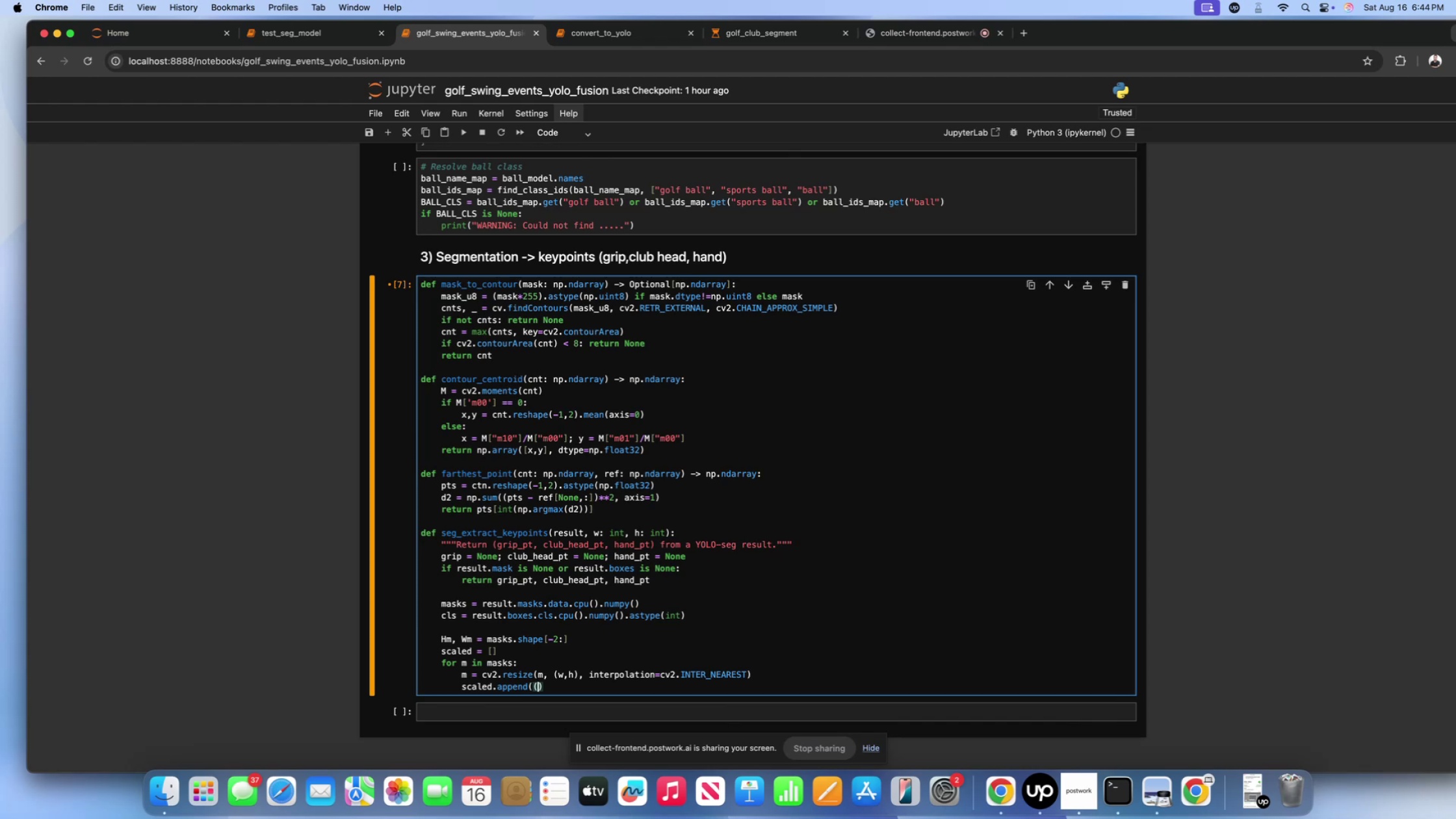 
key(Shift+ShiftLeft)
 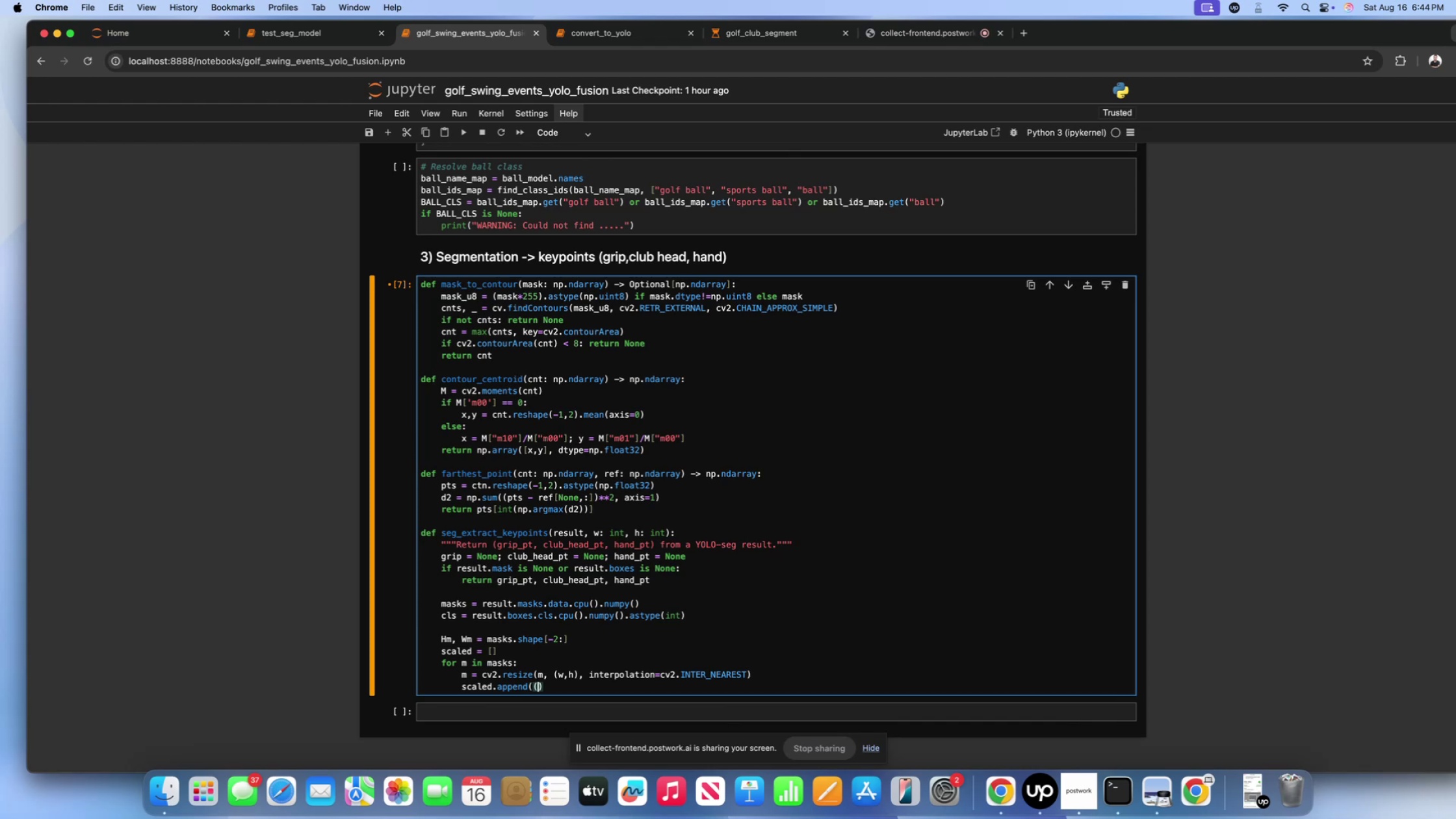 
key(Shift+0)
 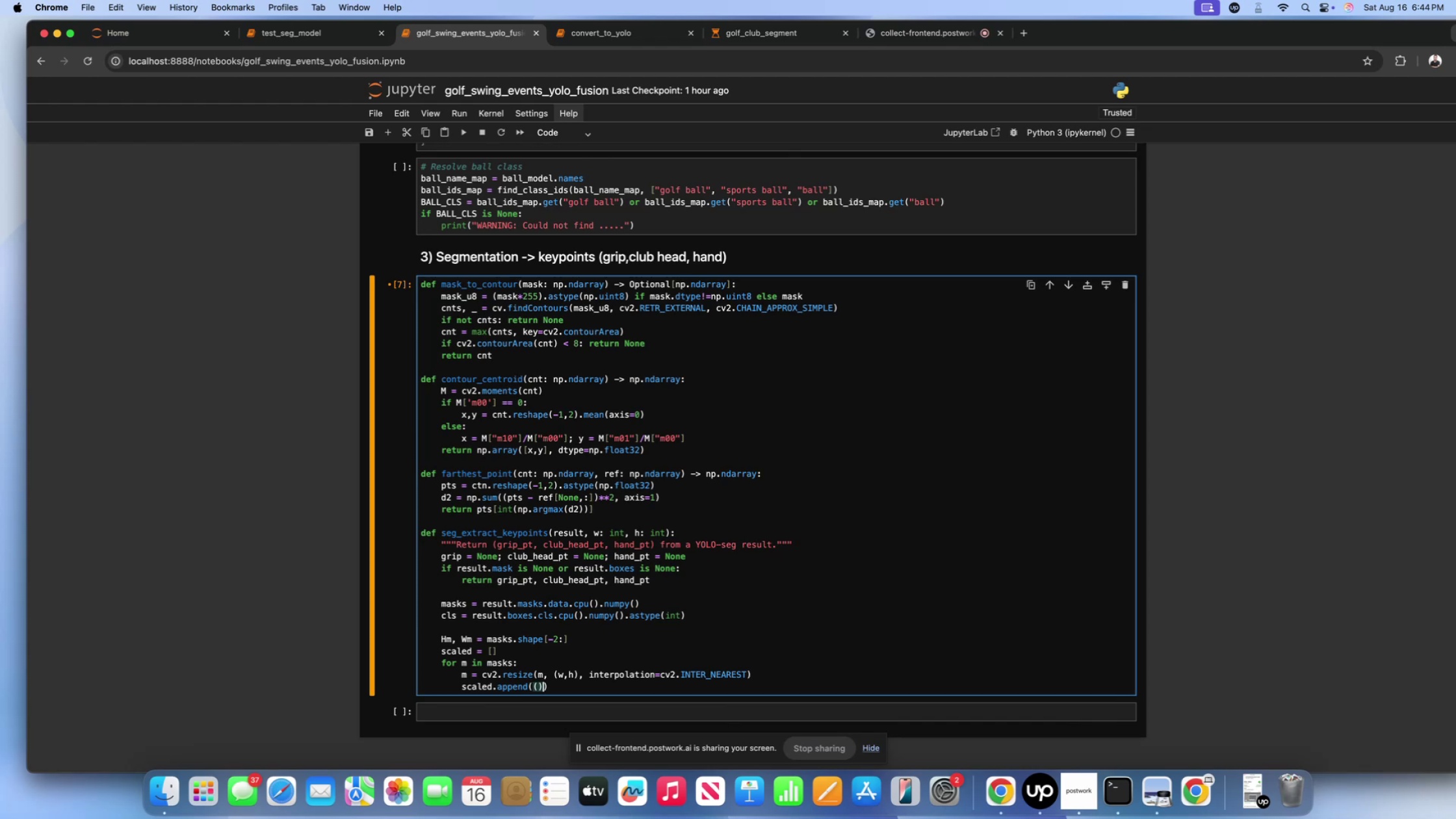 
key(ArrowLeft)
 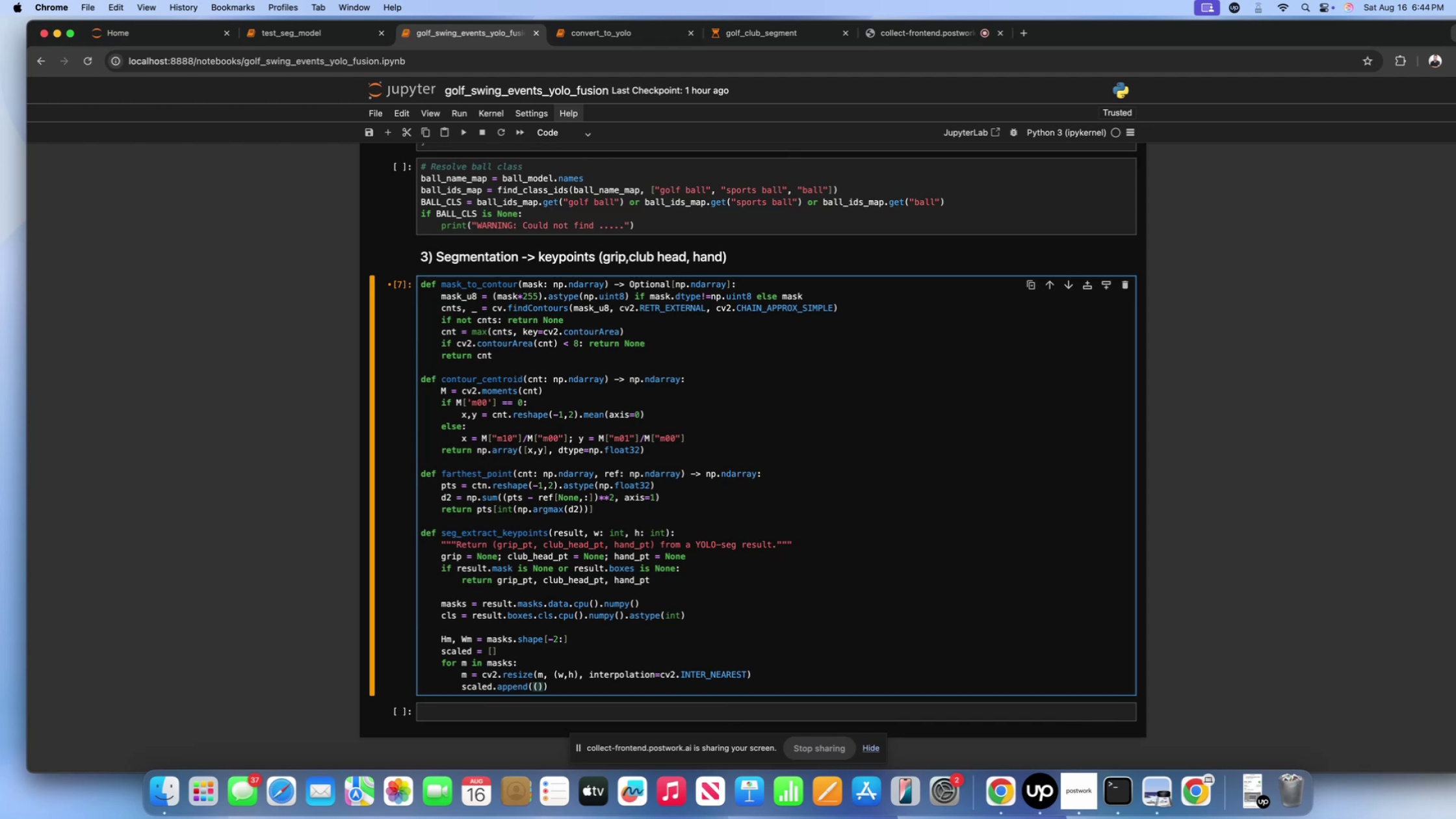 
key(M)
 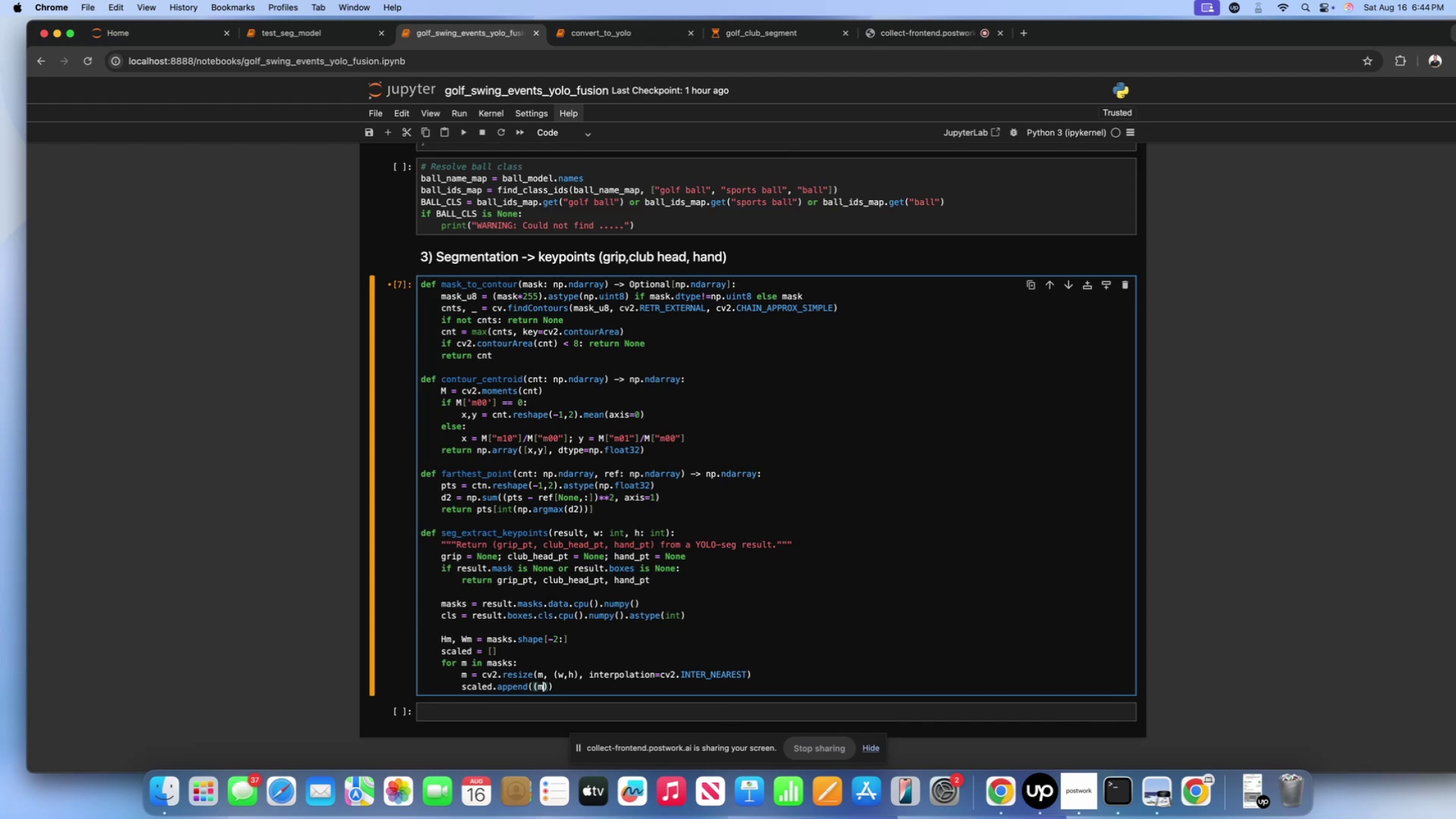 
key(Space)
 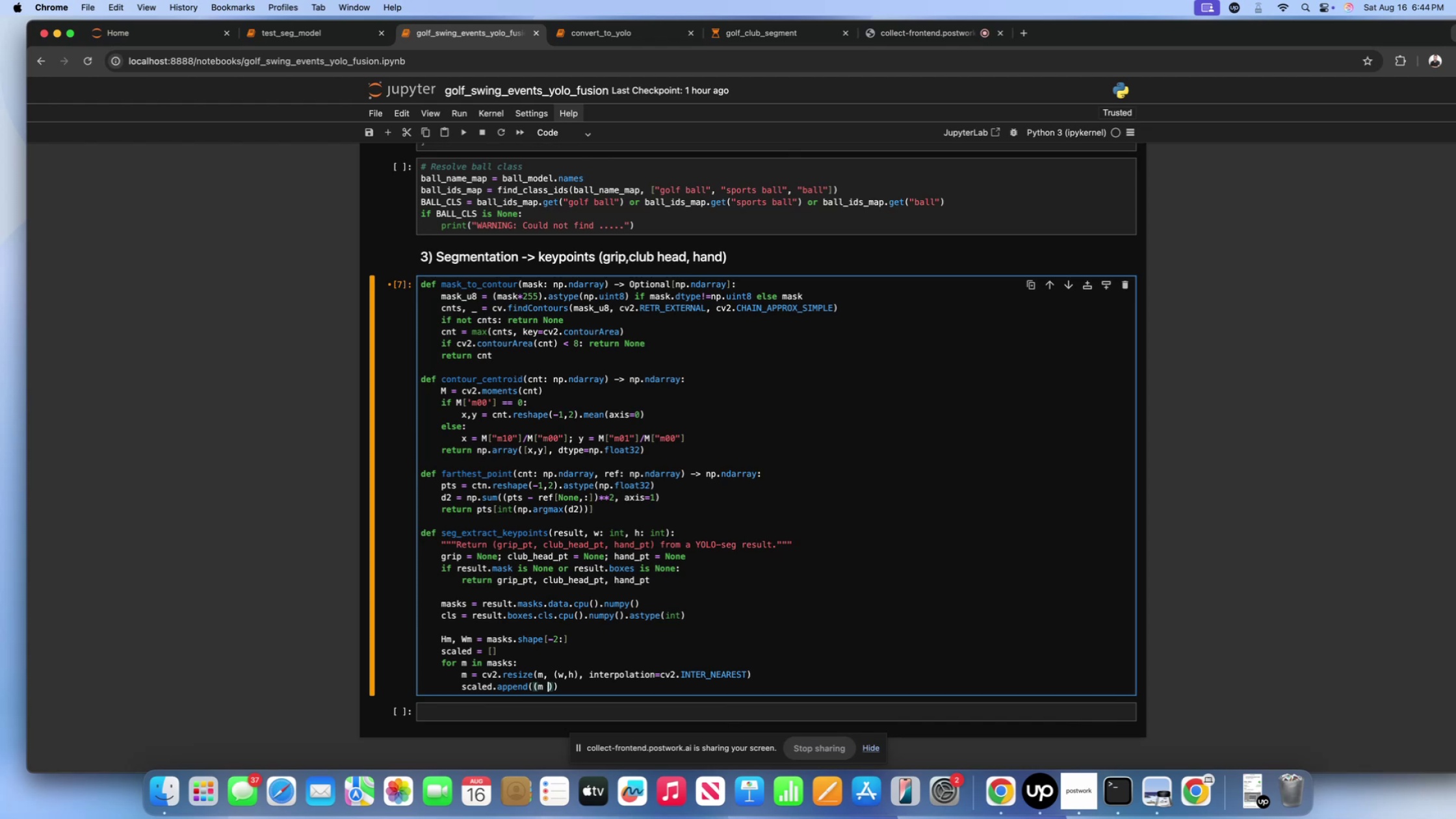 
key(Period)
 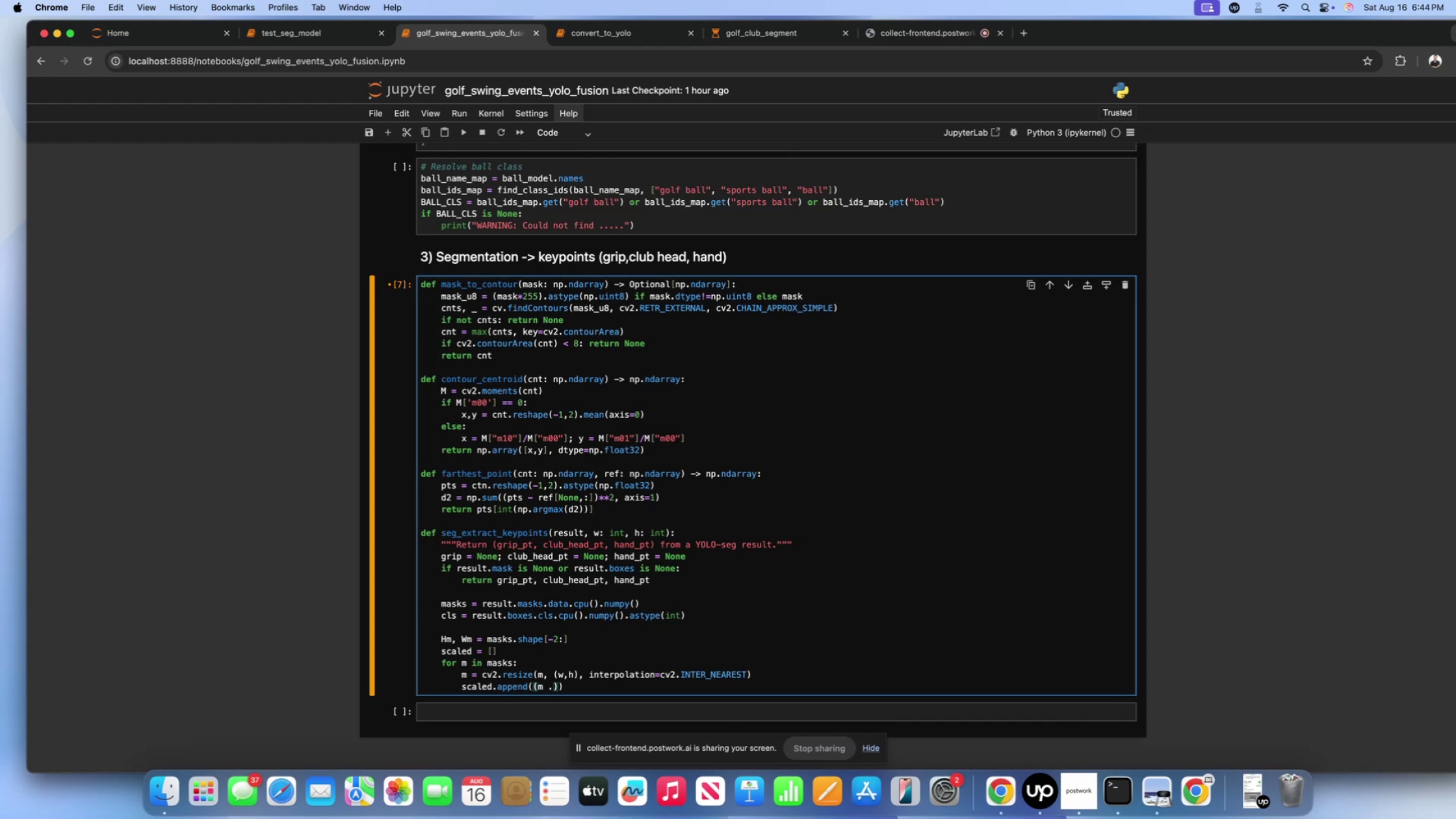 
key(Space)
 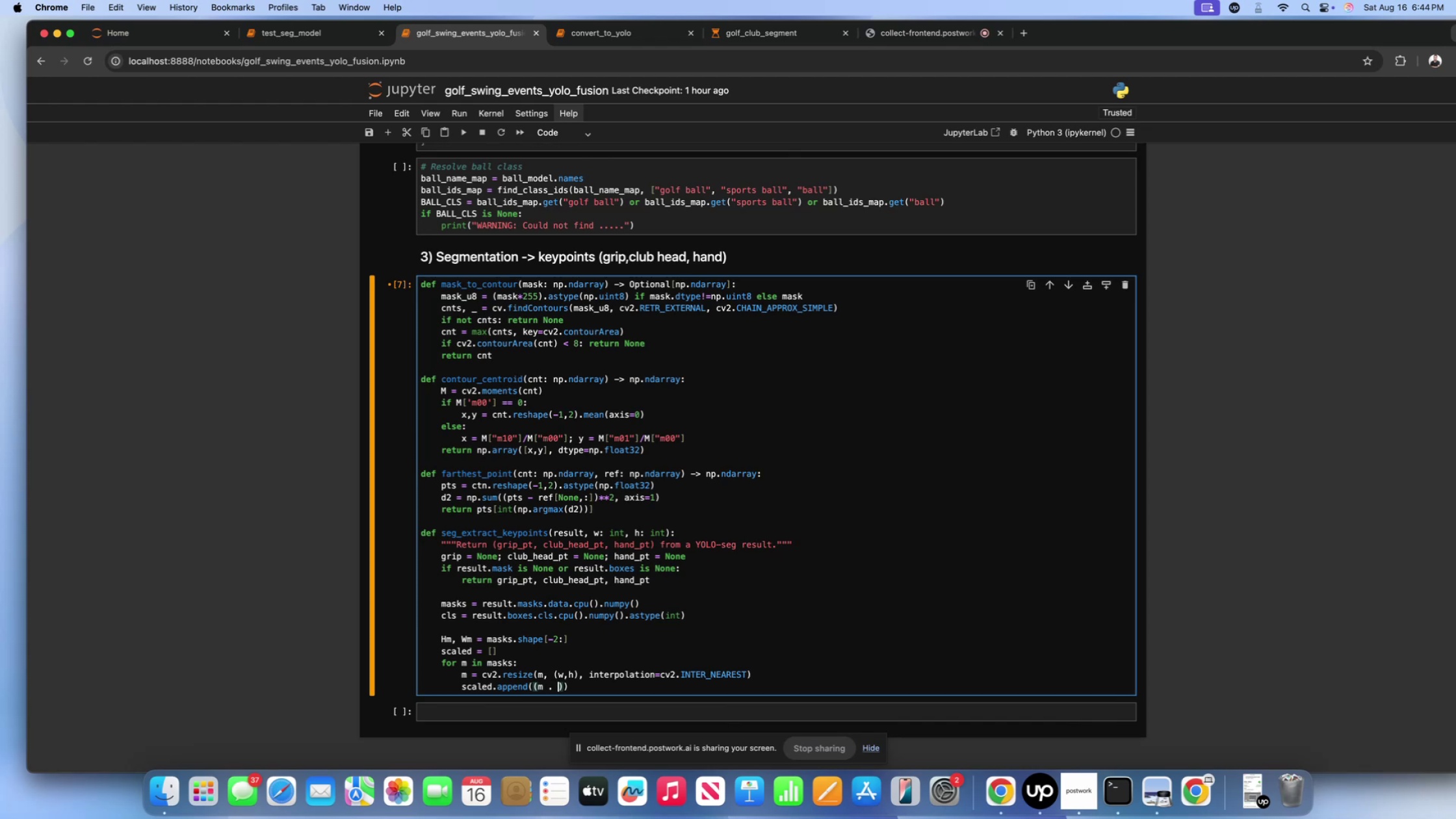 
key(Backspace)
 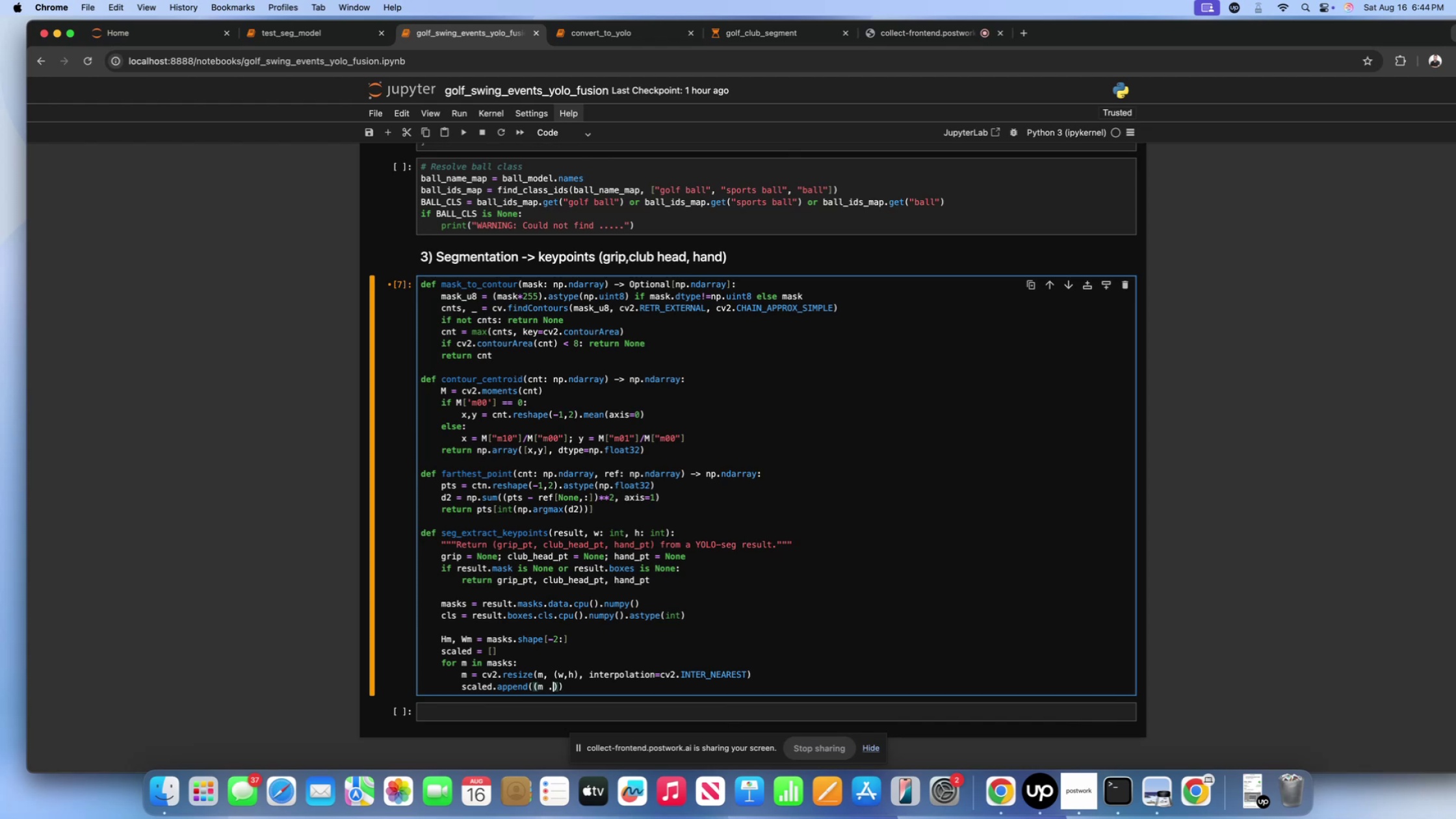 
key(Backspace)
 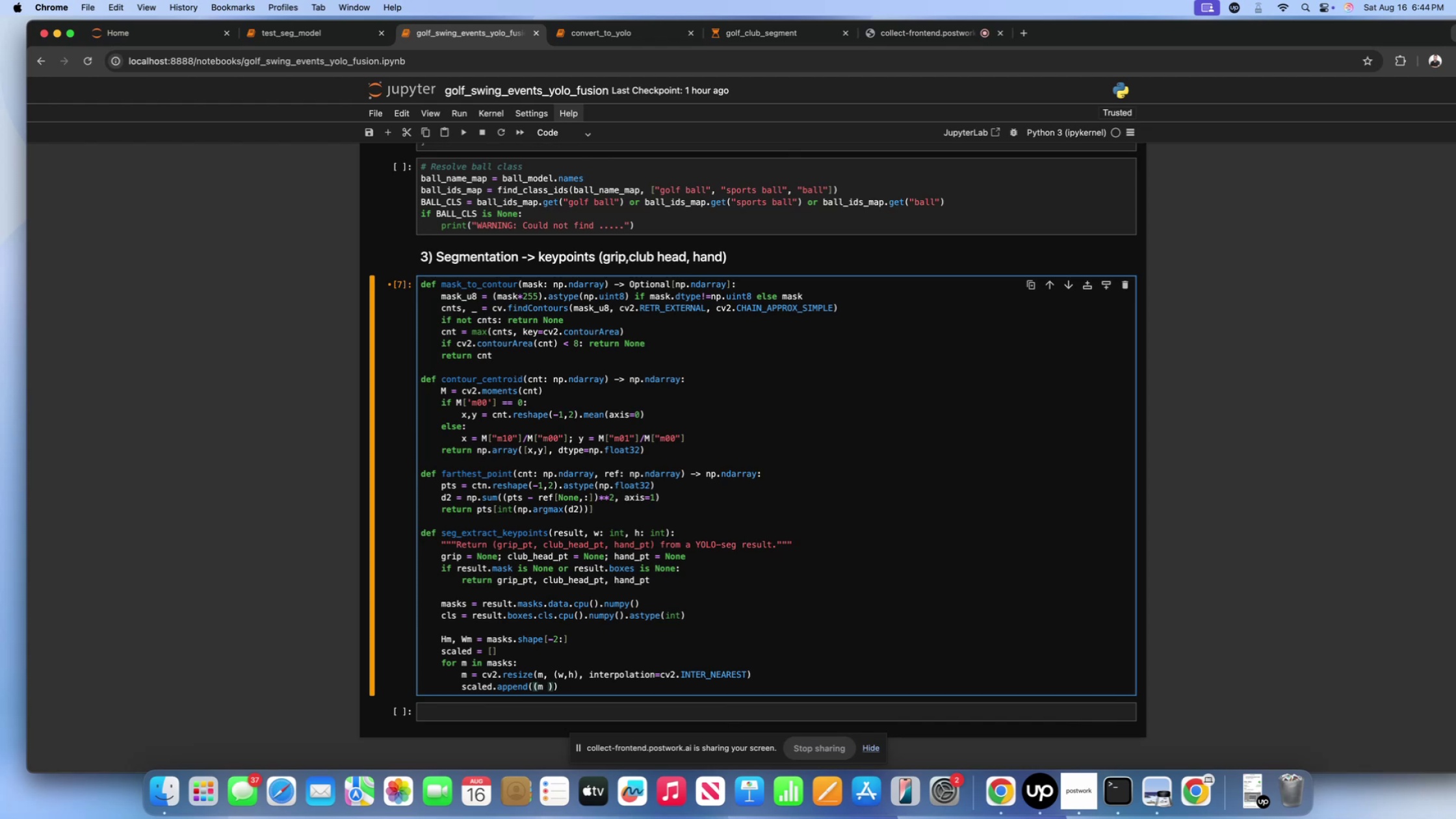 
key(Shift+Period)
 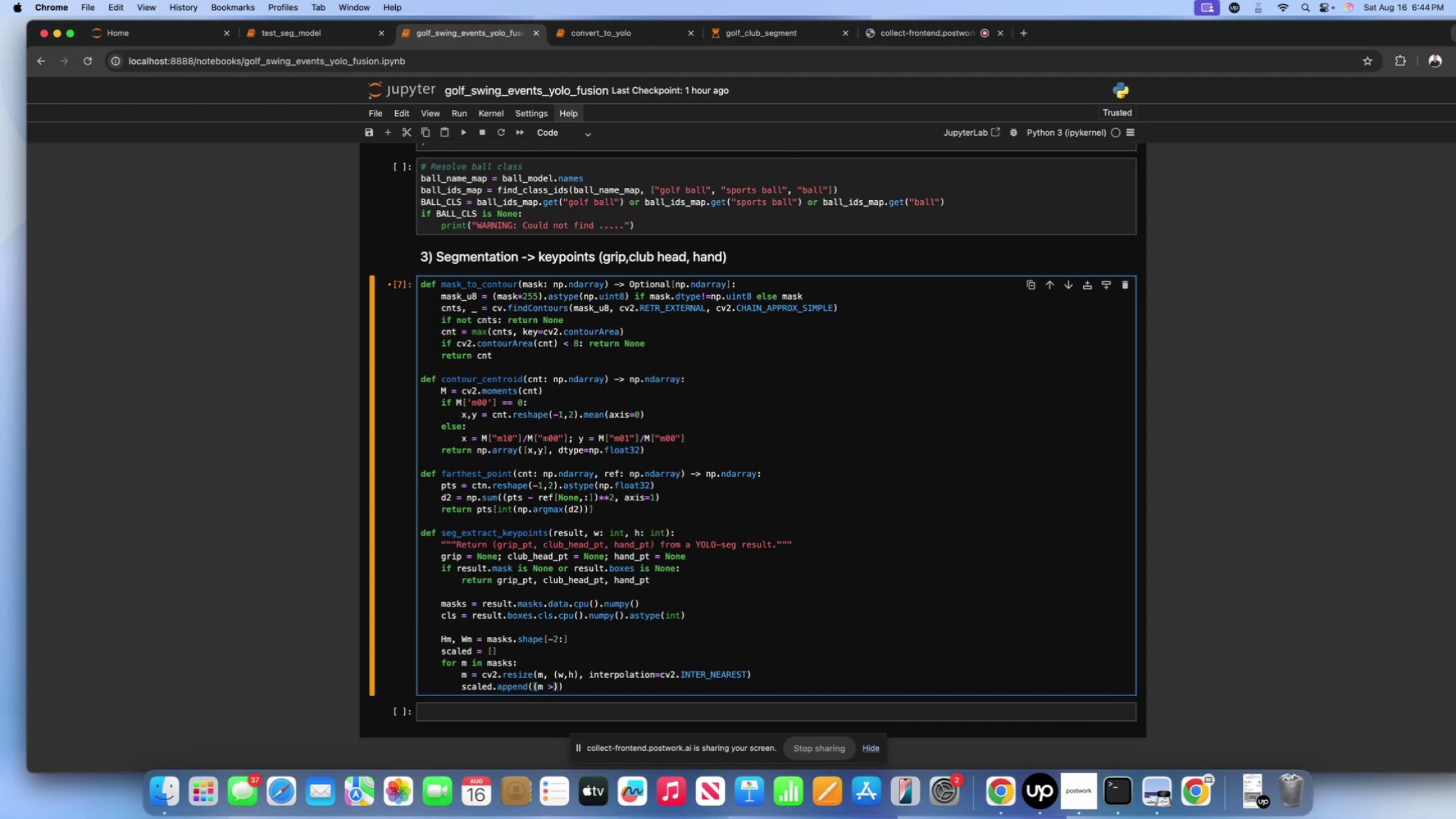 
key(Space)
 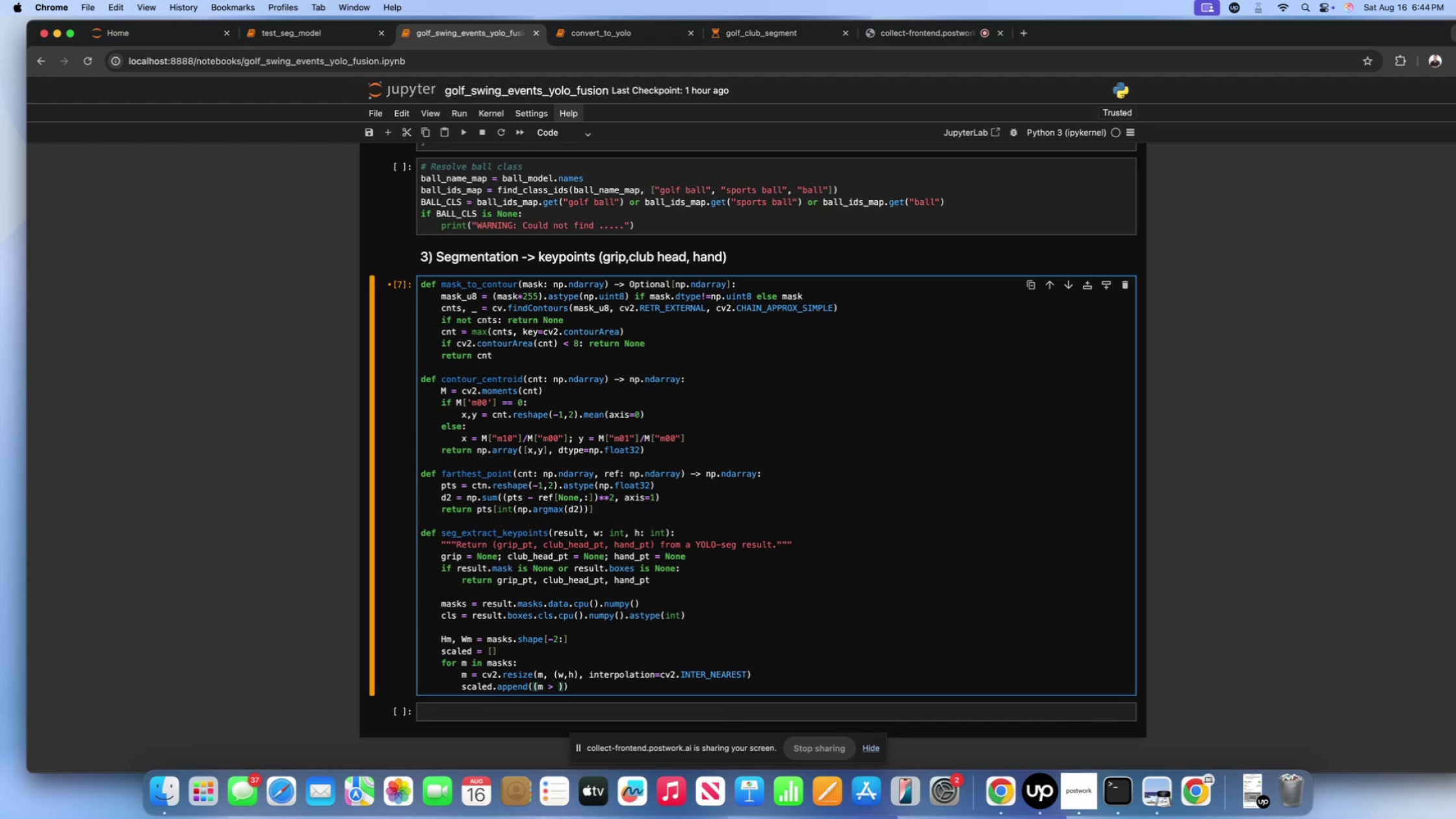 
key(0)
 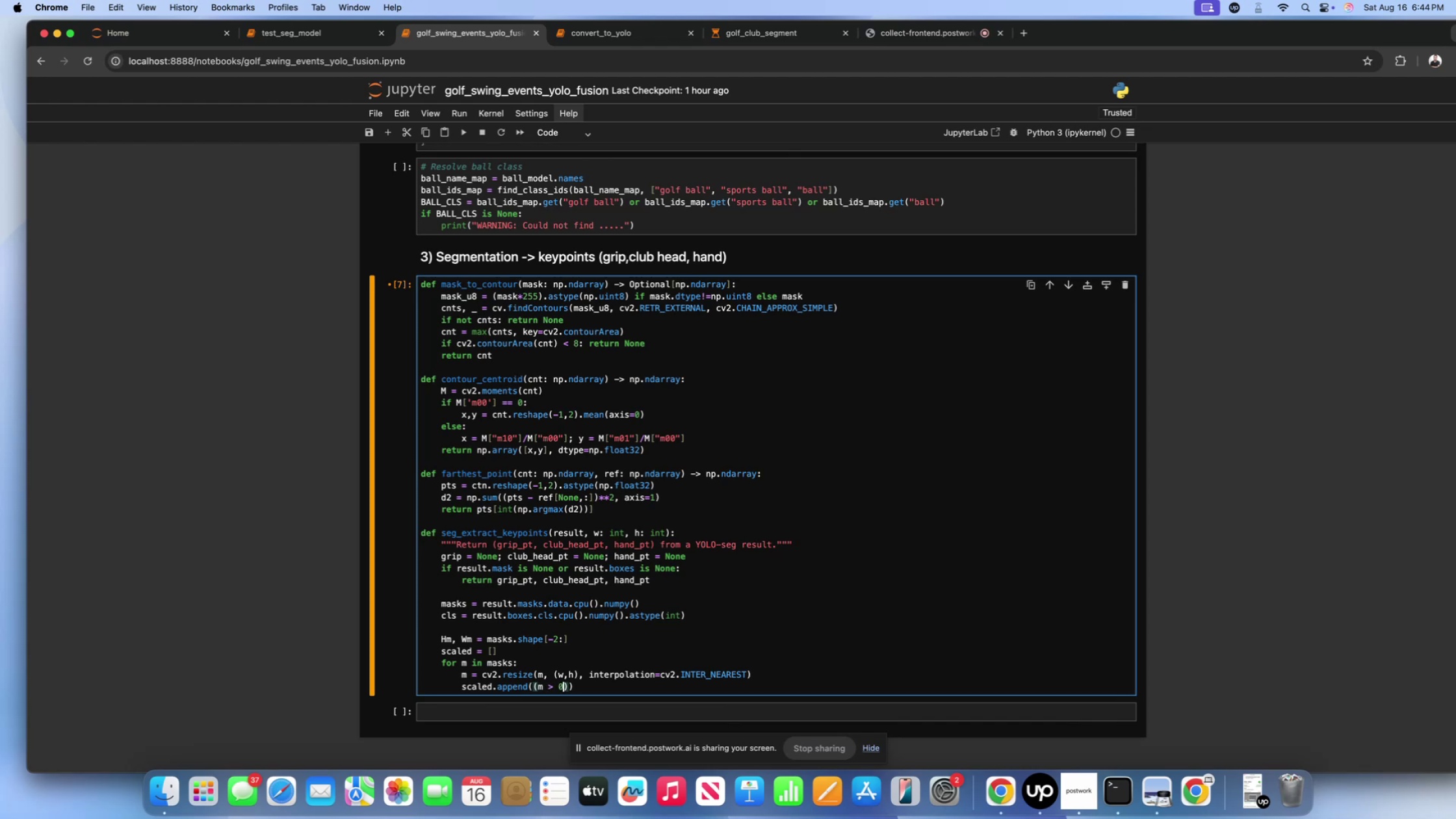 
key(Period)
 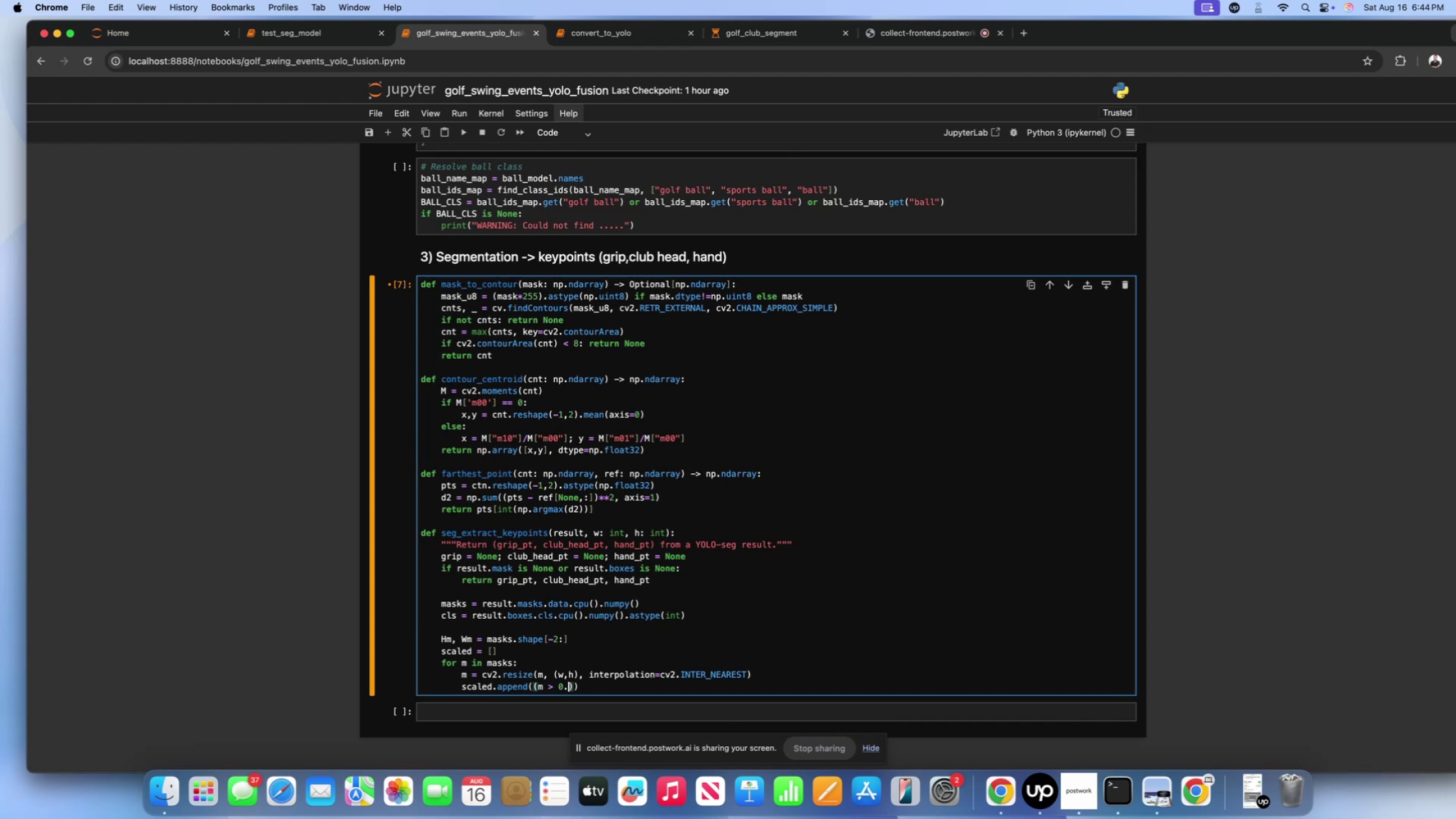 
key(5)
 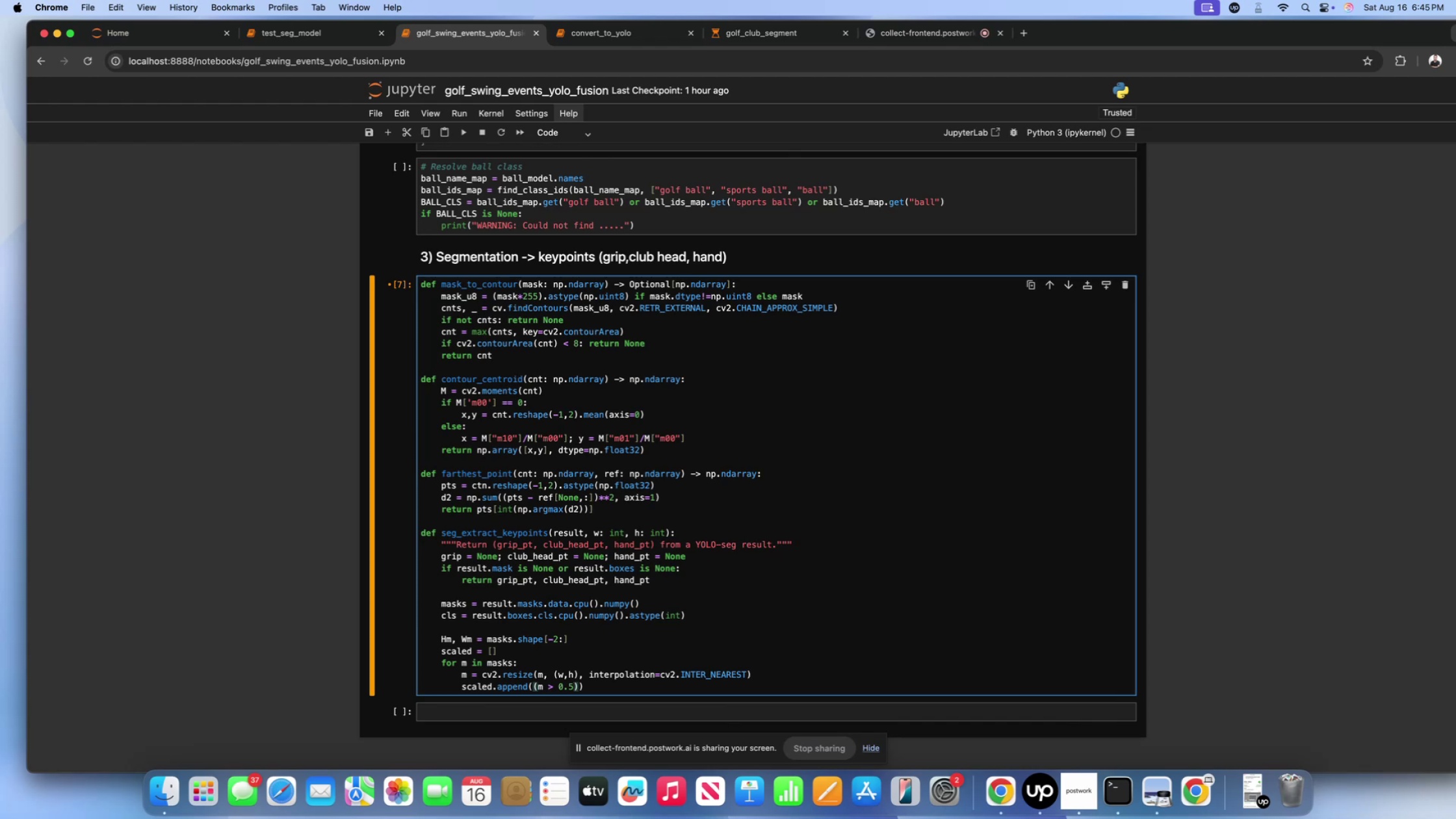 
key(ArrowRight)
 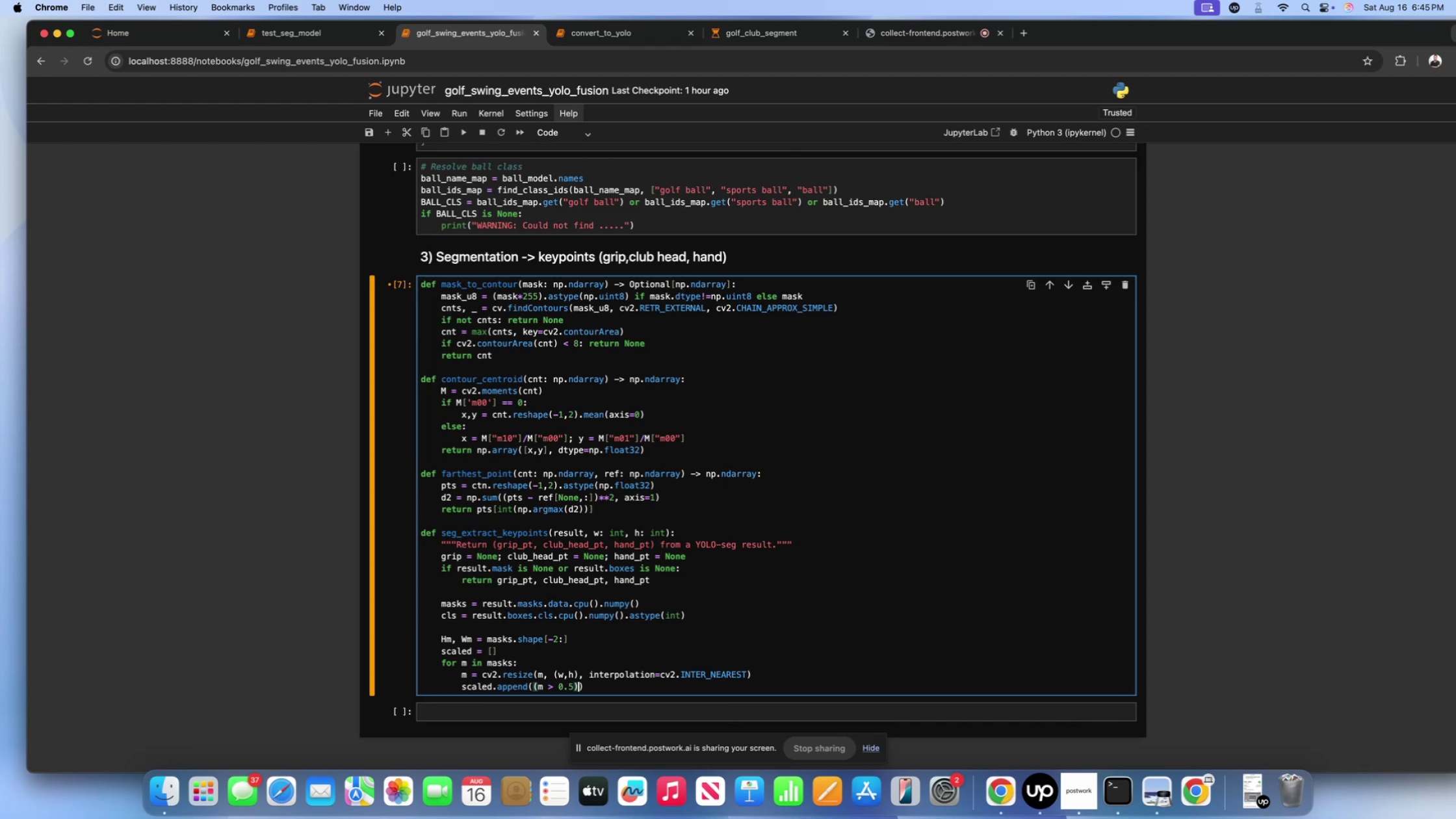 
type(.astype())
 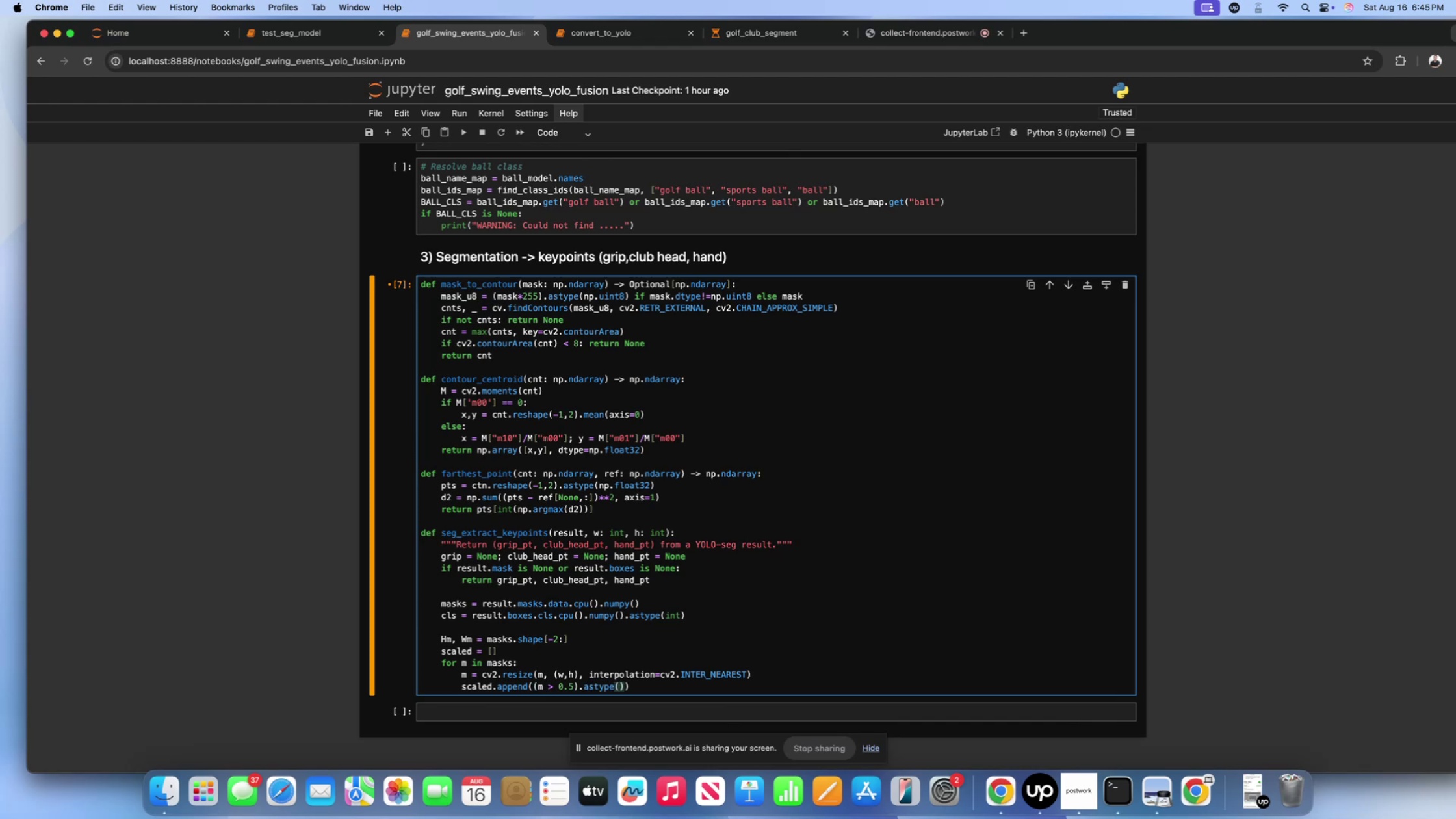 
key(ArrowLeft)
 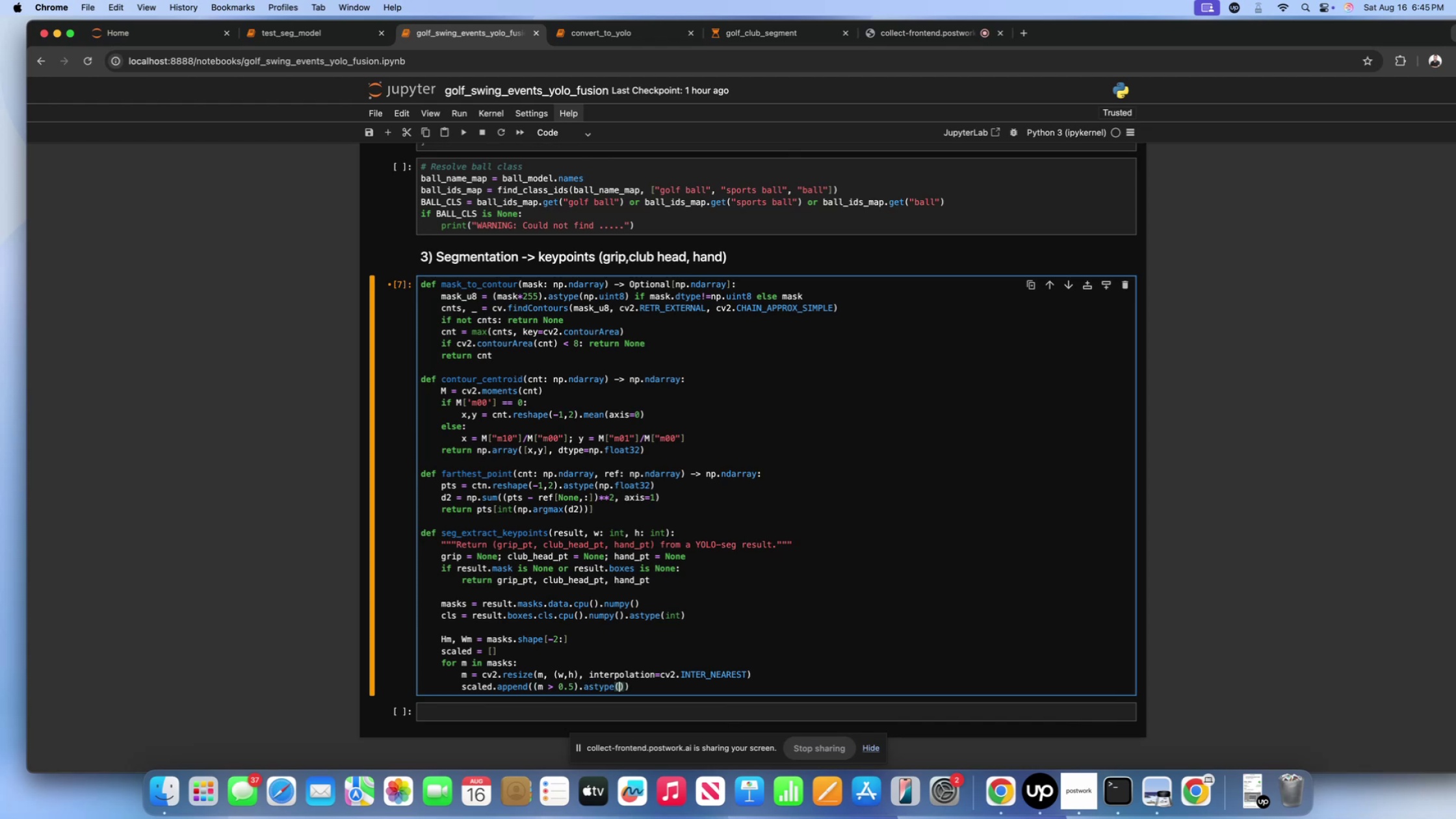 
type(np.uni)
key(Backspace)
key(Backspace)
key(Backspace)
type(uint8)
 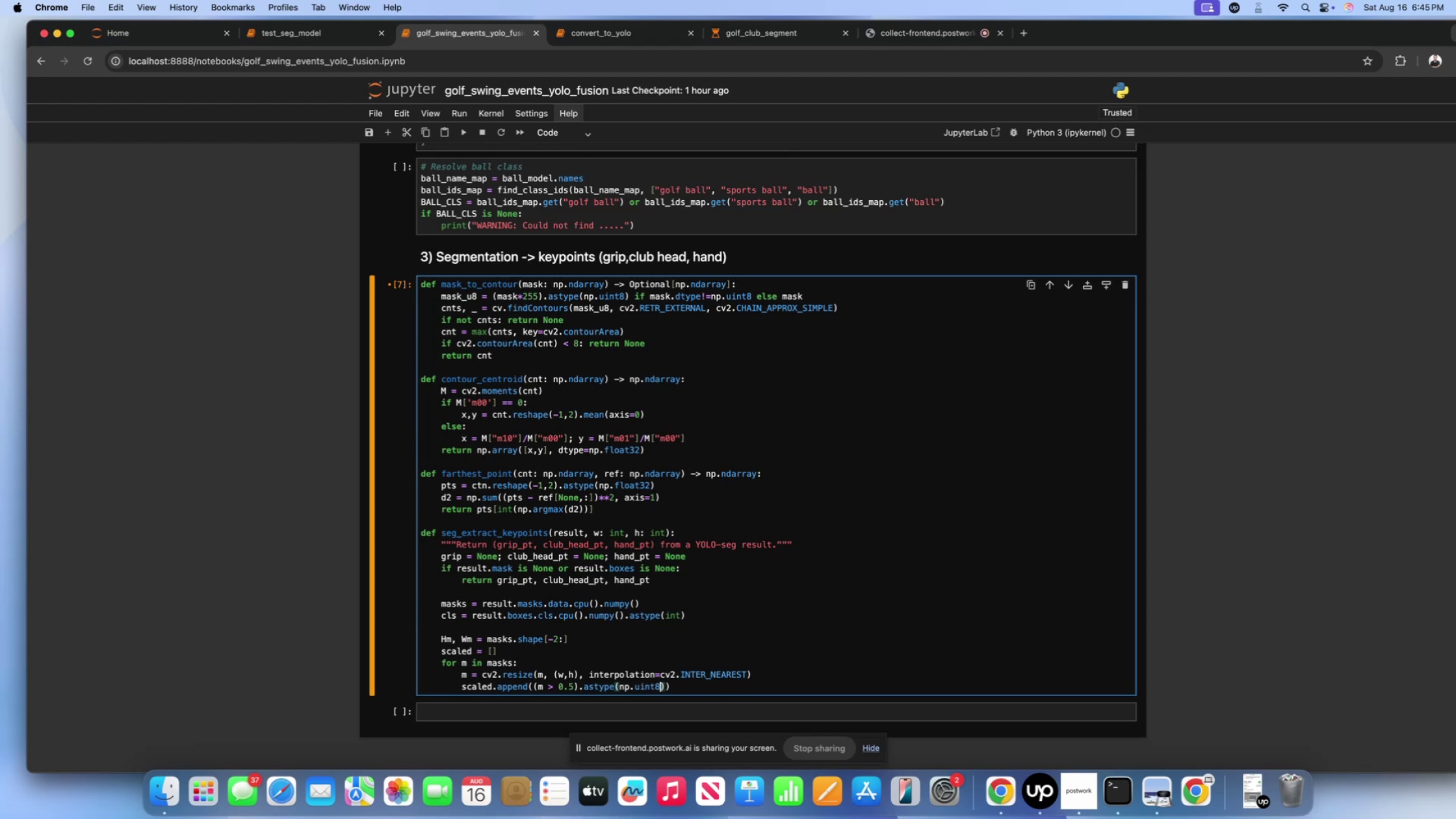 
key(ArrowRight)
 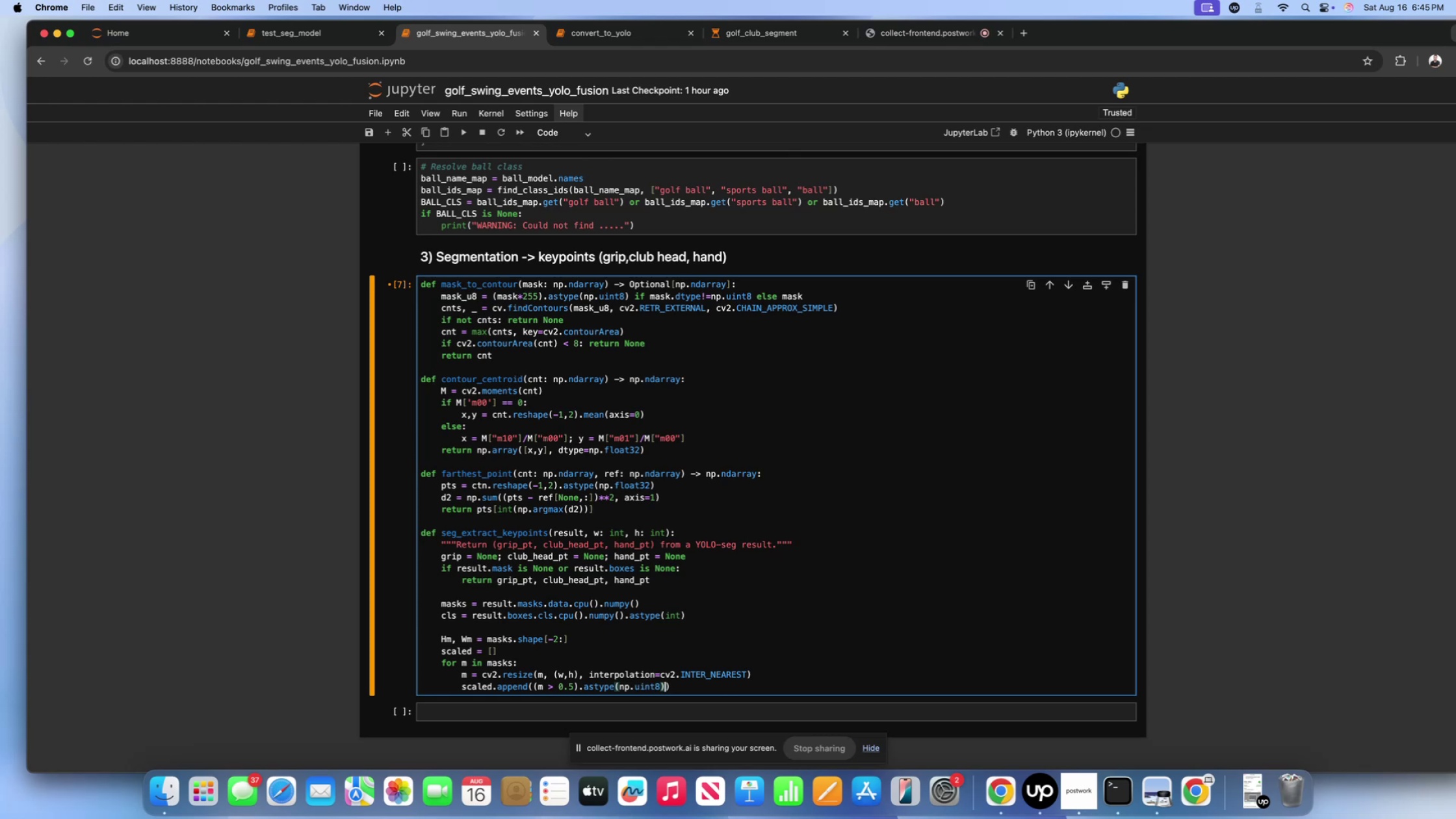 
key(ArrowRight)
 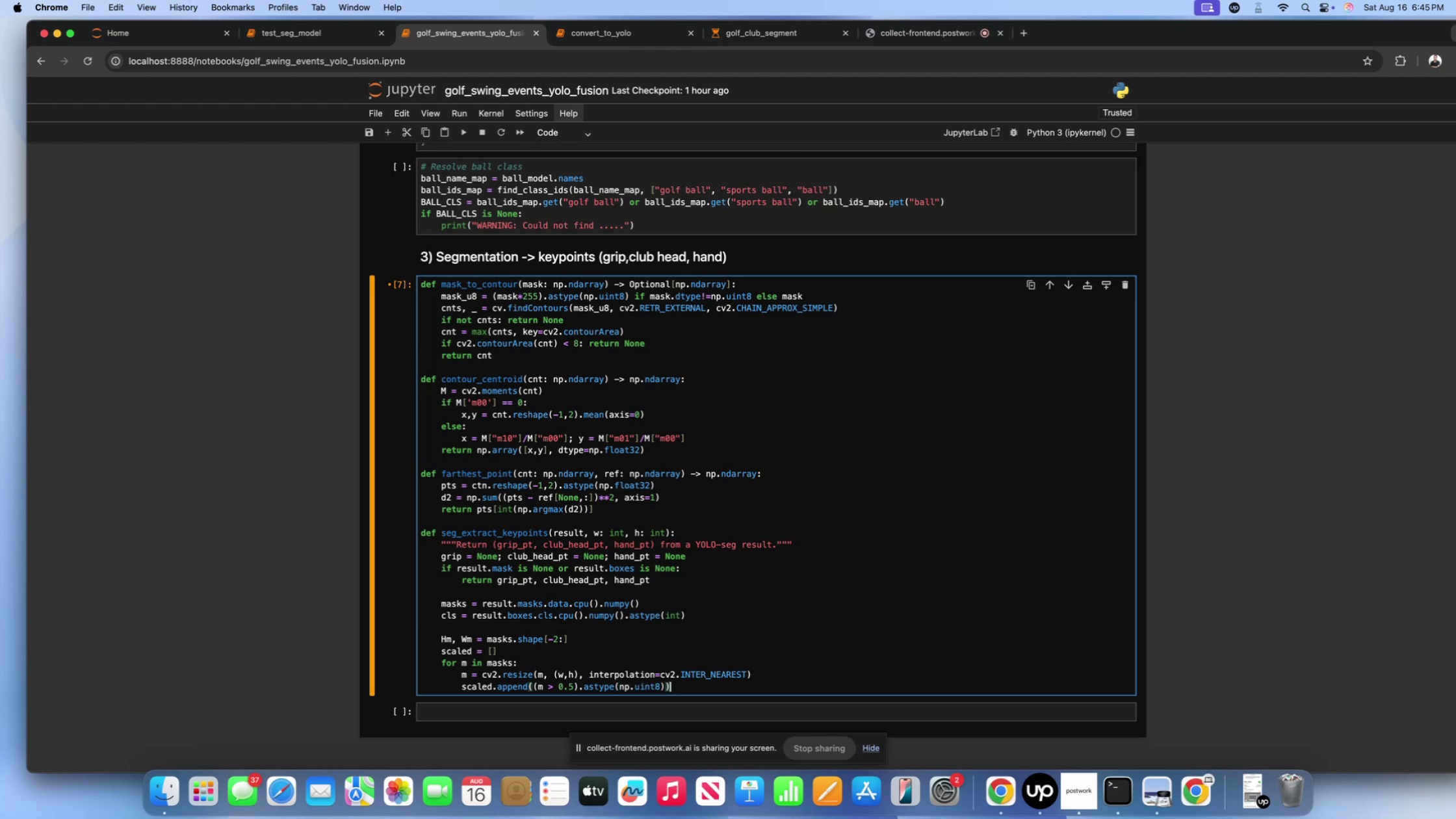 
key(Enter)
 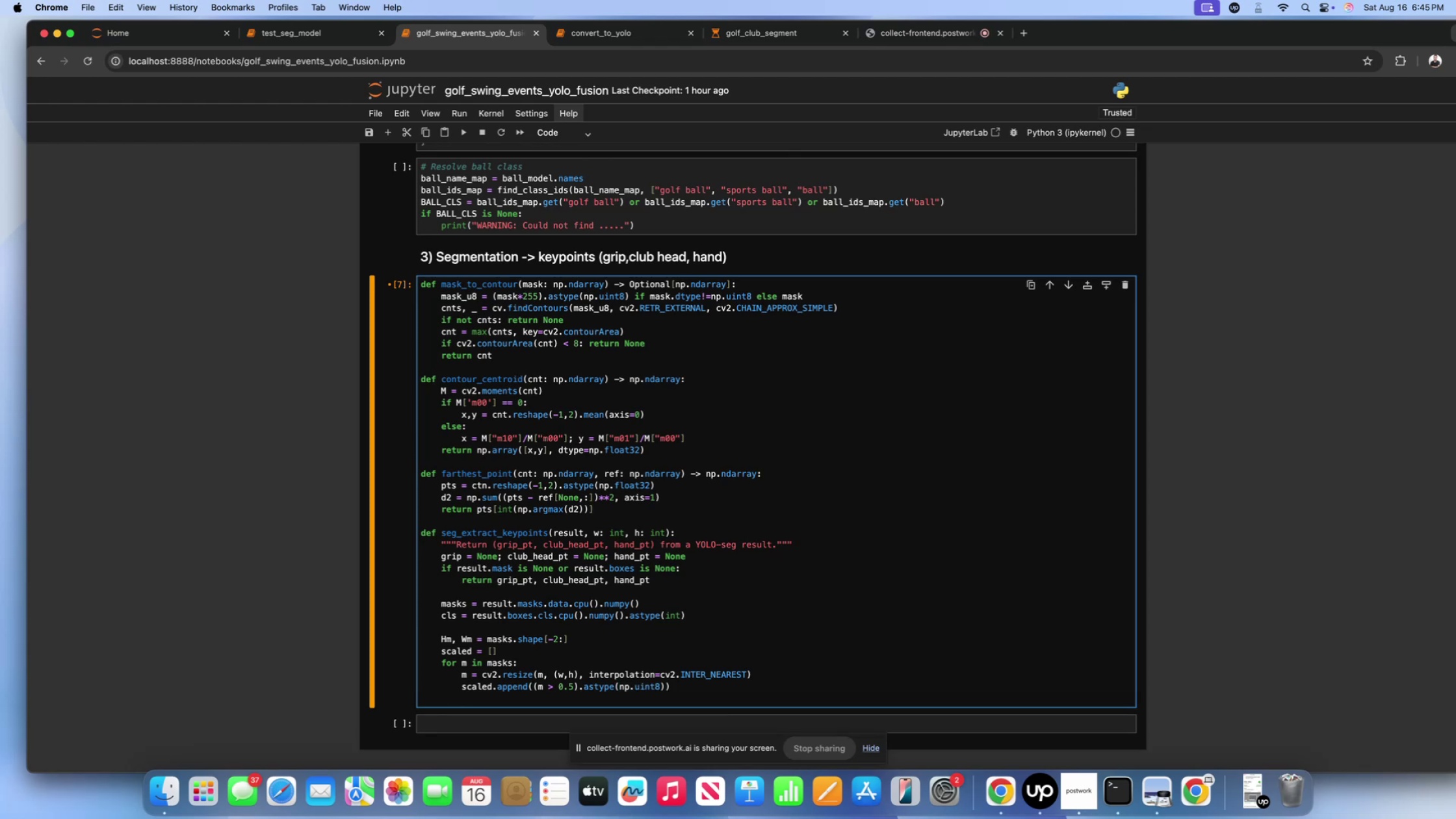 
key(Enter)
 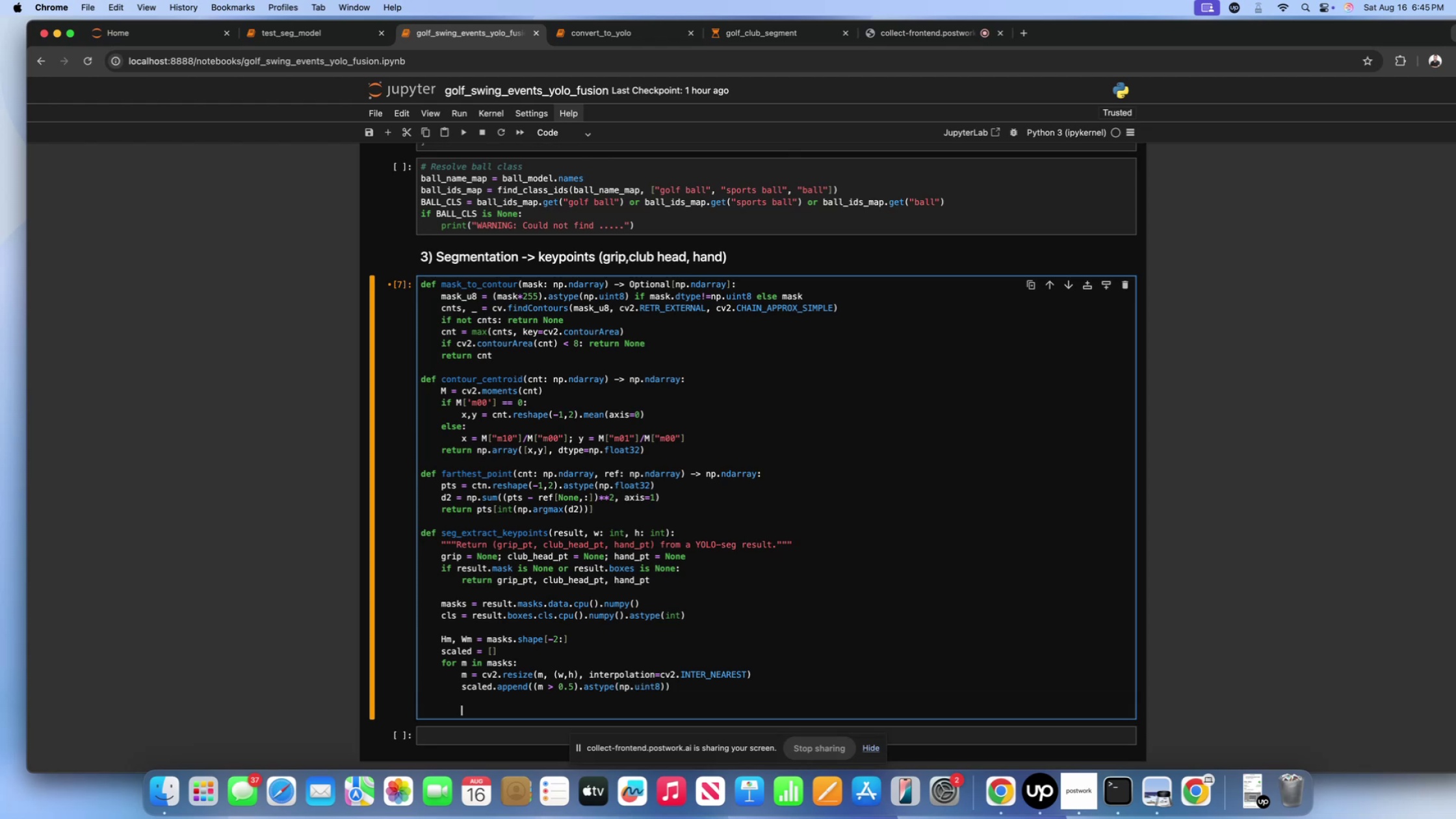 
key(Backspace)
type(ckuv)
key(Backspace)
key(Backspace)
key(Backspace)
type(lub_cnt = None)
 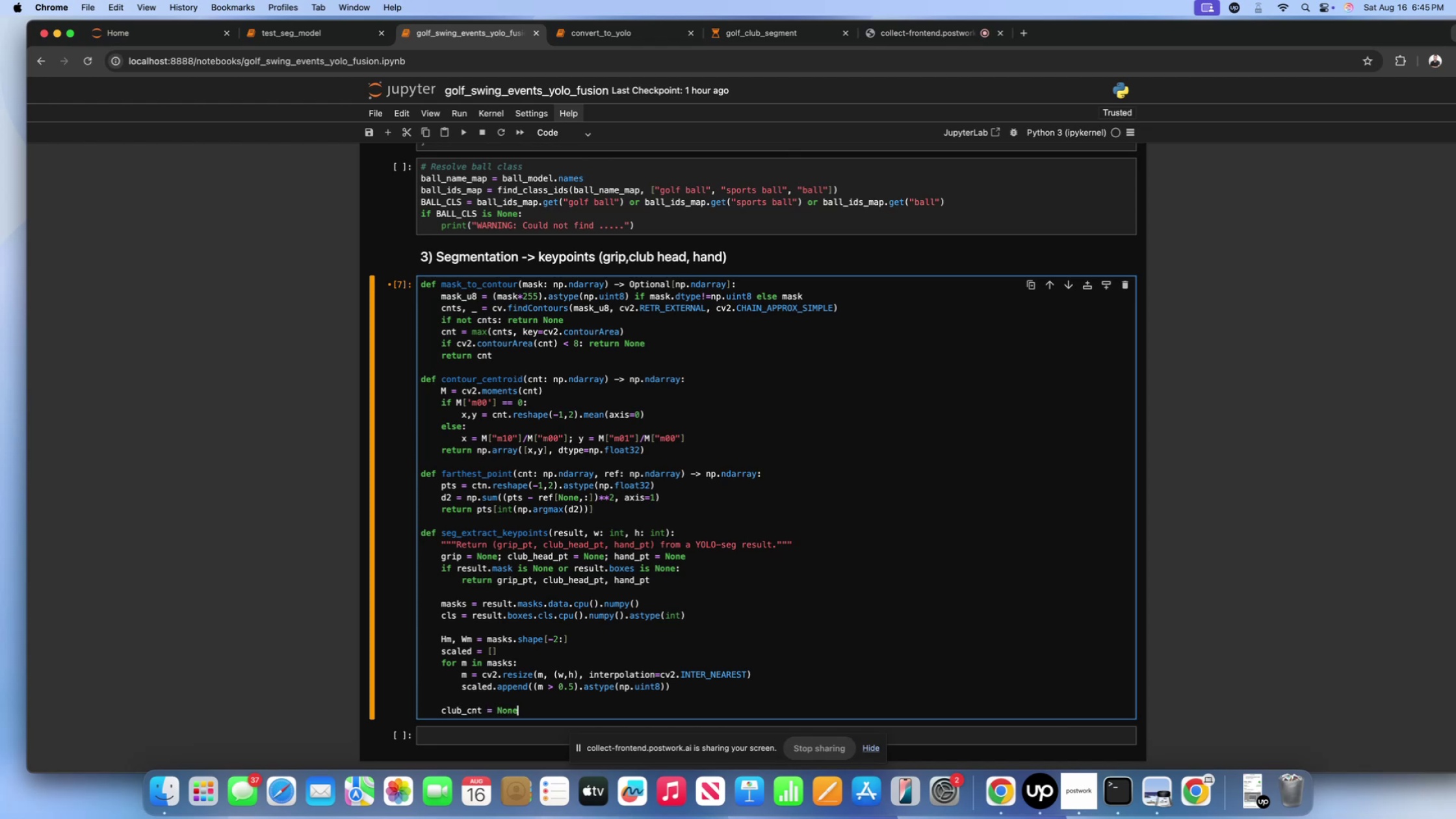 
type(: )
key(Backspace)
key(Backspace)
type(; grip_cnt = Nonen)
key(Backspace)
type(:)
key(Backspace)
type(; hand_cnt = None)
 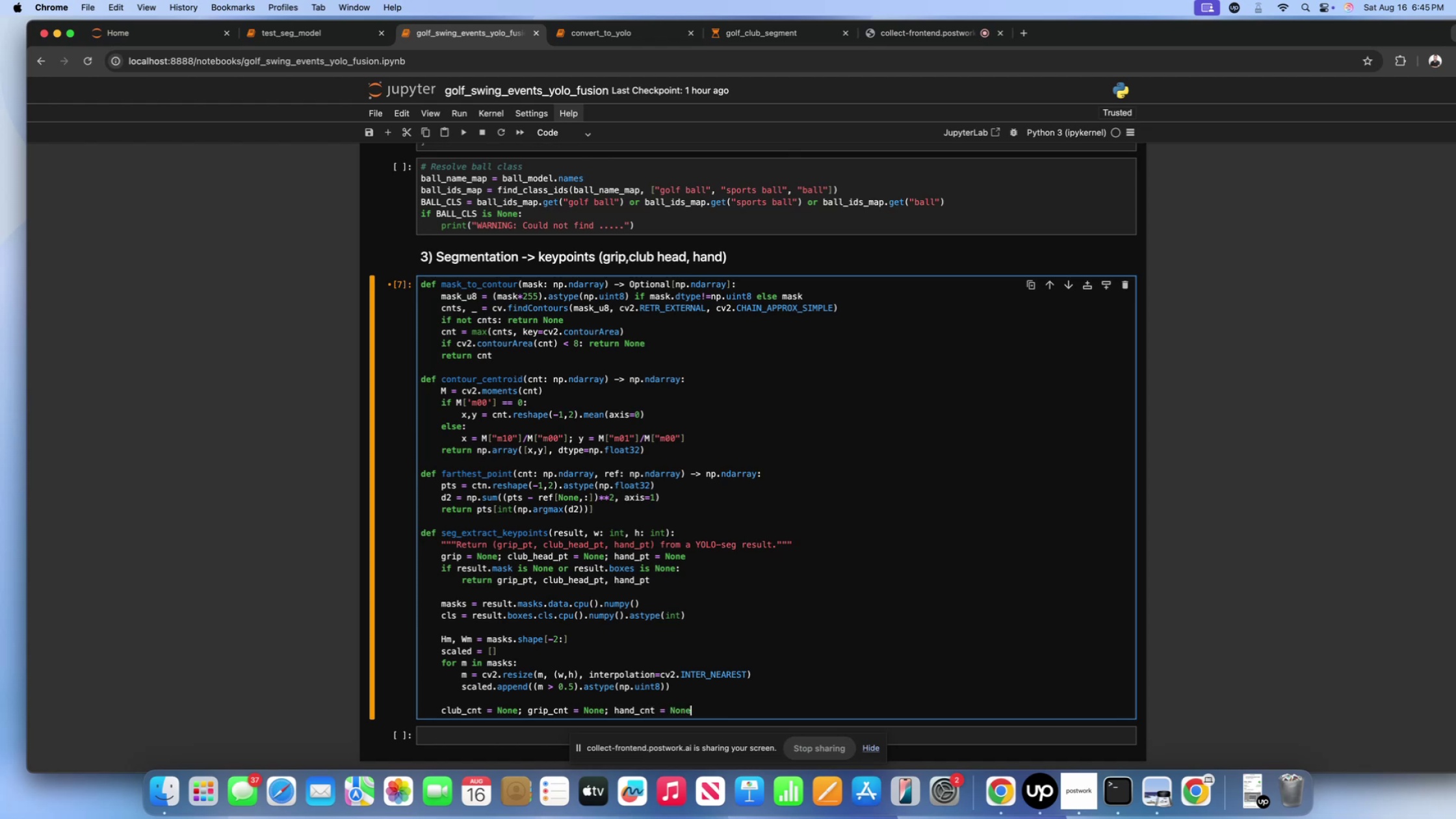 
key(Enter)
 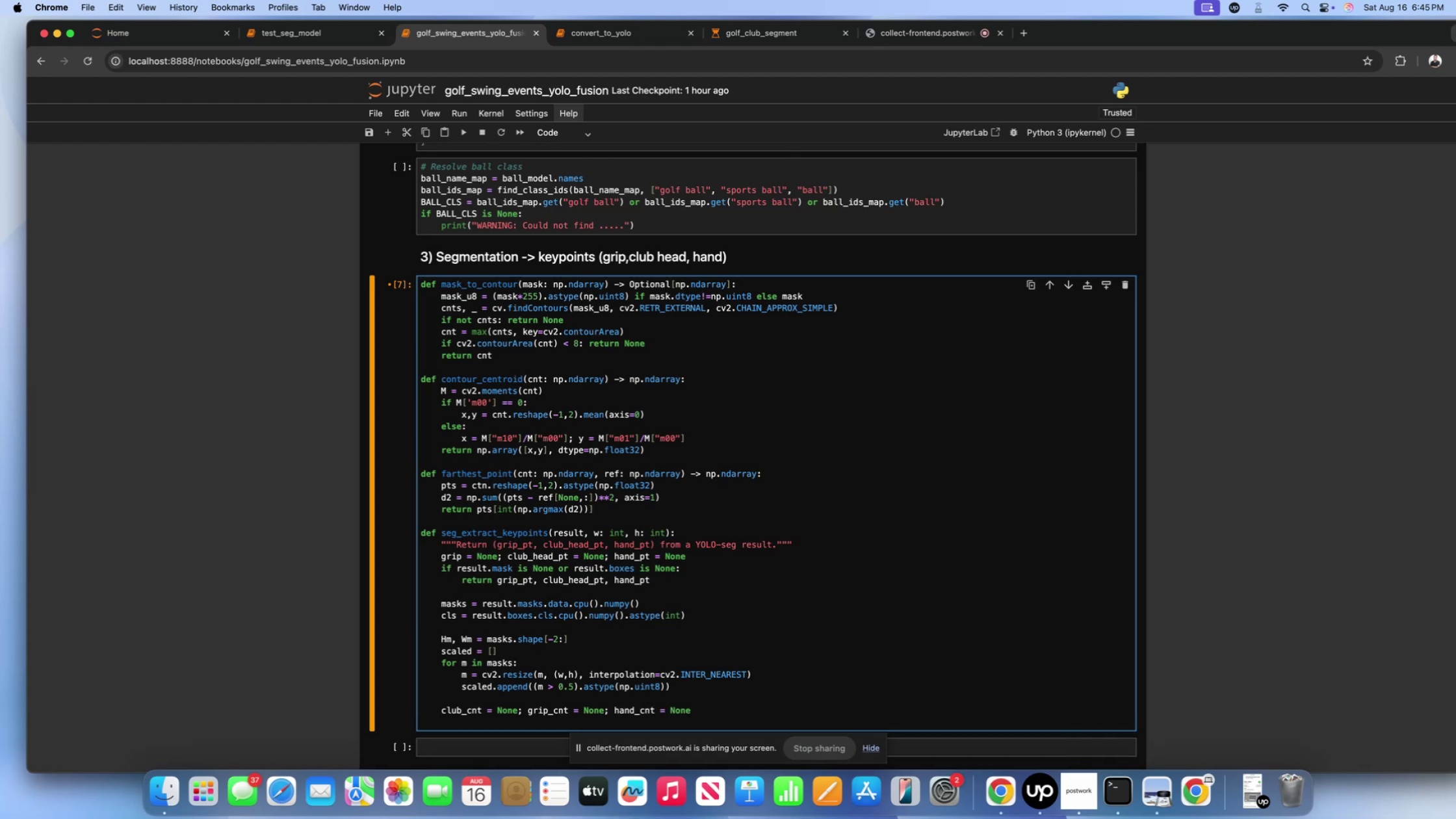 
scroll: coordinate [528, 606], scroll_direction: down, amount: 23.0
 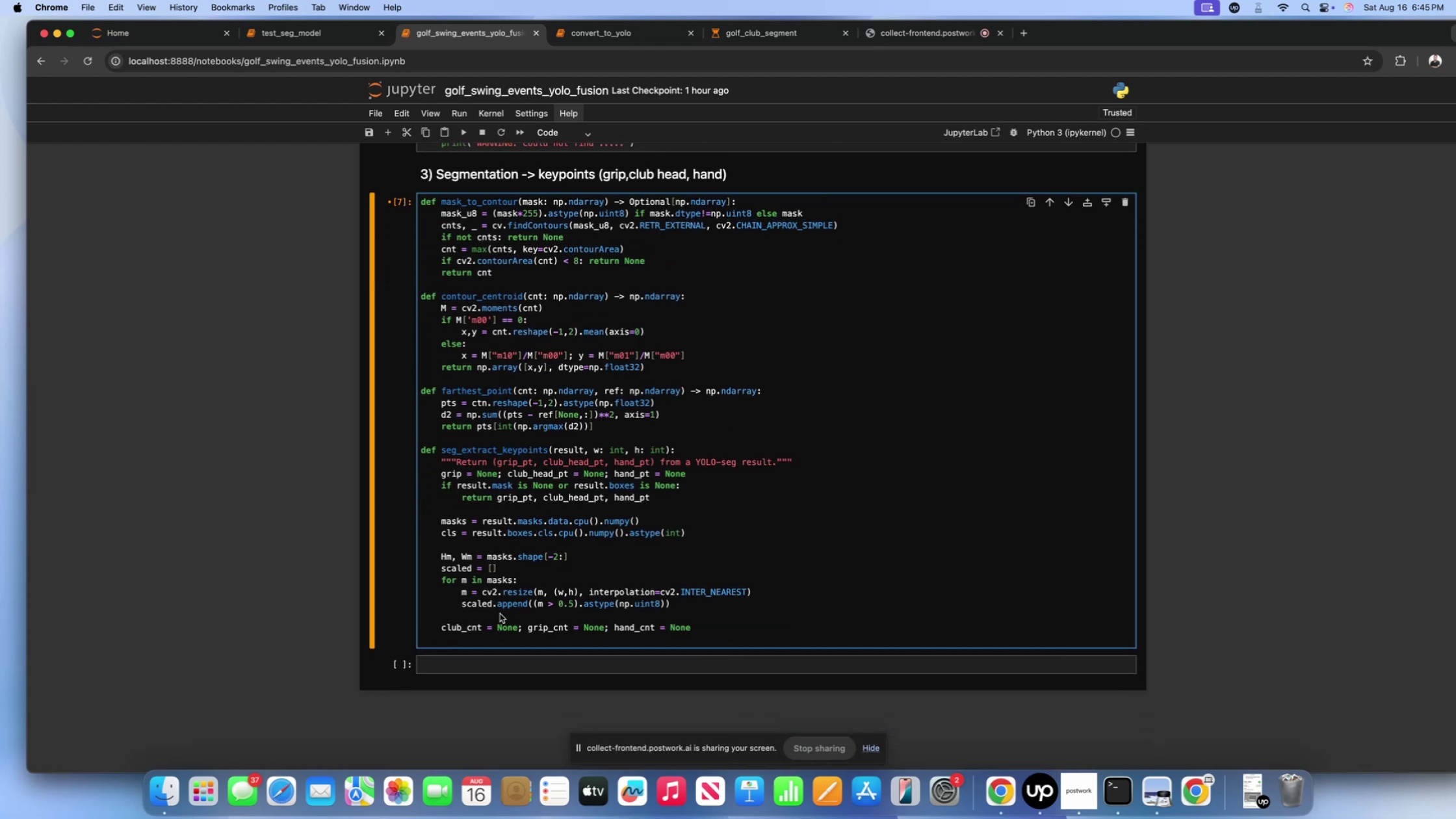 
type(for m, c in zip():)
 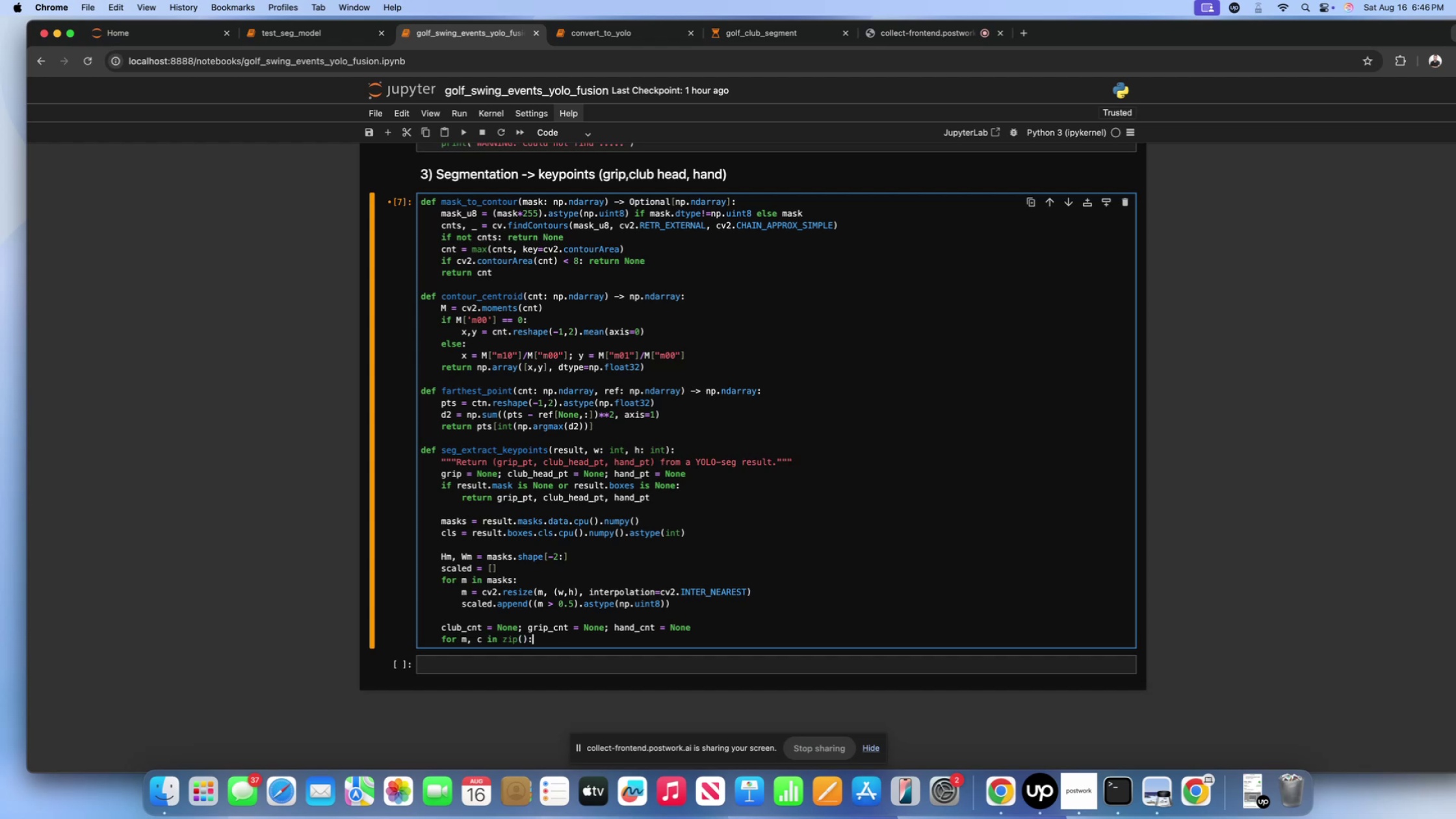 
key(ArrowLeft)
 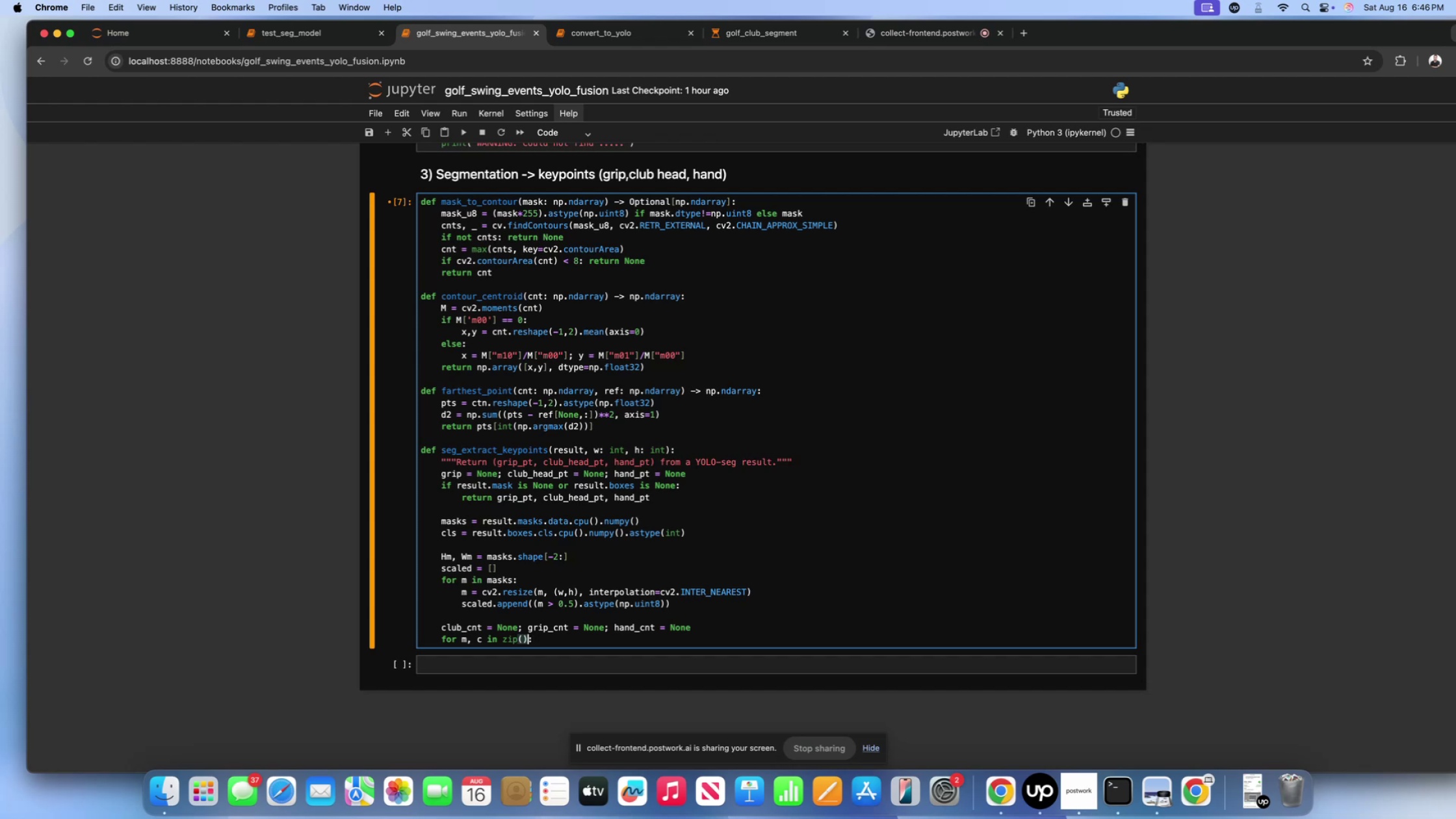 
key(ArrowLeft)
 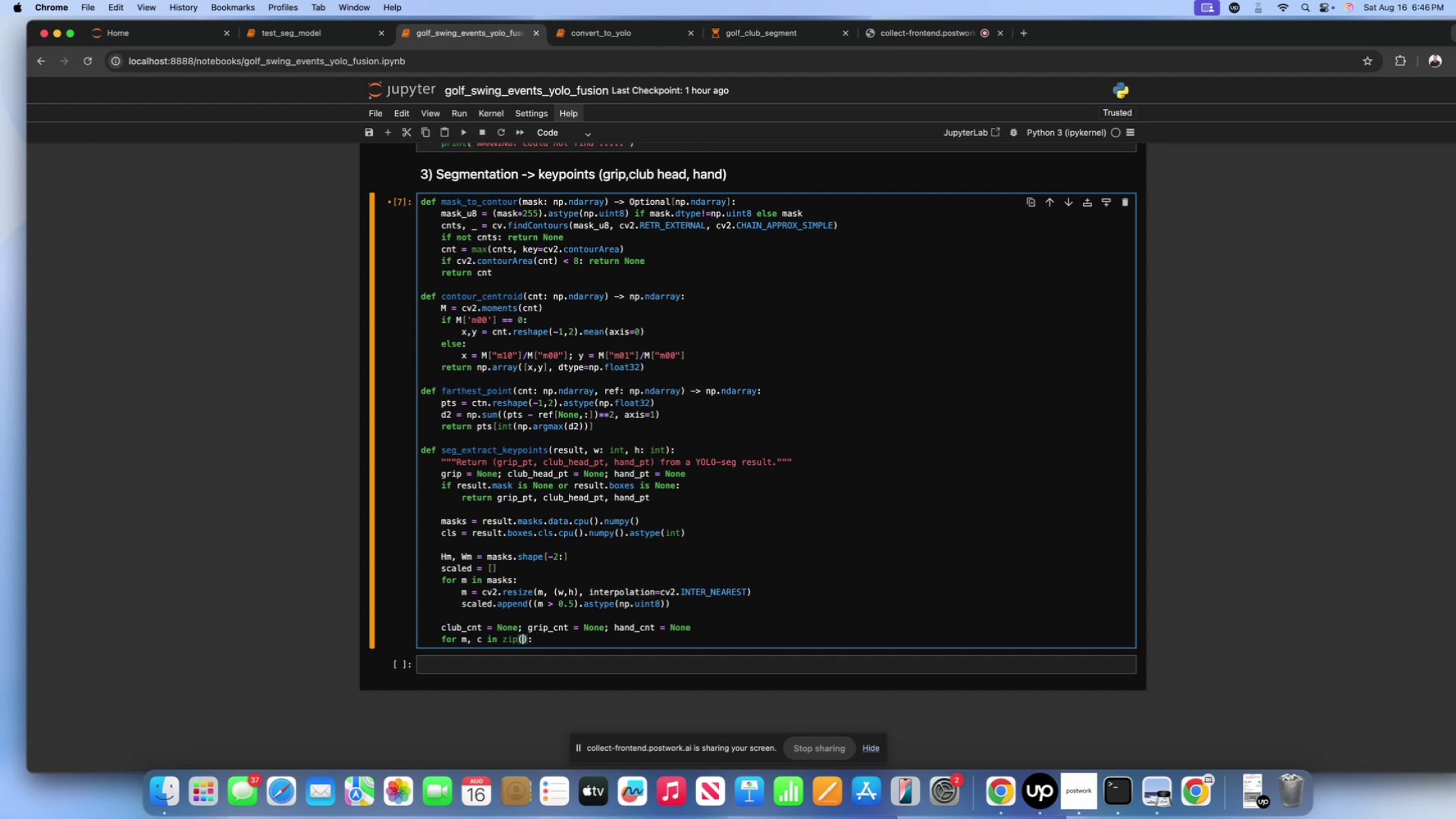 
type(scaled)
 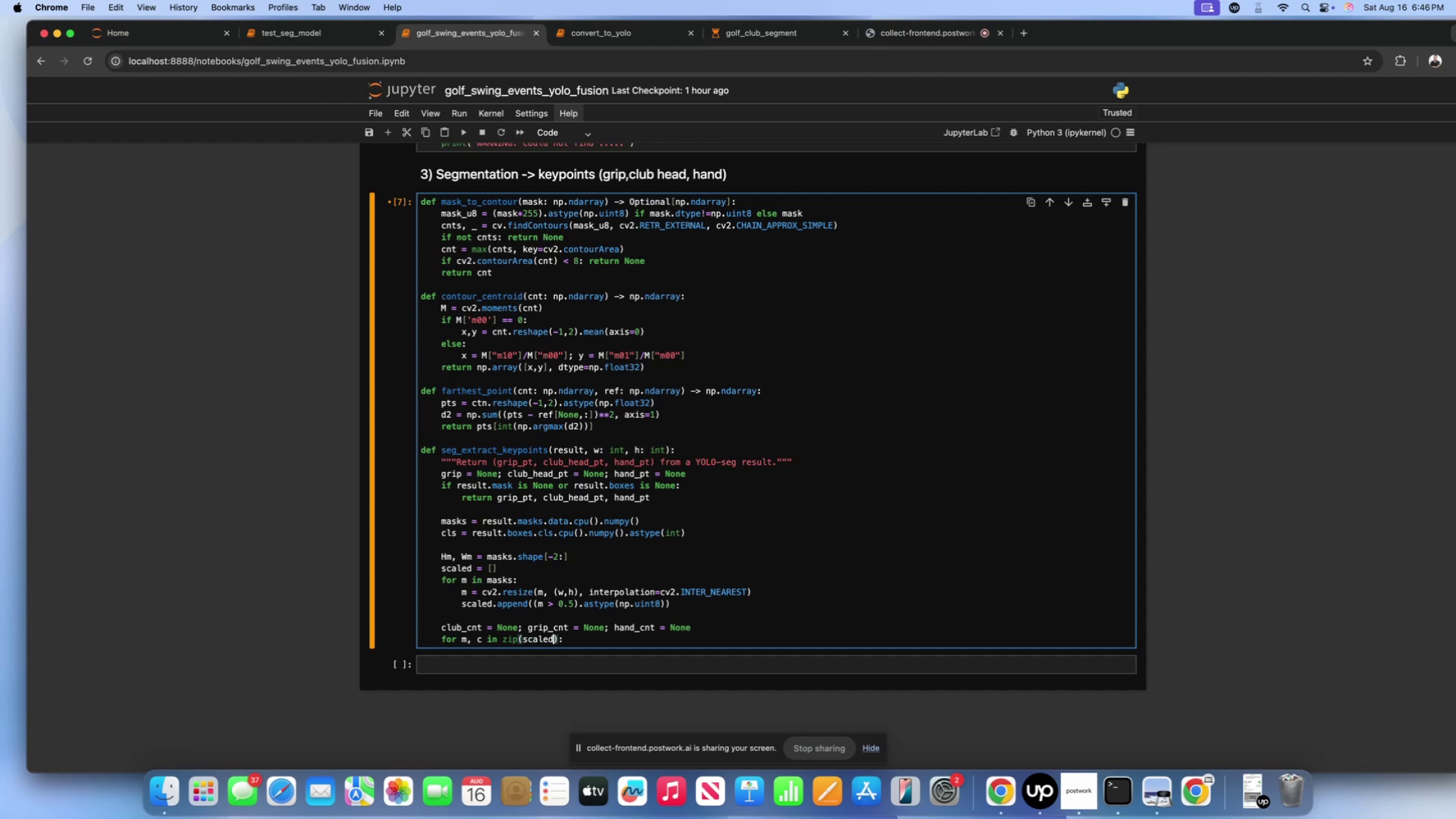 
hold_key(key=ShiftLeft, duration=1.35)
 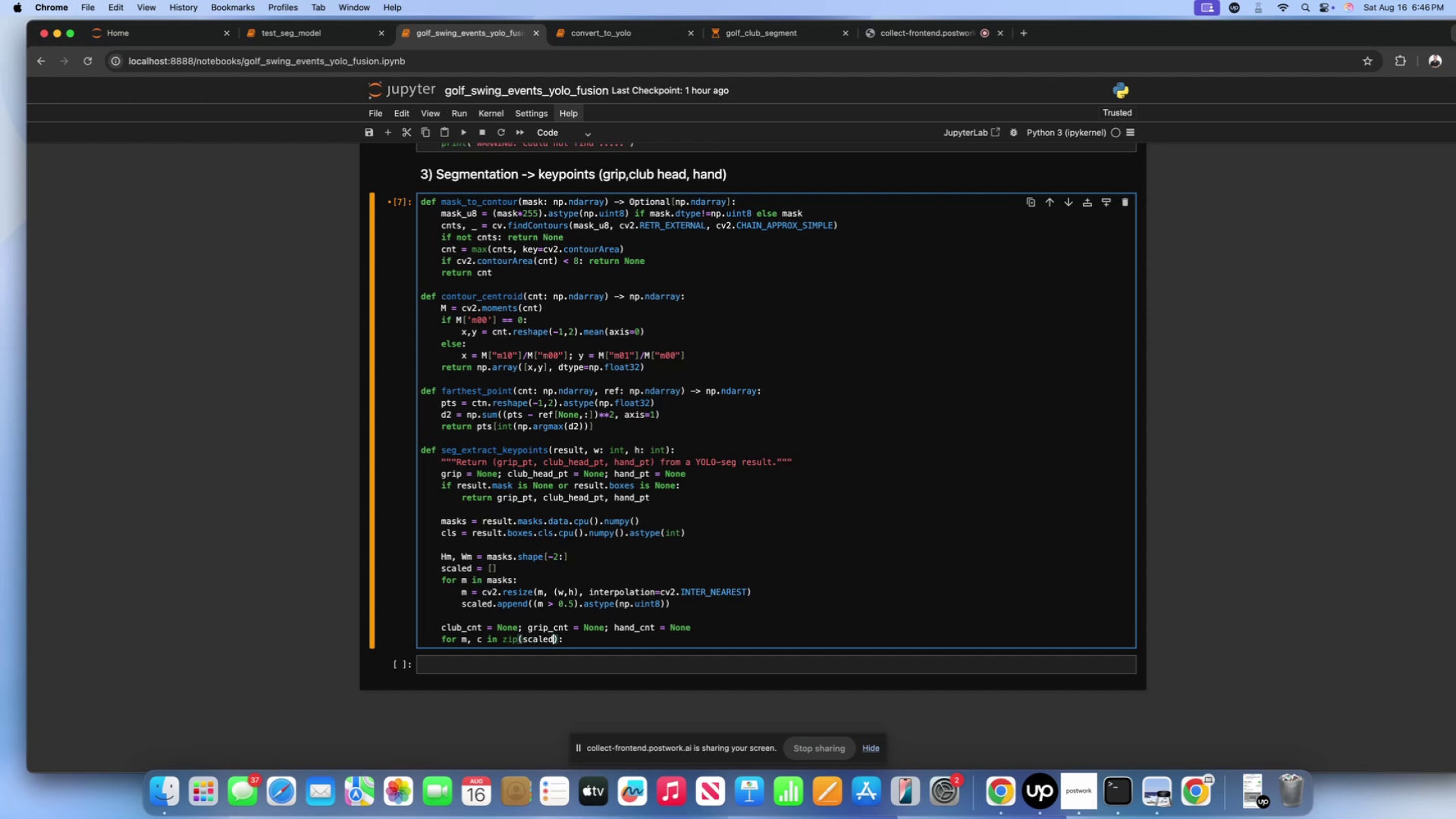 
type(, cls)
 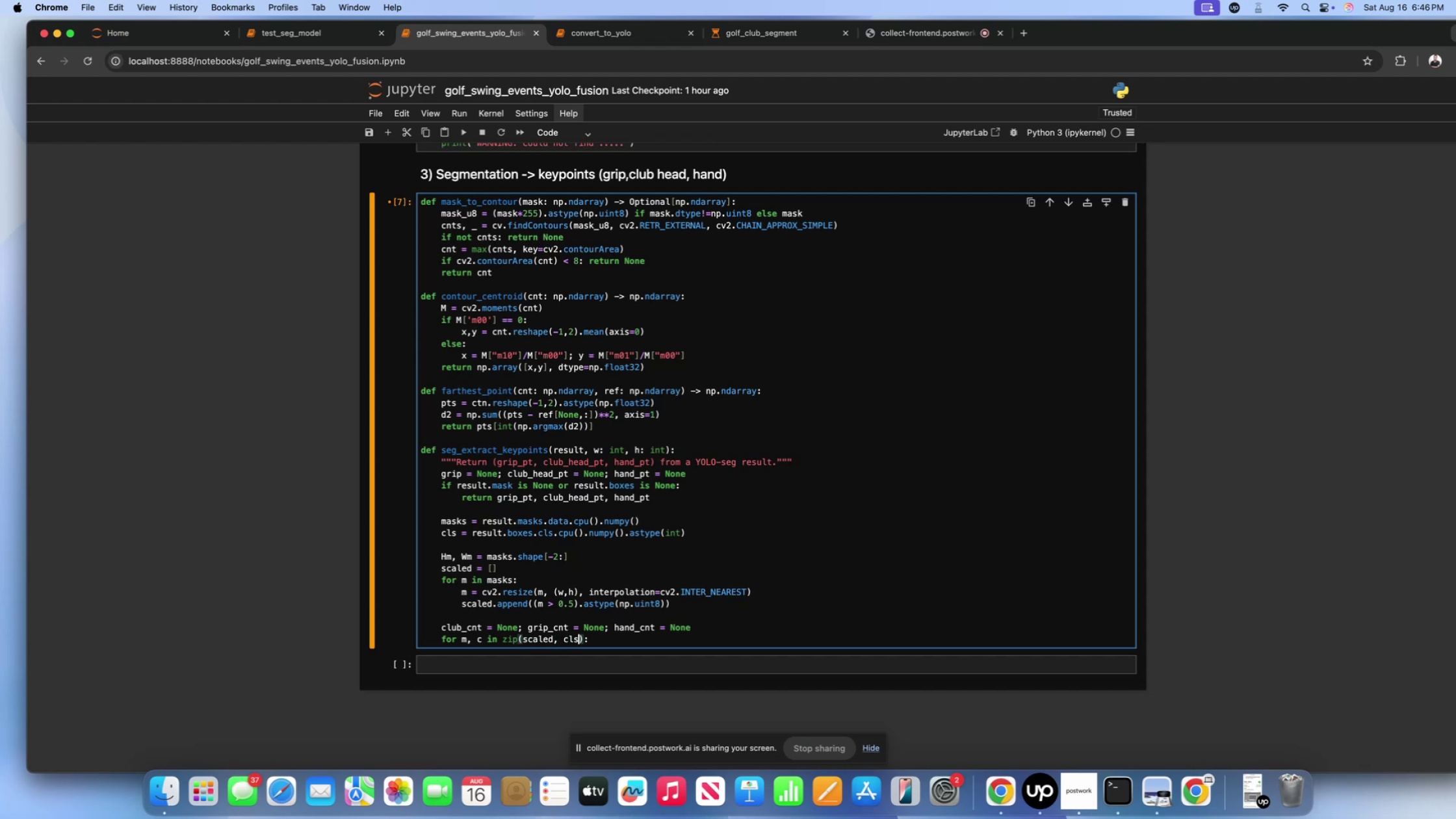 
key(ArrowRight)
 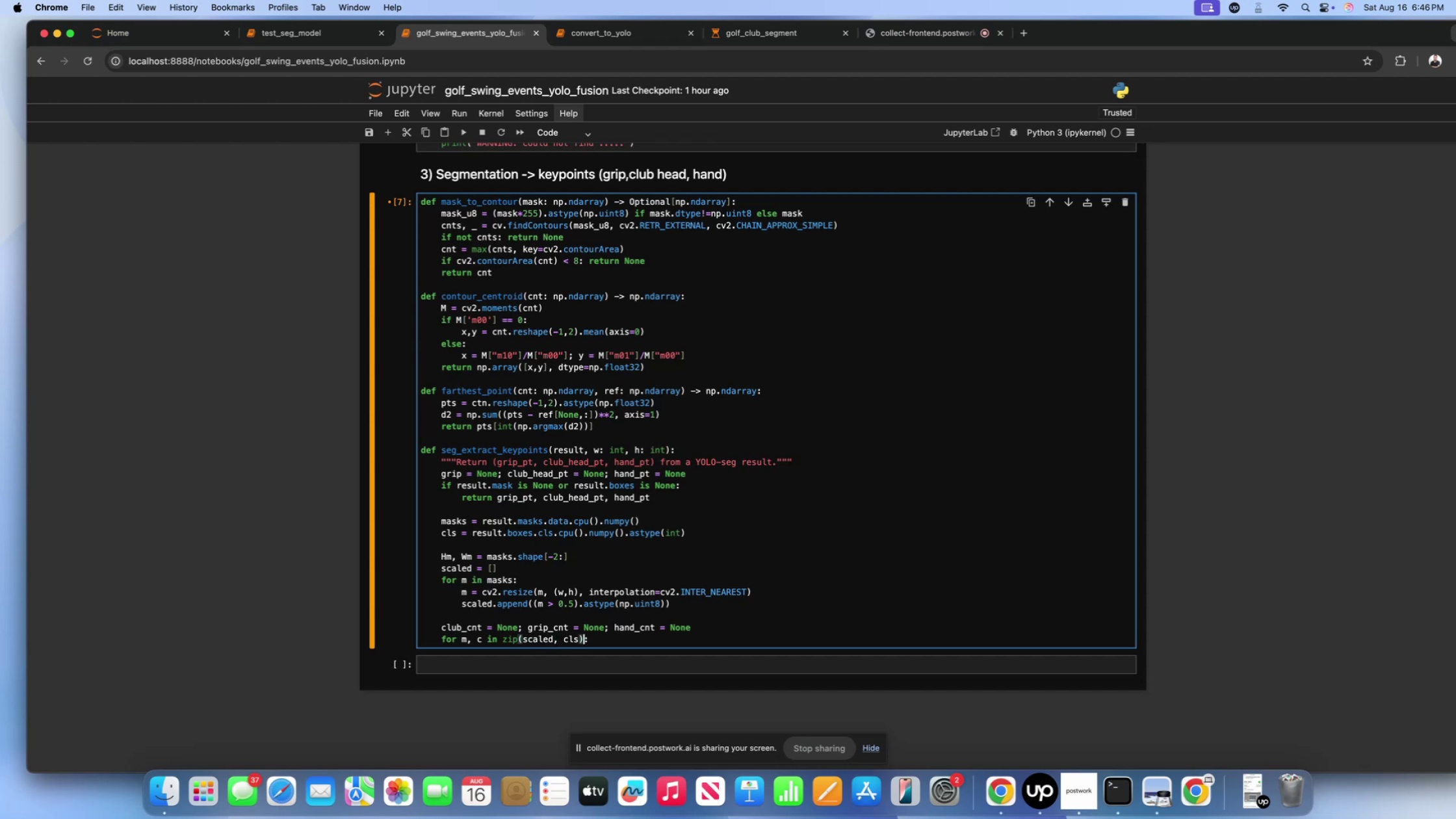 
key(ArrowRight)
 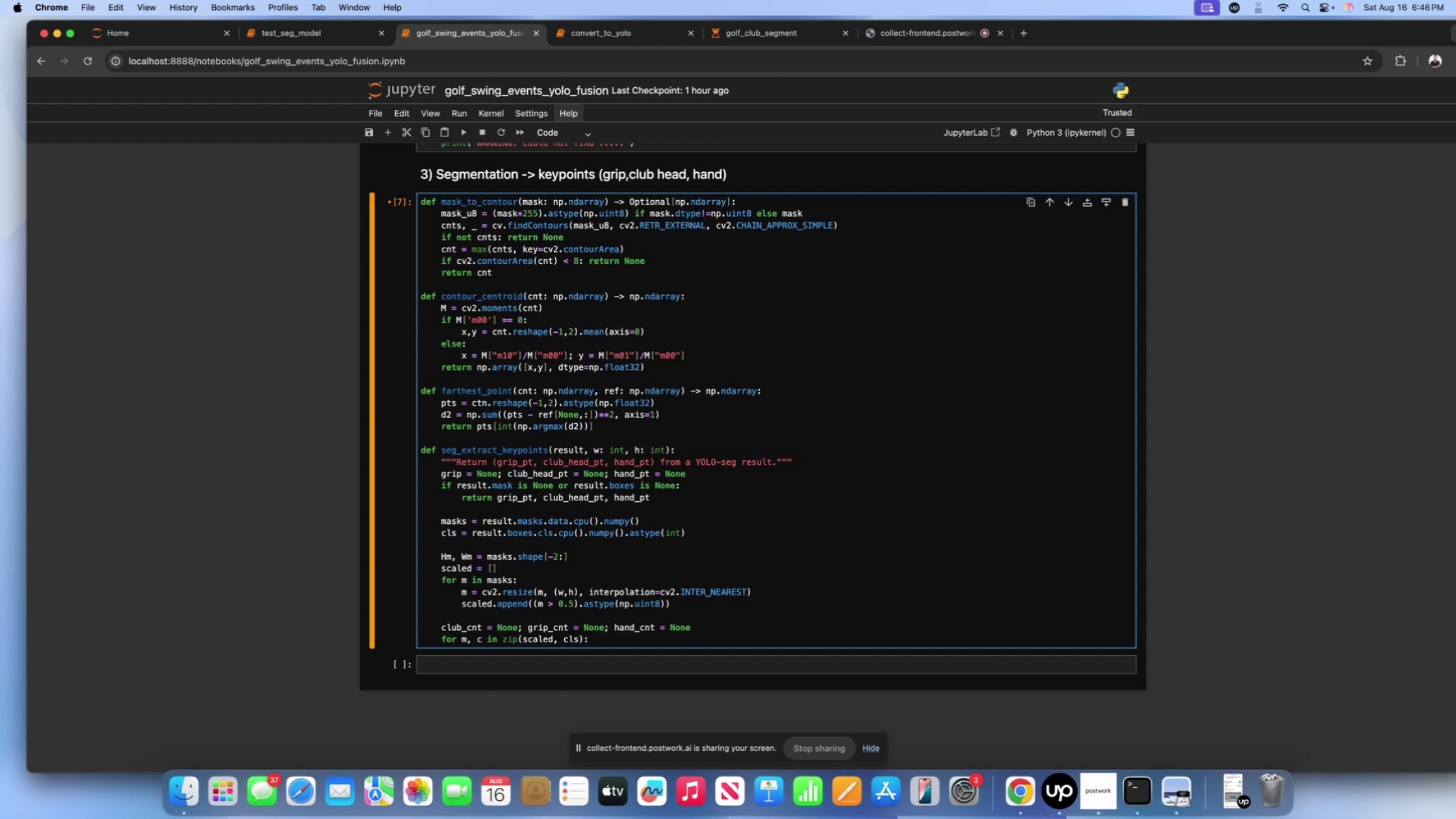 
key(Enter)
 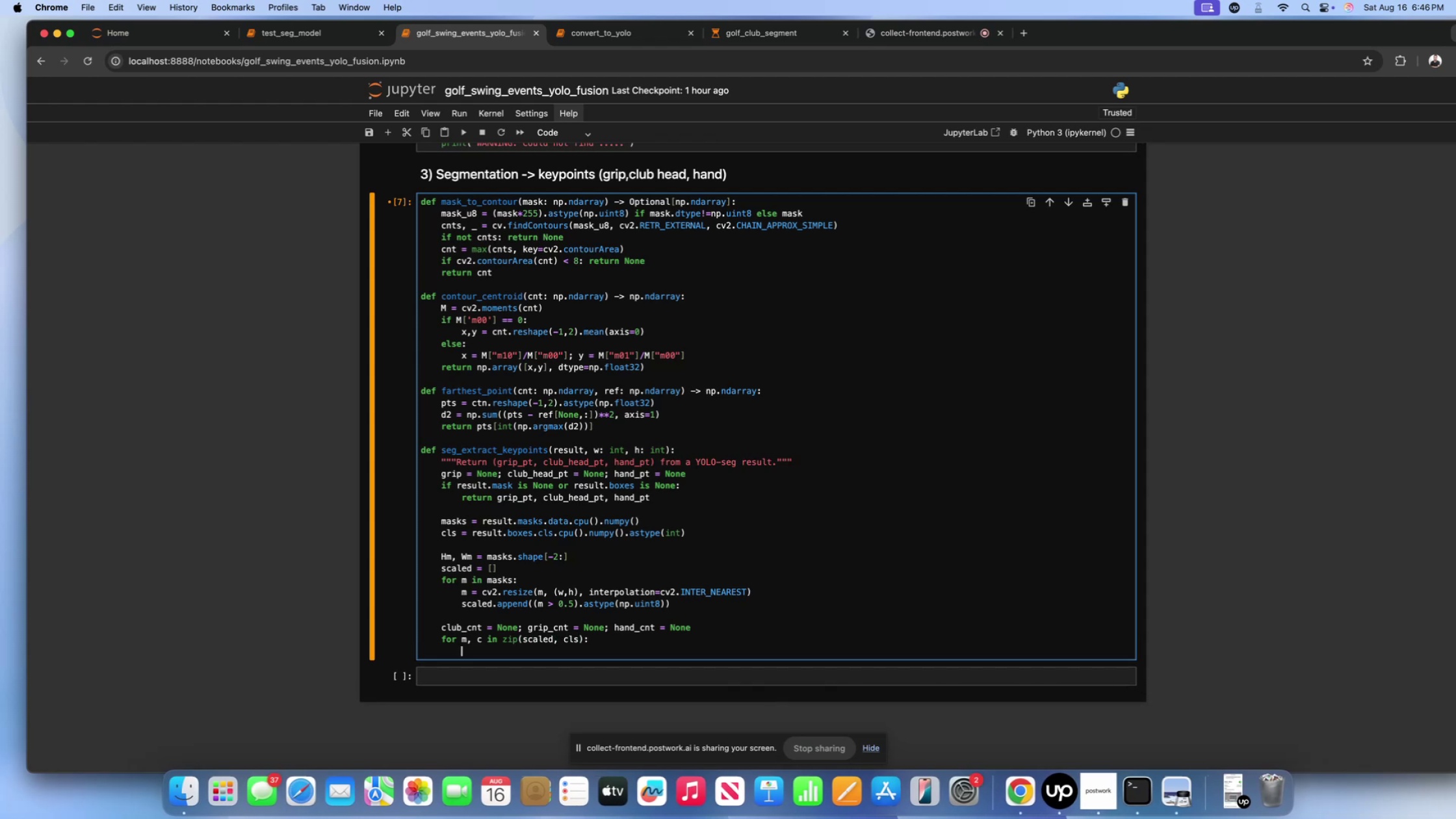 
type(if SEG_KEYS[])
 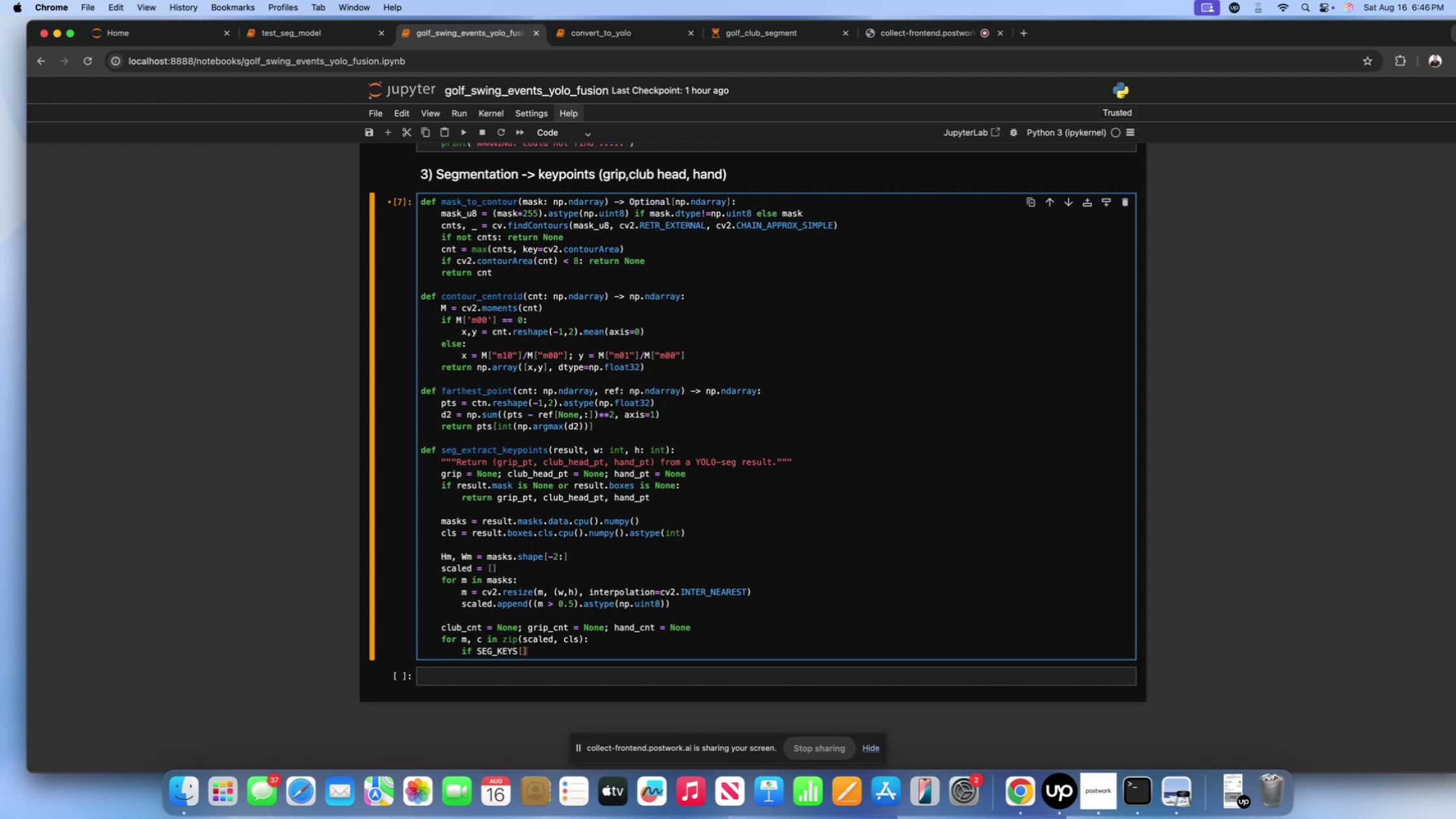 
key(ArrowLeft)
 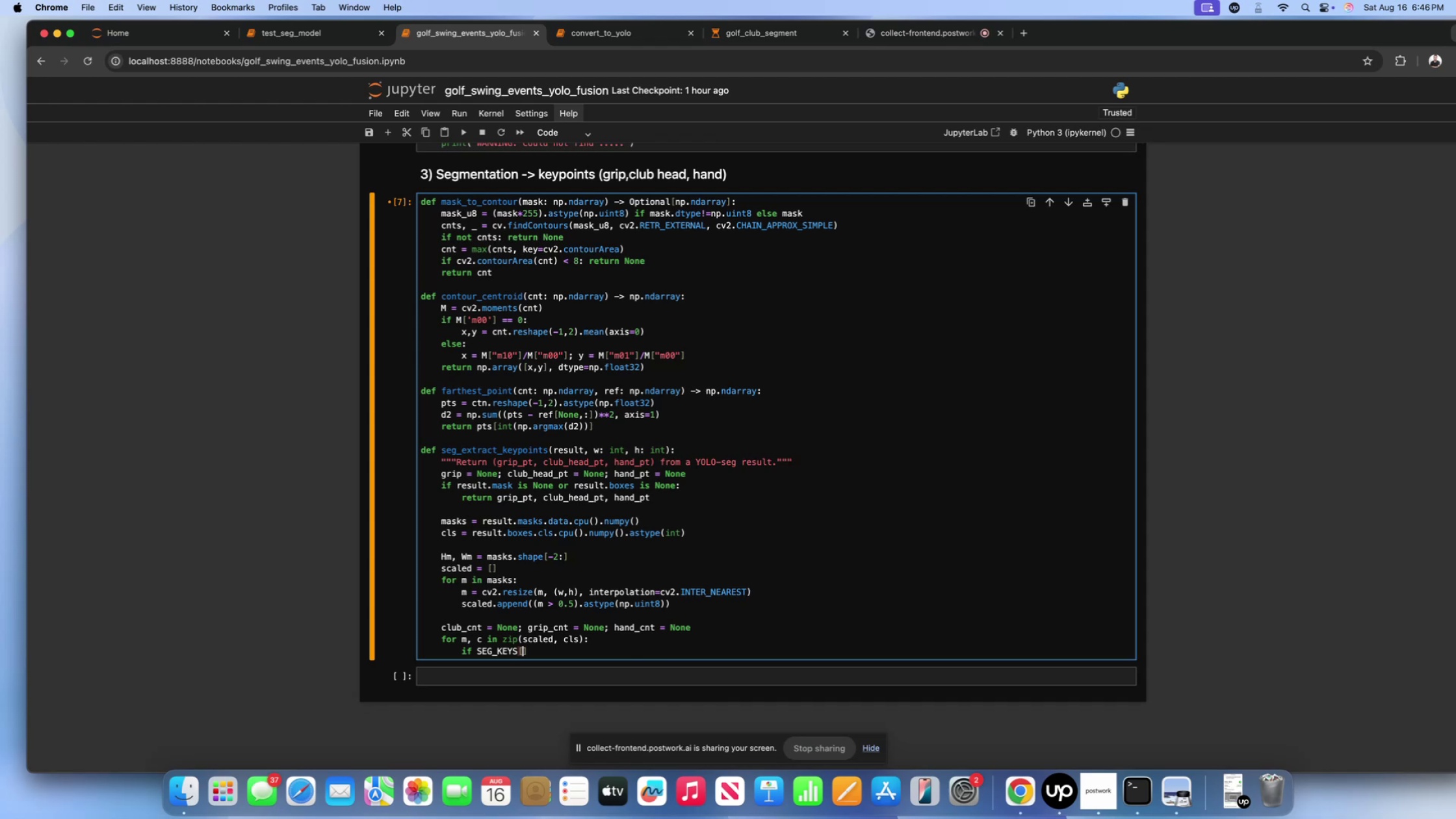 
key(Shift+ShiftLeft)
 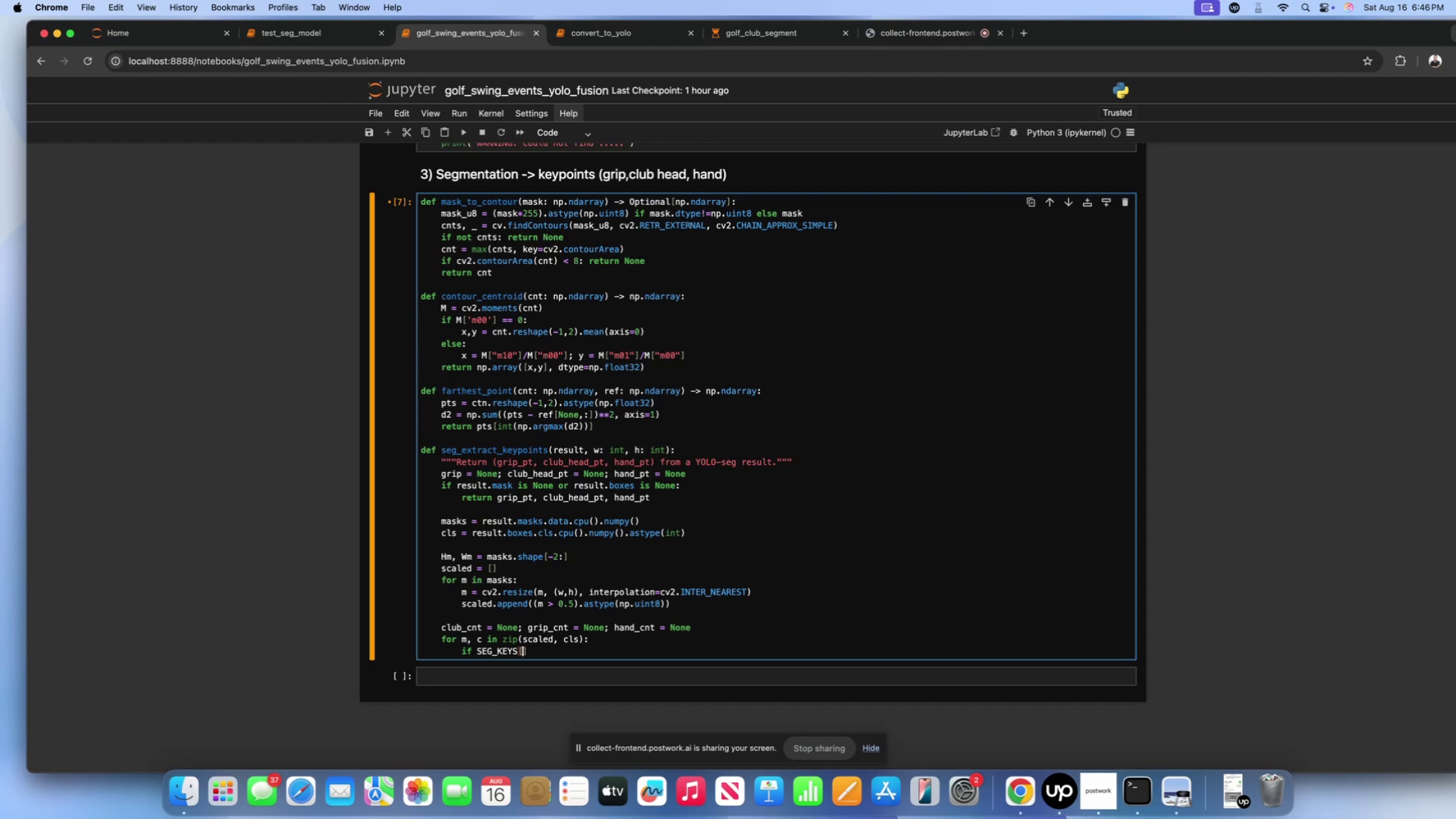 
key(Shift+Quote)
 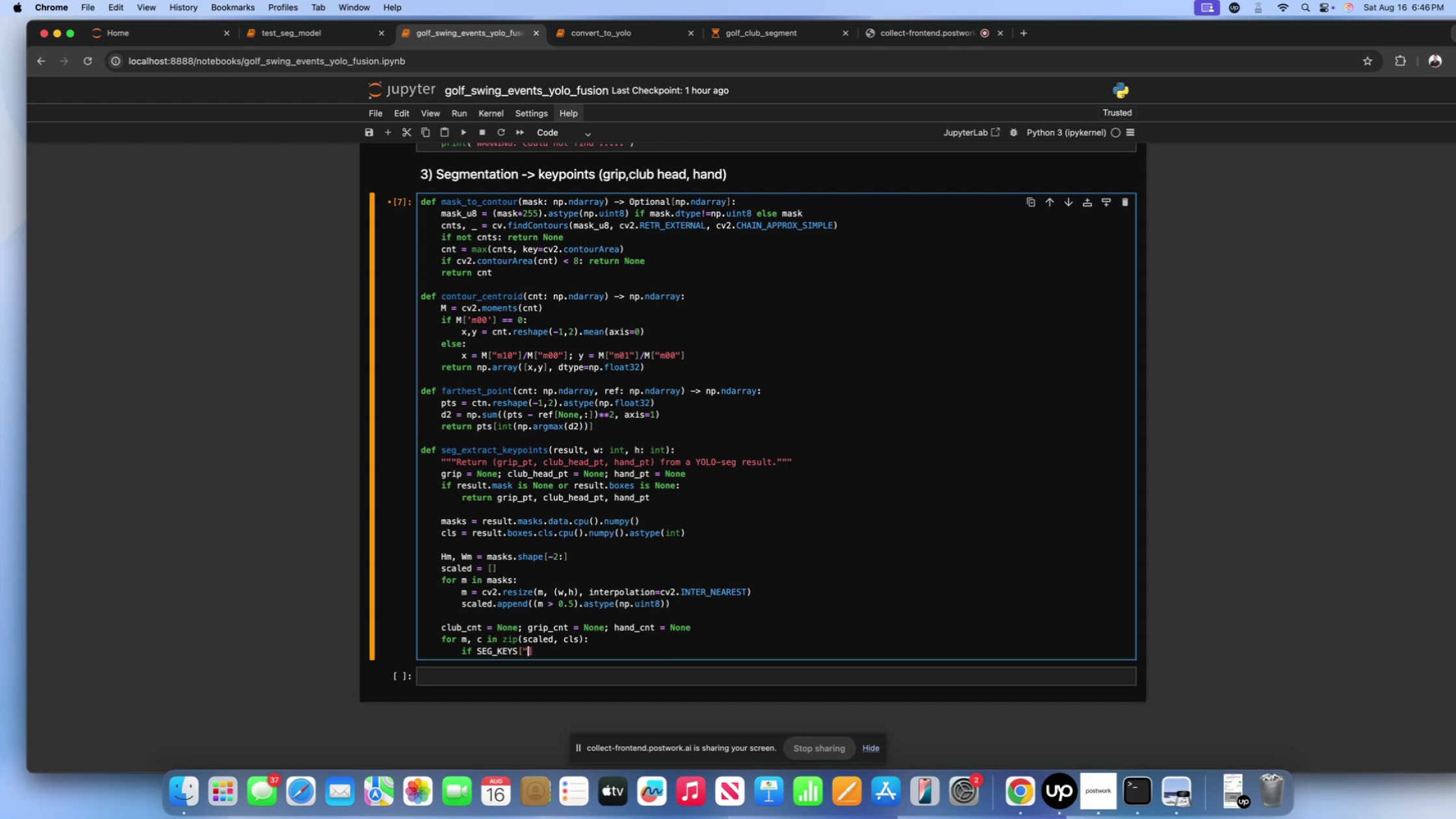 
key(Shift+ShiftLeft)
 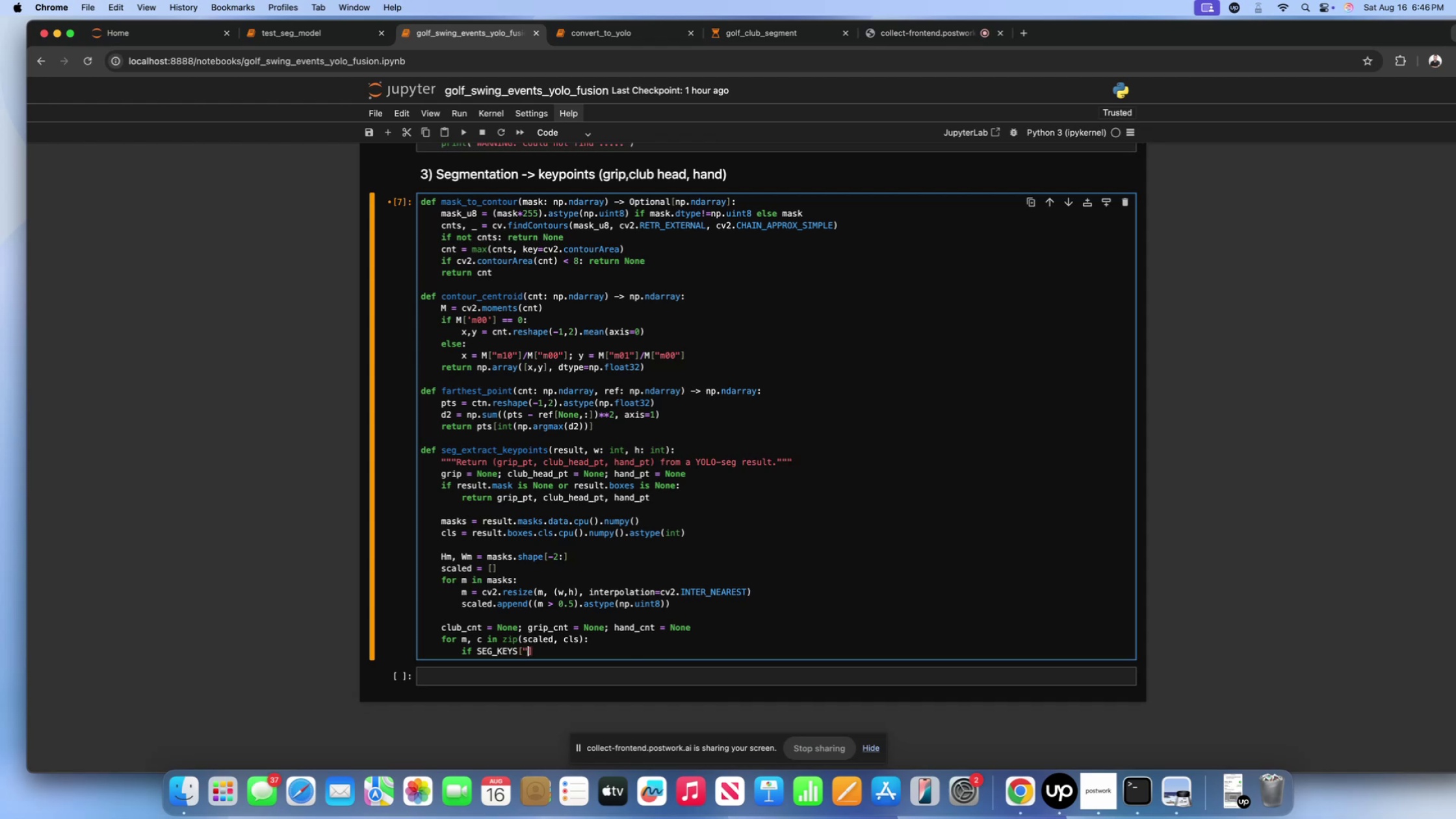 
key(Shift+Quote)
 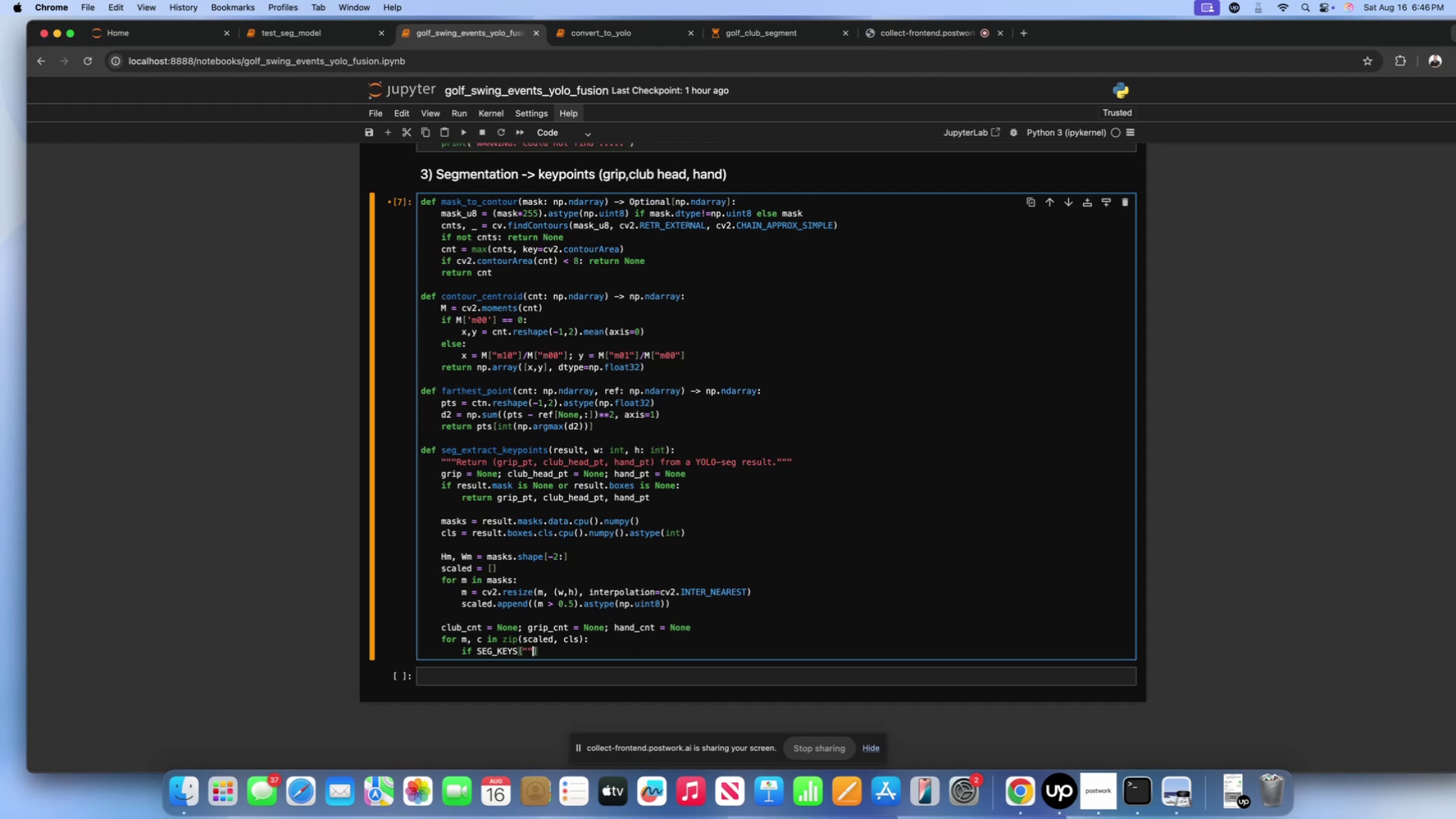 
key(ArrowLeft)
 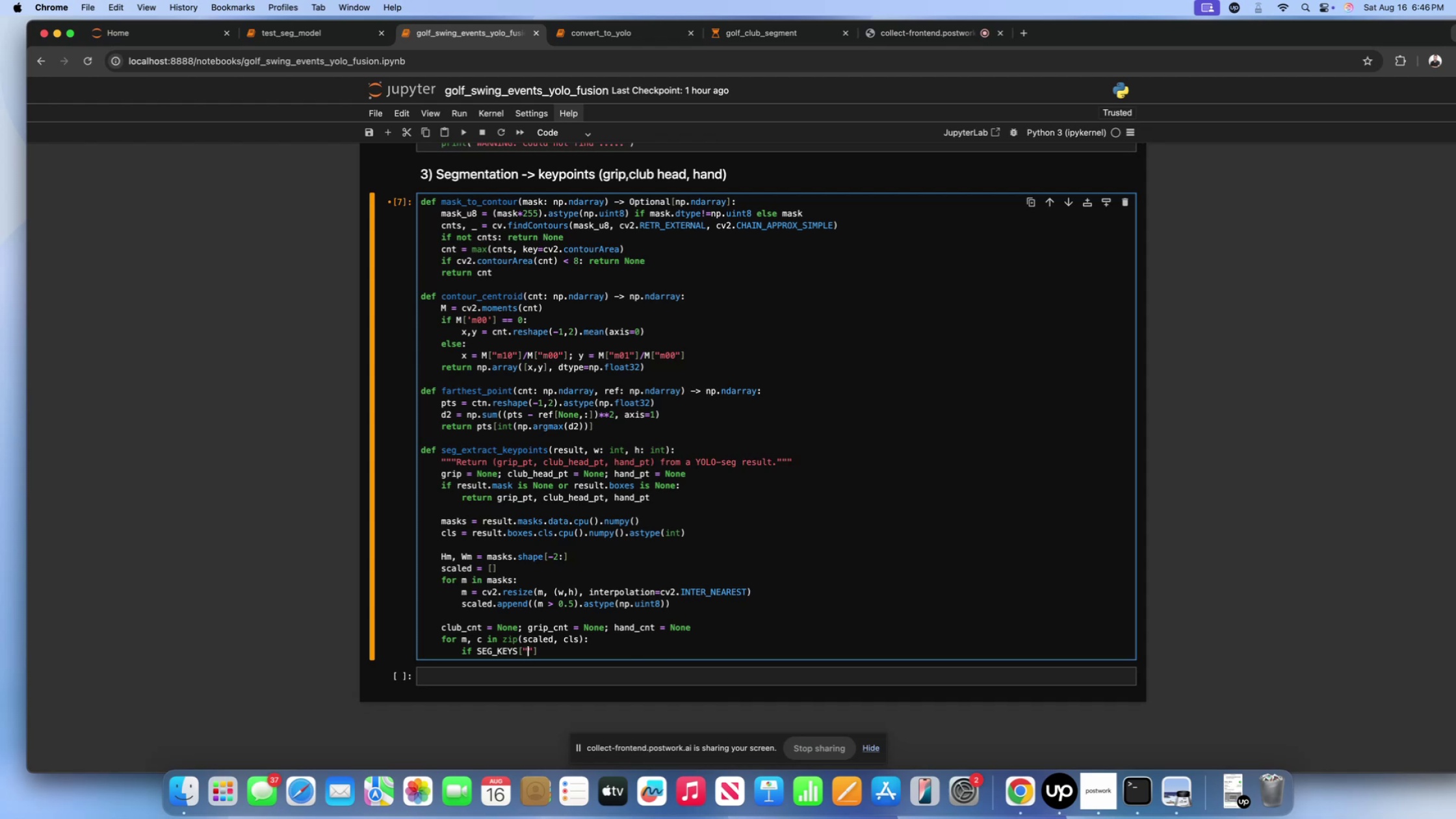 
type(CLUB)
key(Backspace)
key(Backspace)
key(Backspace)
key(Backspace)
type(club)
 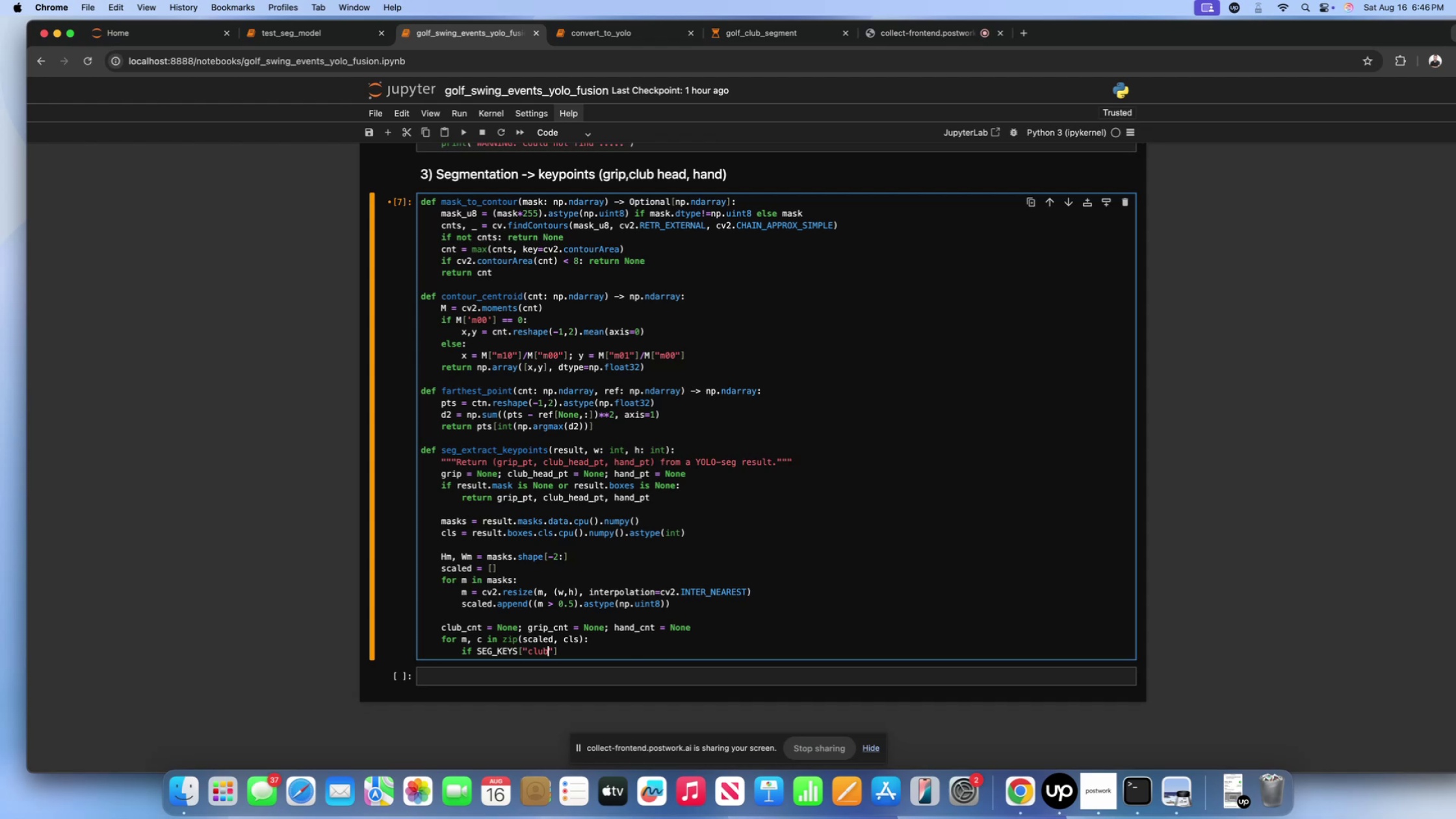 
key(ArrowRight)
 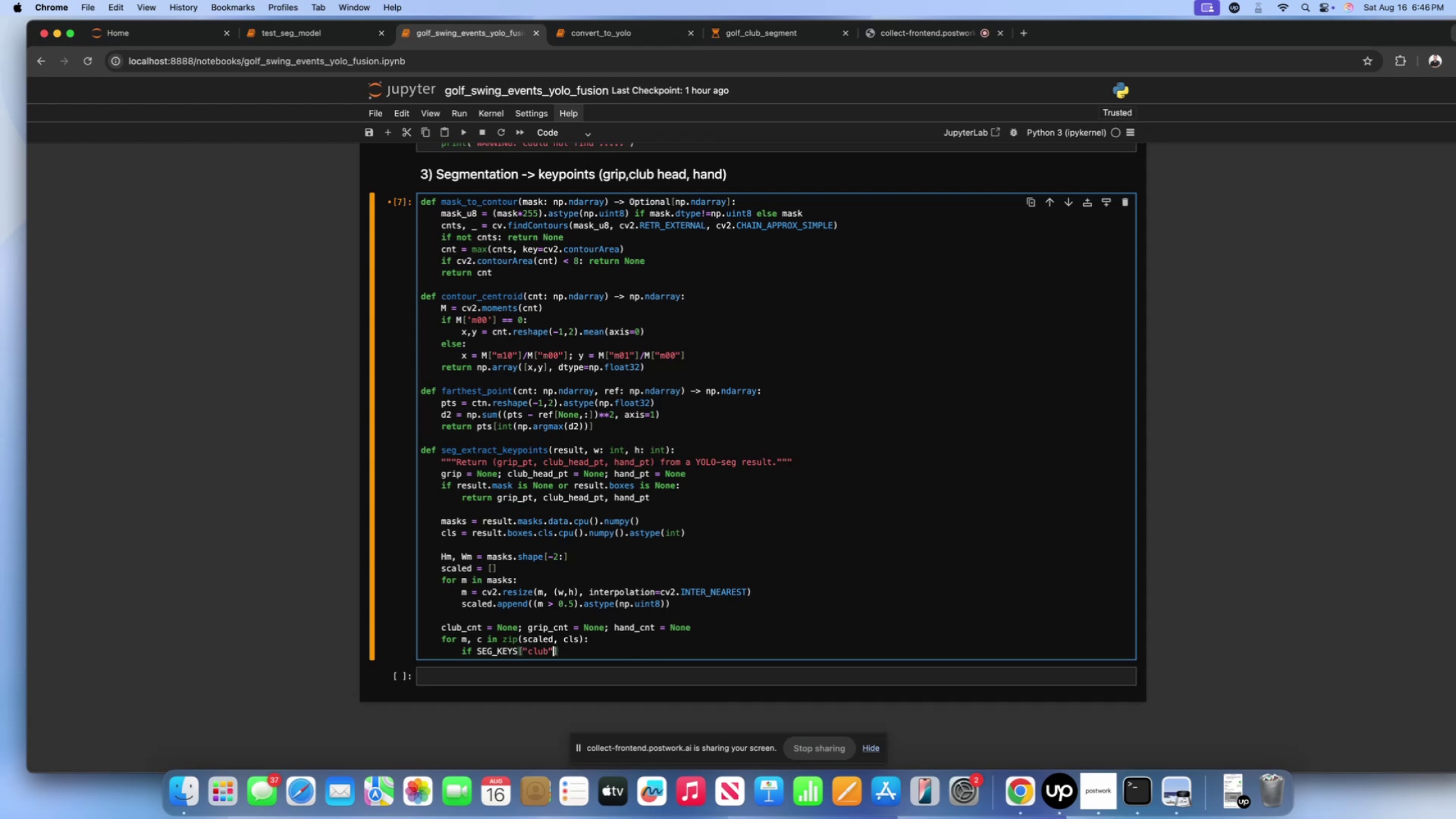 
key(ArrowRight)
 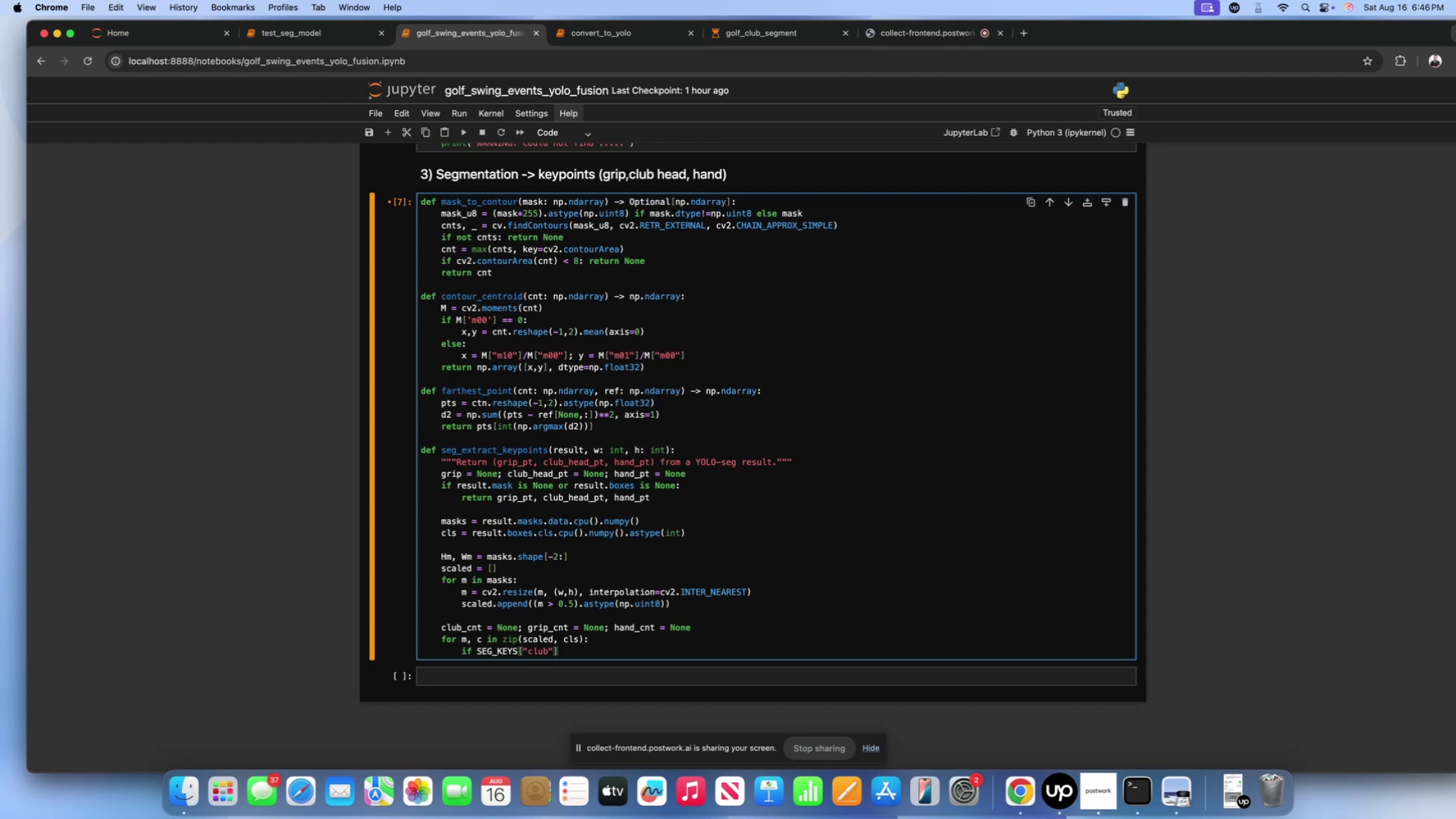 
type( is not None and c -=)
key(Backspace)
key(Backspace)
type(== SEG_KEYS[])
 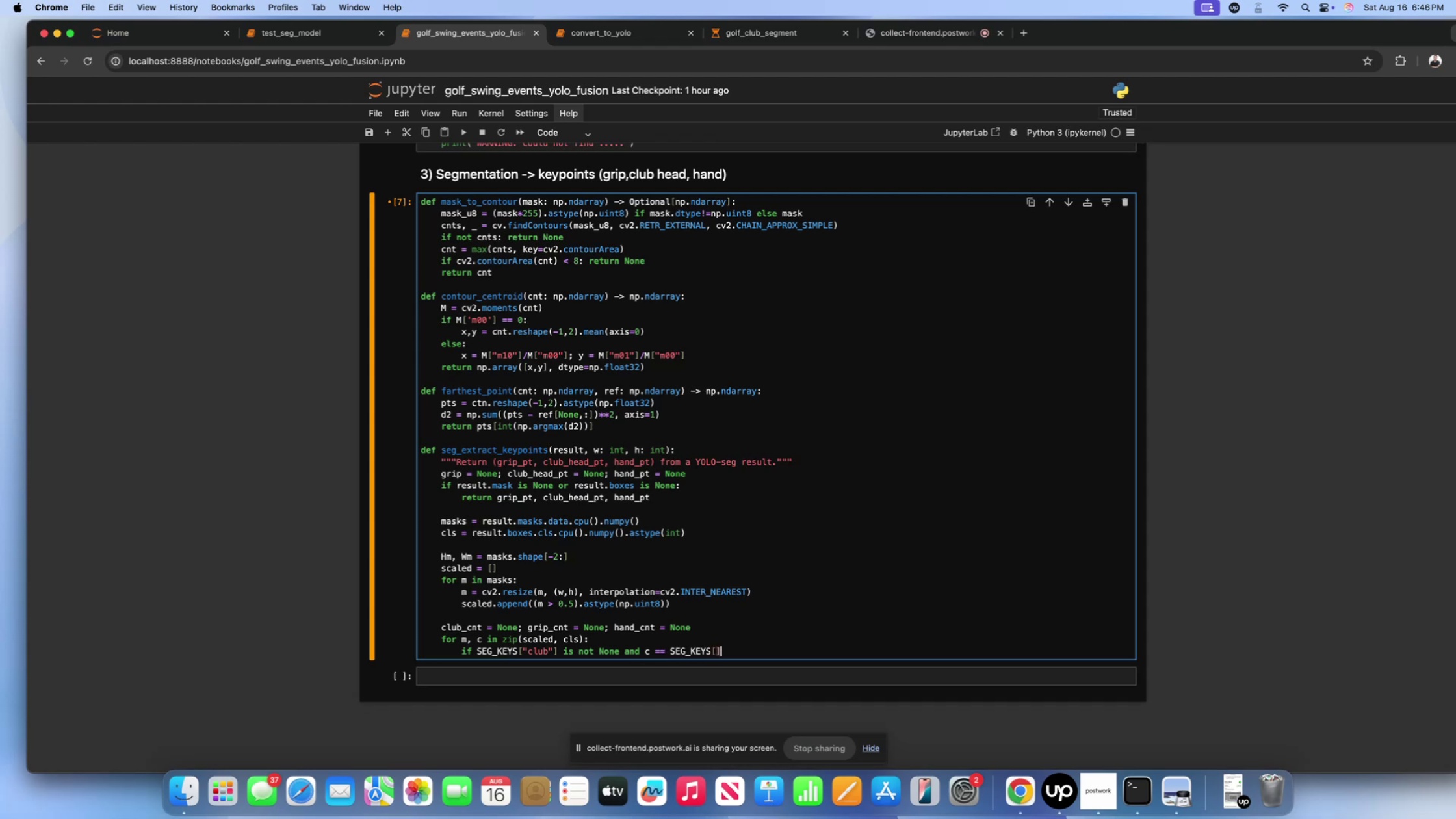 
key(ArrowLeft)
 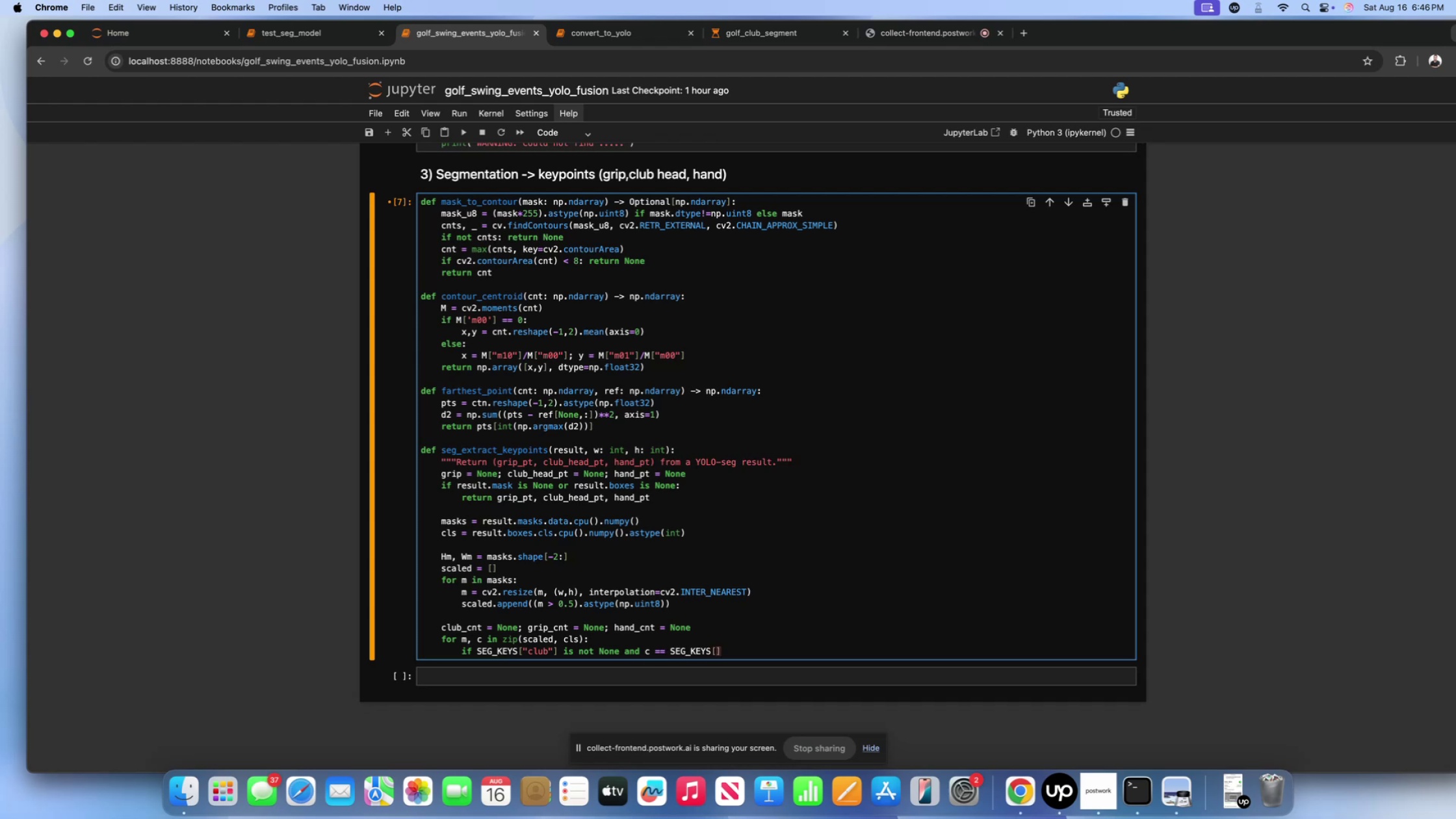 
key(Shift+ShiftLeft)
 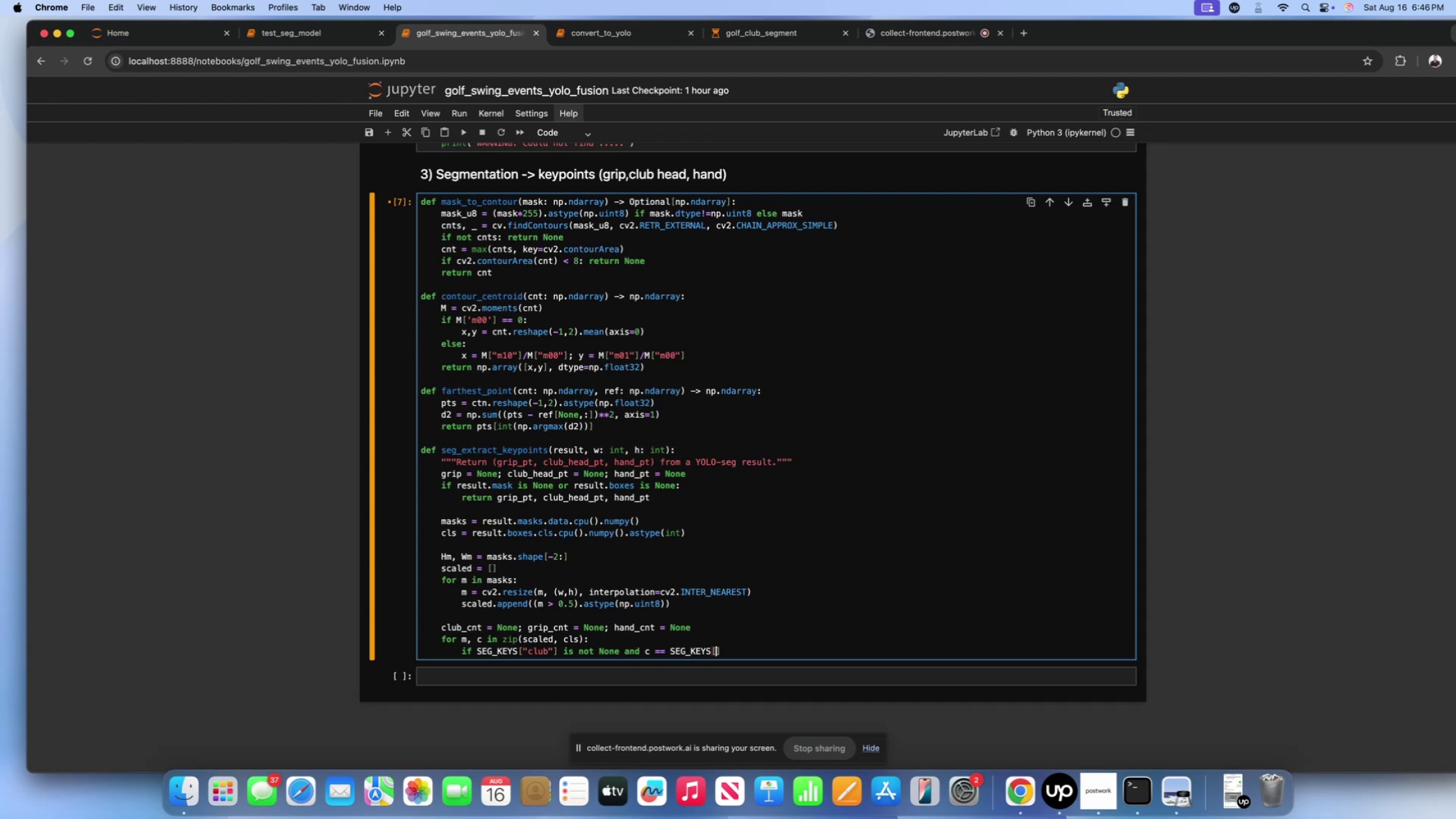 
key(Shift+Quote)
 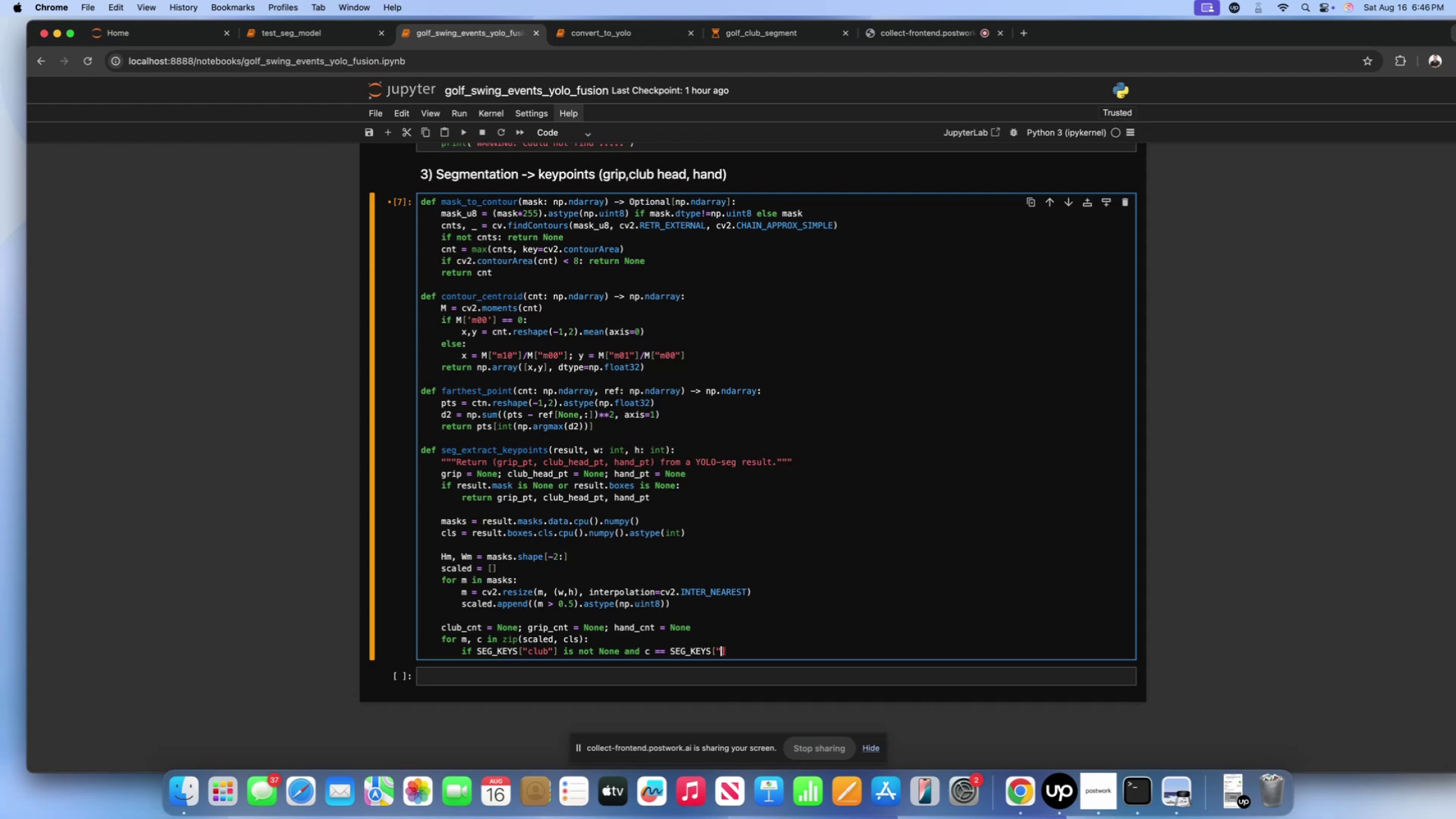 
key(Shift+ShiftLeft)
 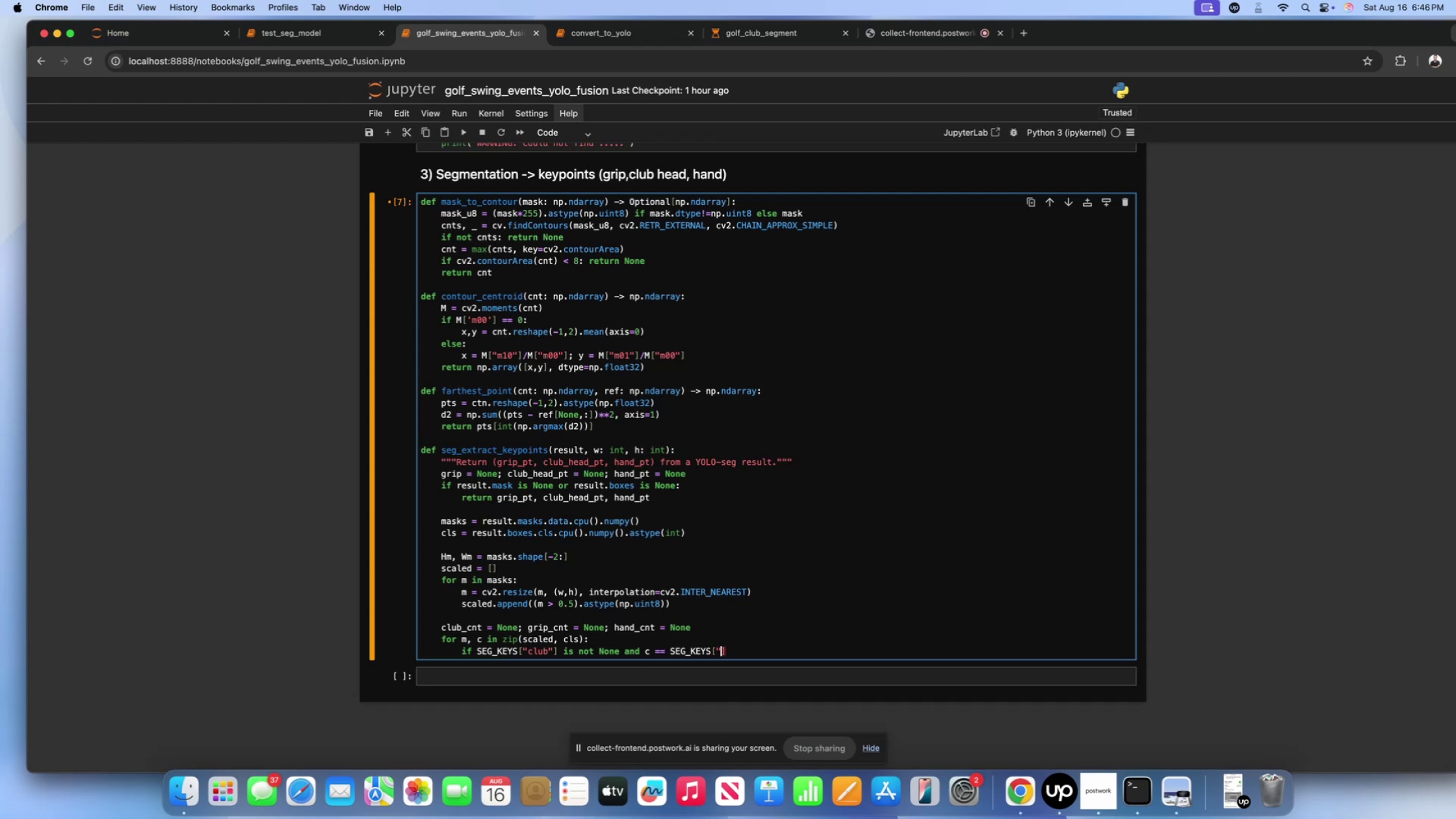 
key(Shift+Quote)
 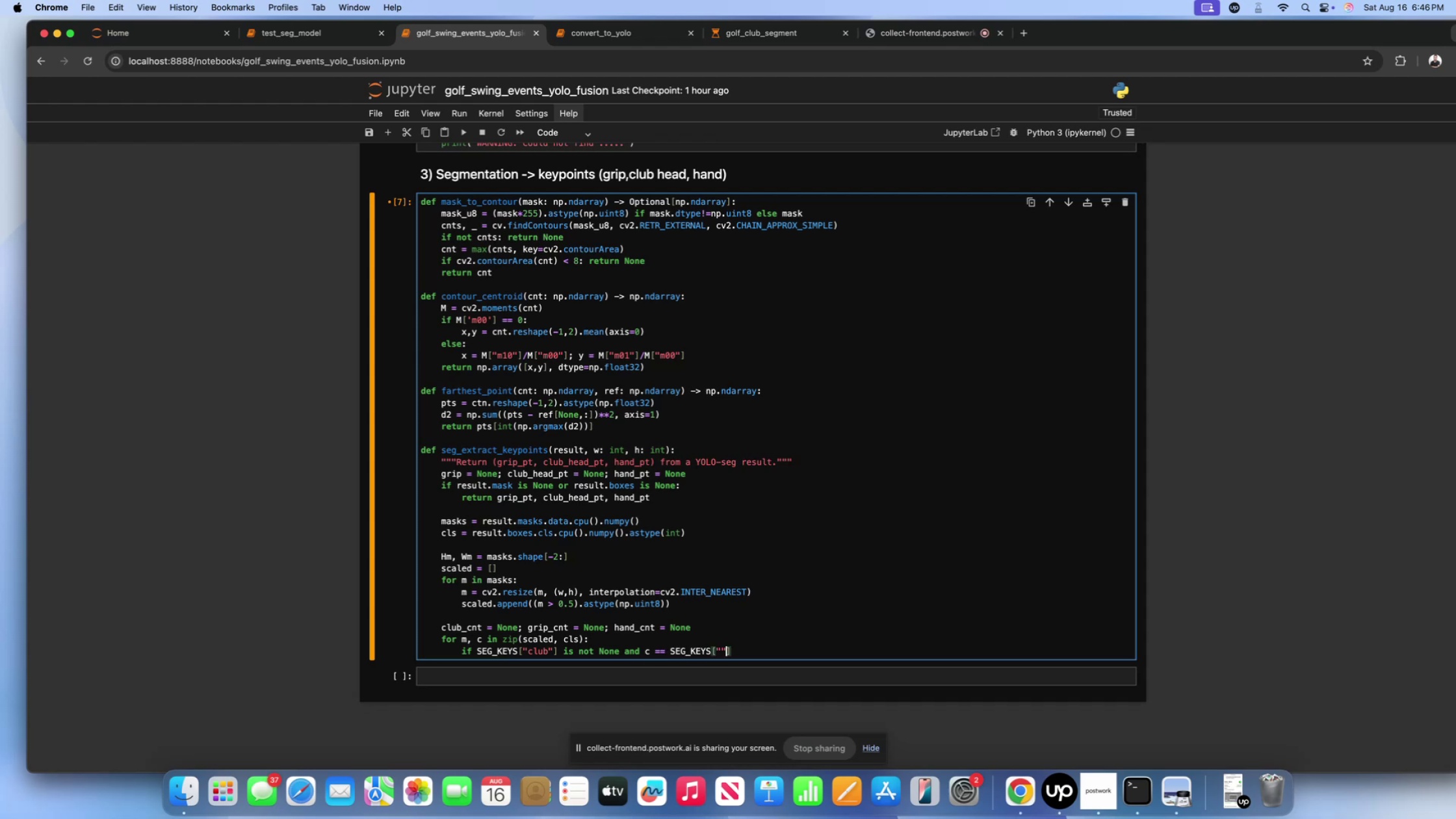 
key(ArrowLeft)
 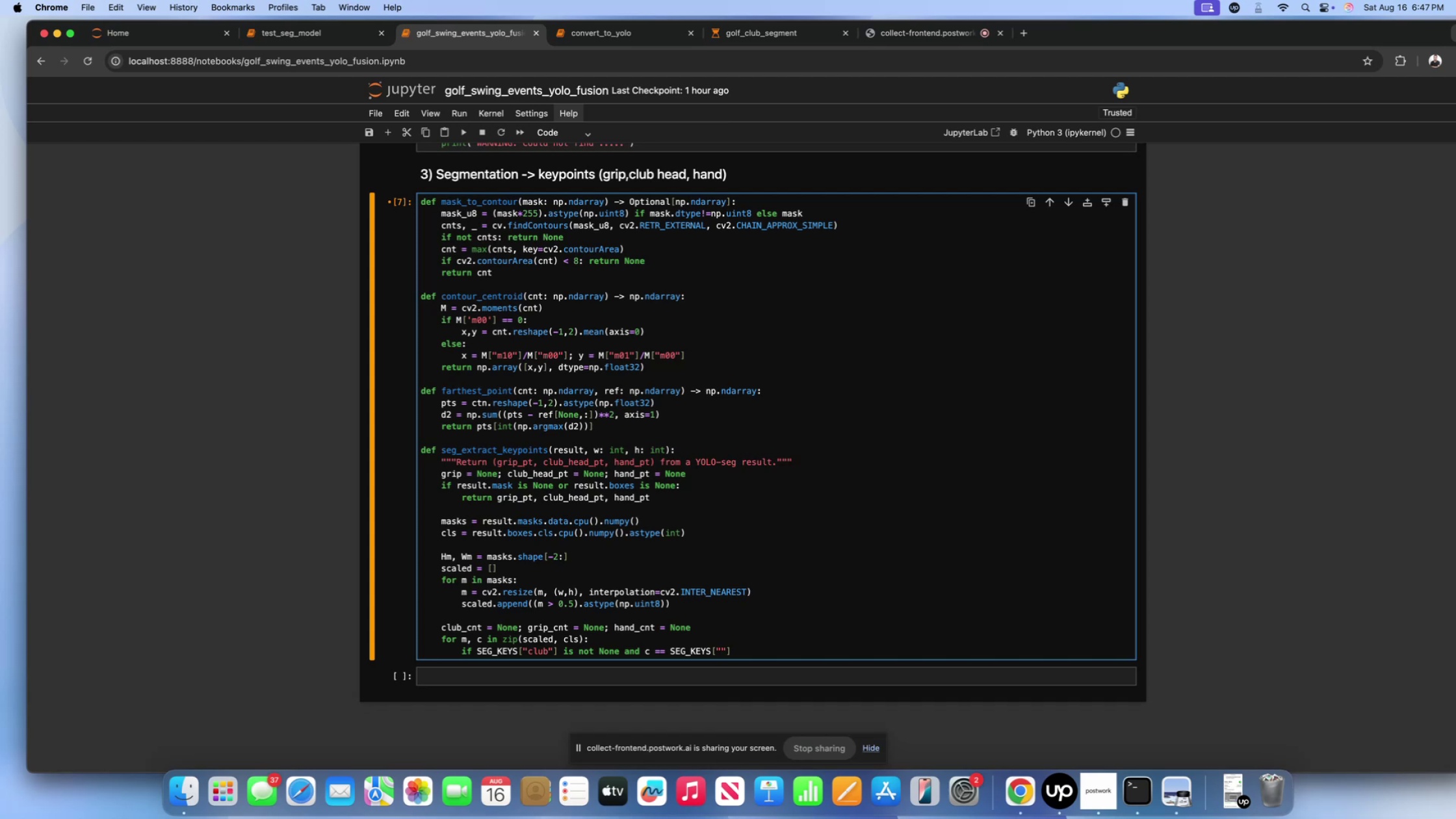 
type(club)
 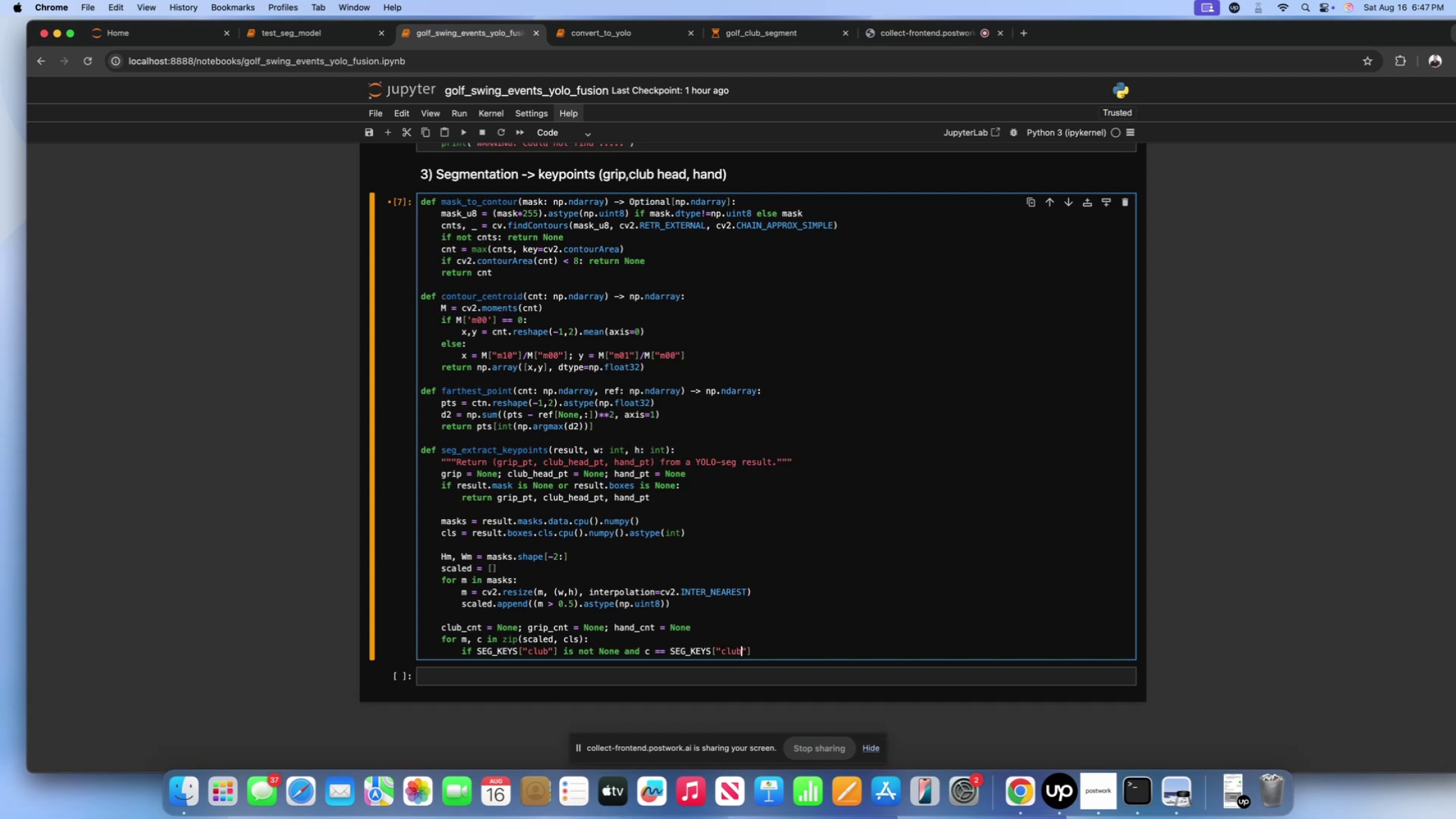 
key(ArrowRight)
 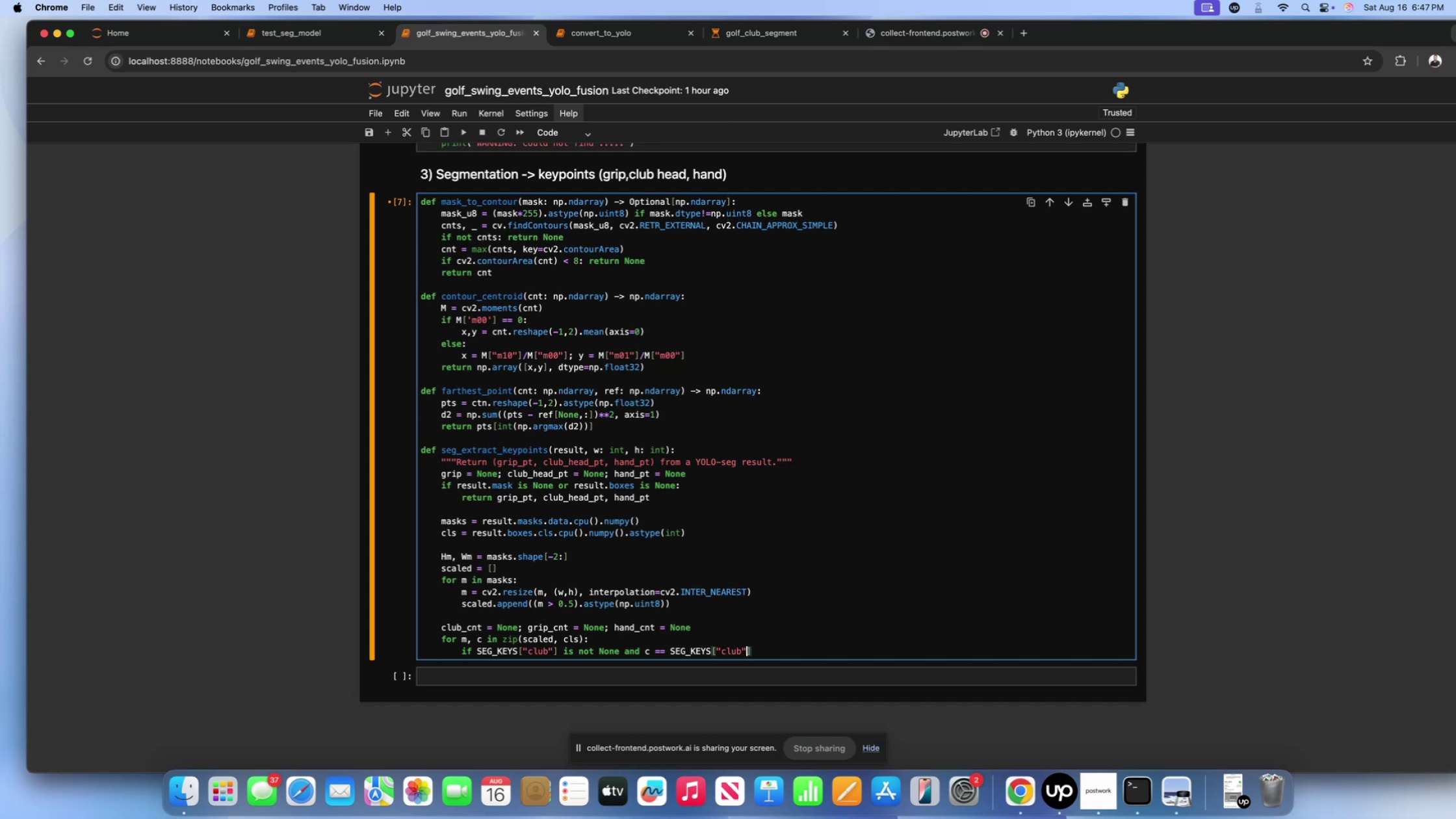 
key(ArrowRight)
 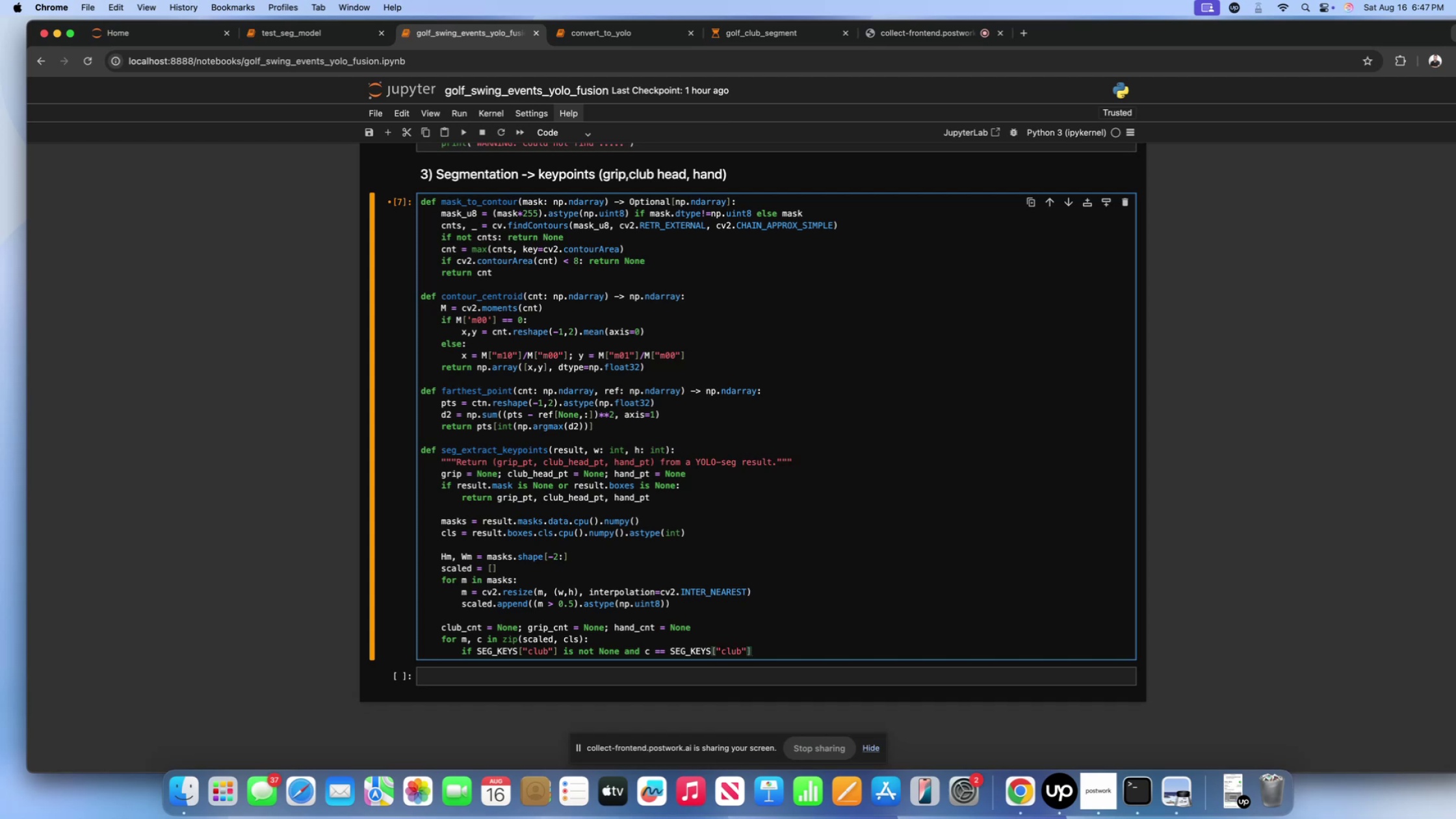 
key(Shift+ShiftLeft)
 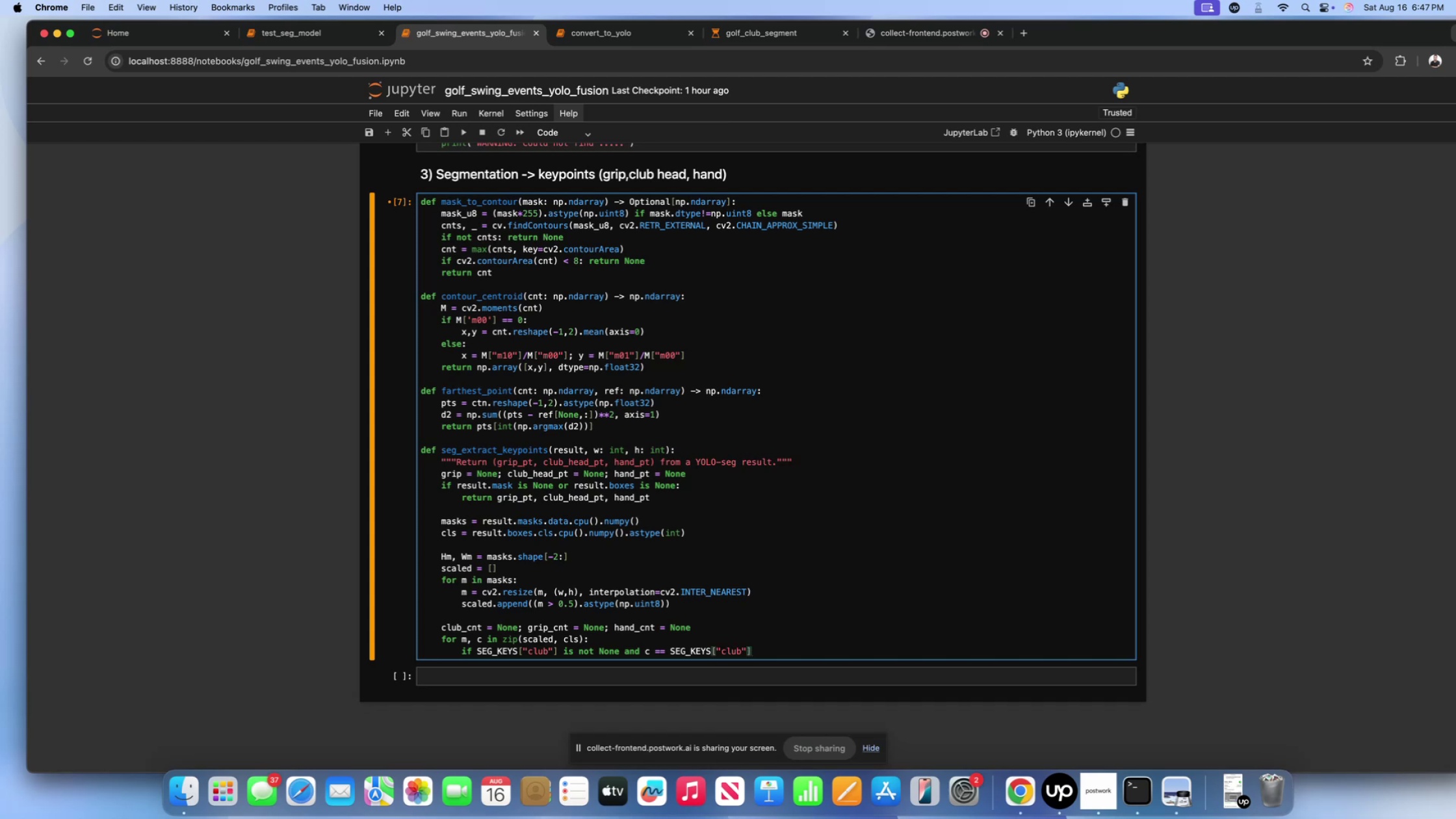 
key(Shift+Semicolon)
 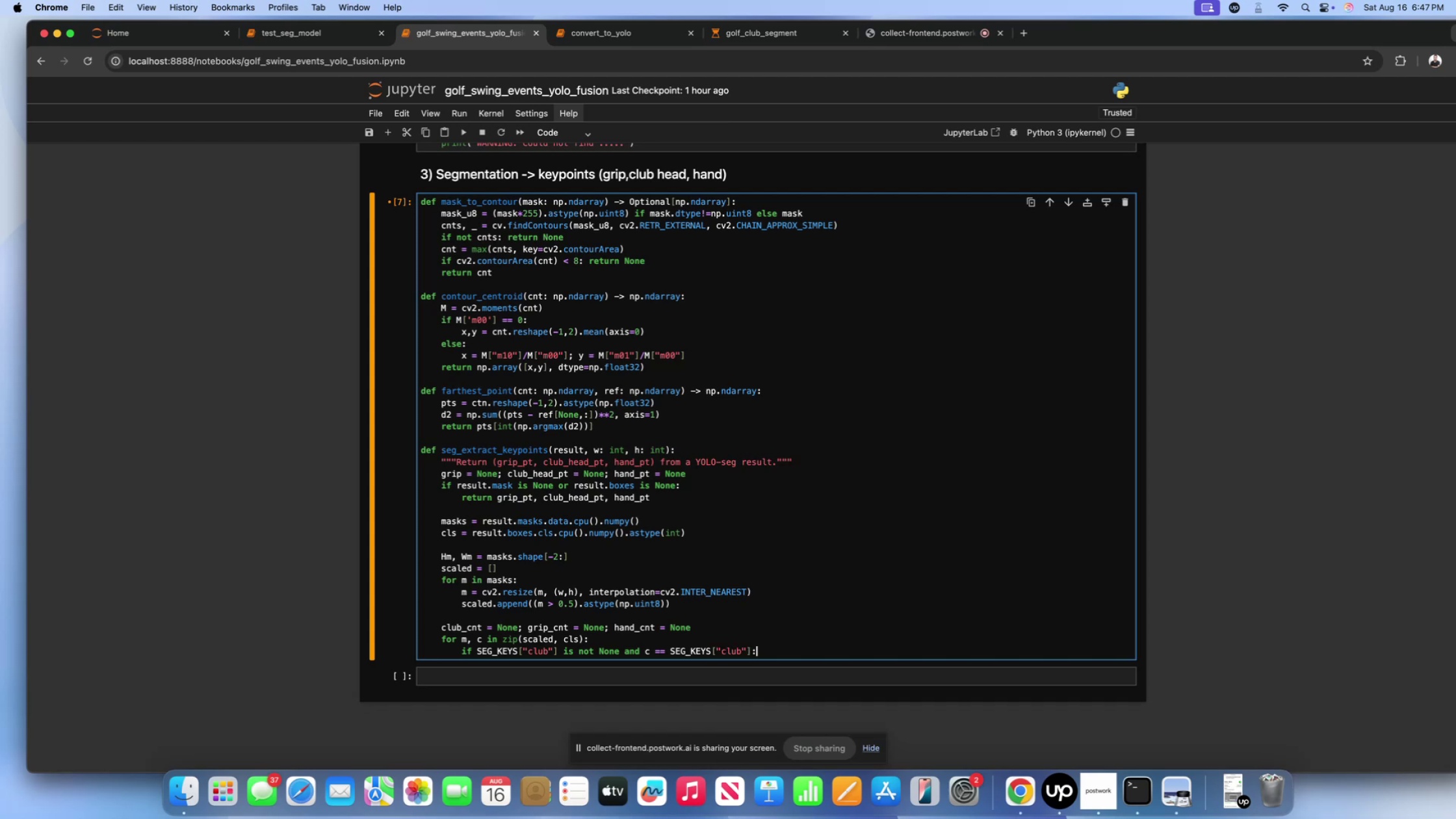 
key(Backslash)
 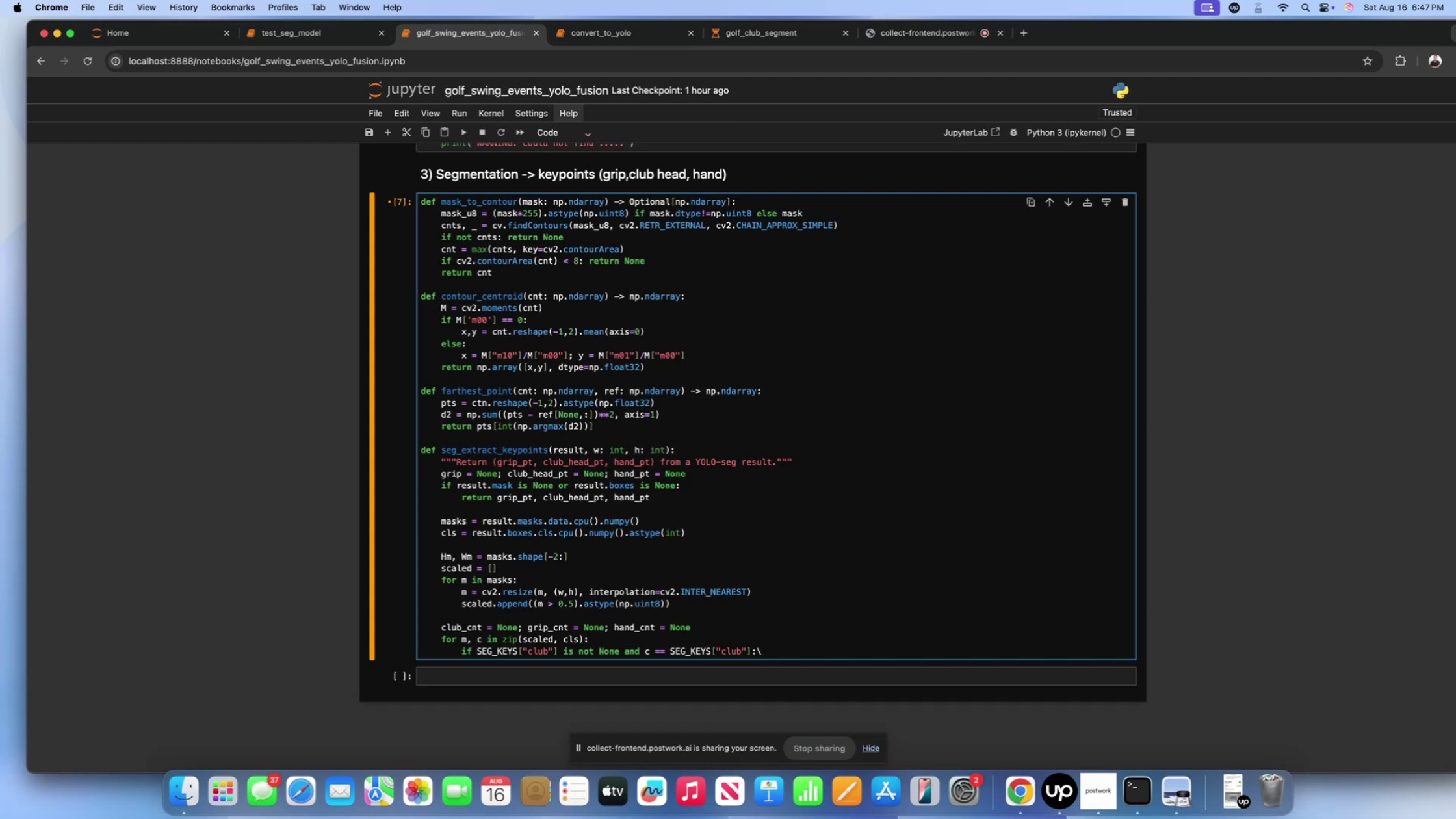 
key(Backspace)
 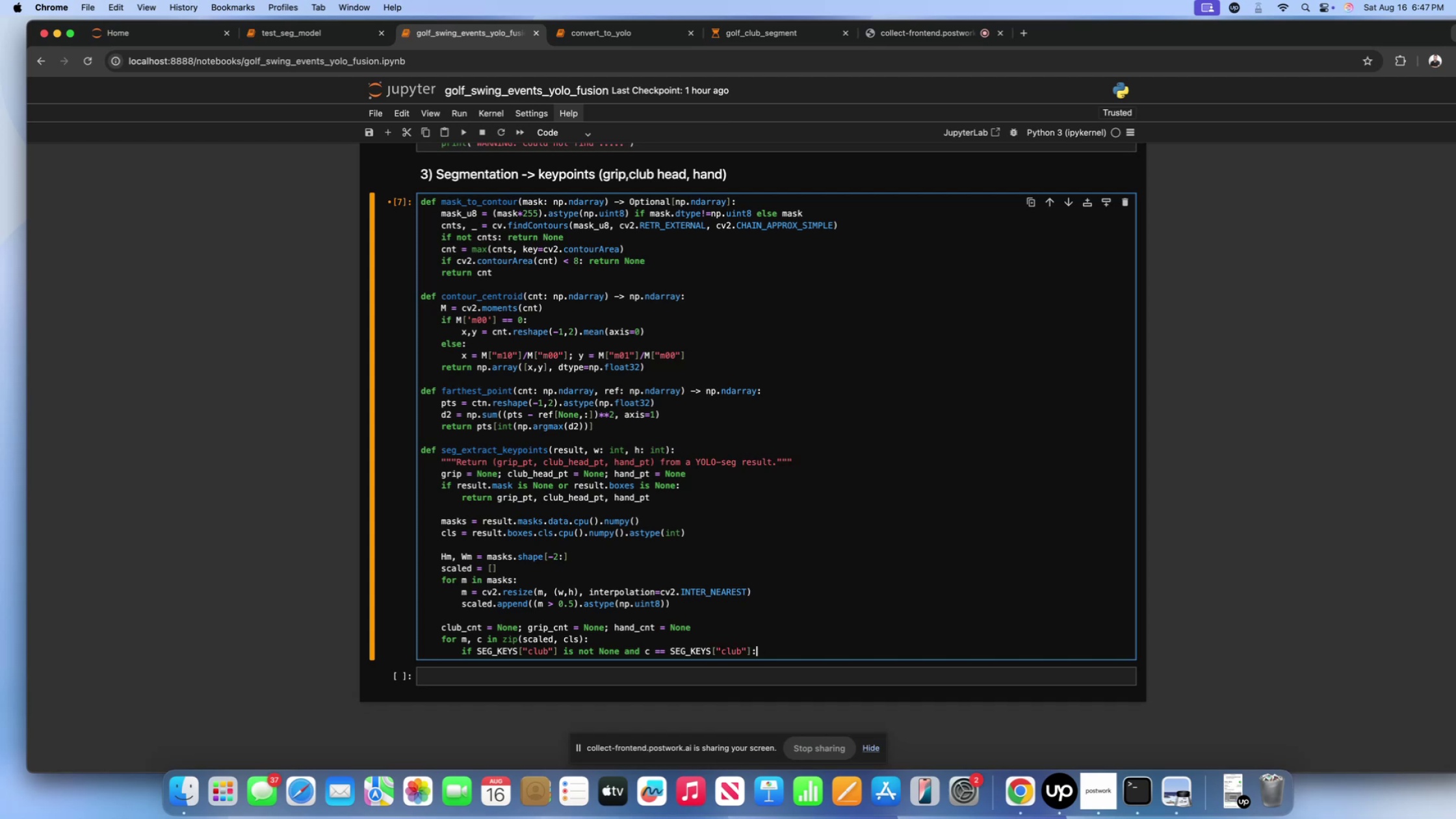 
key(Enter)
 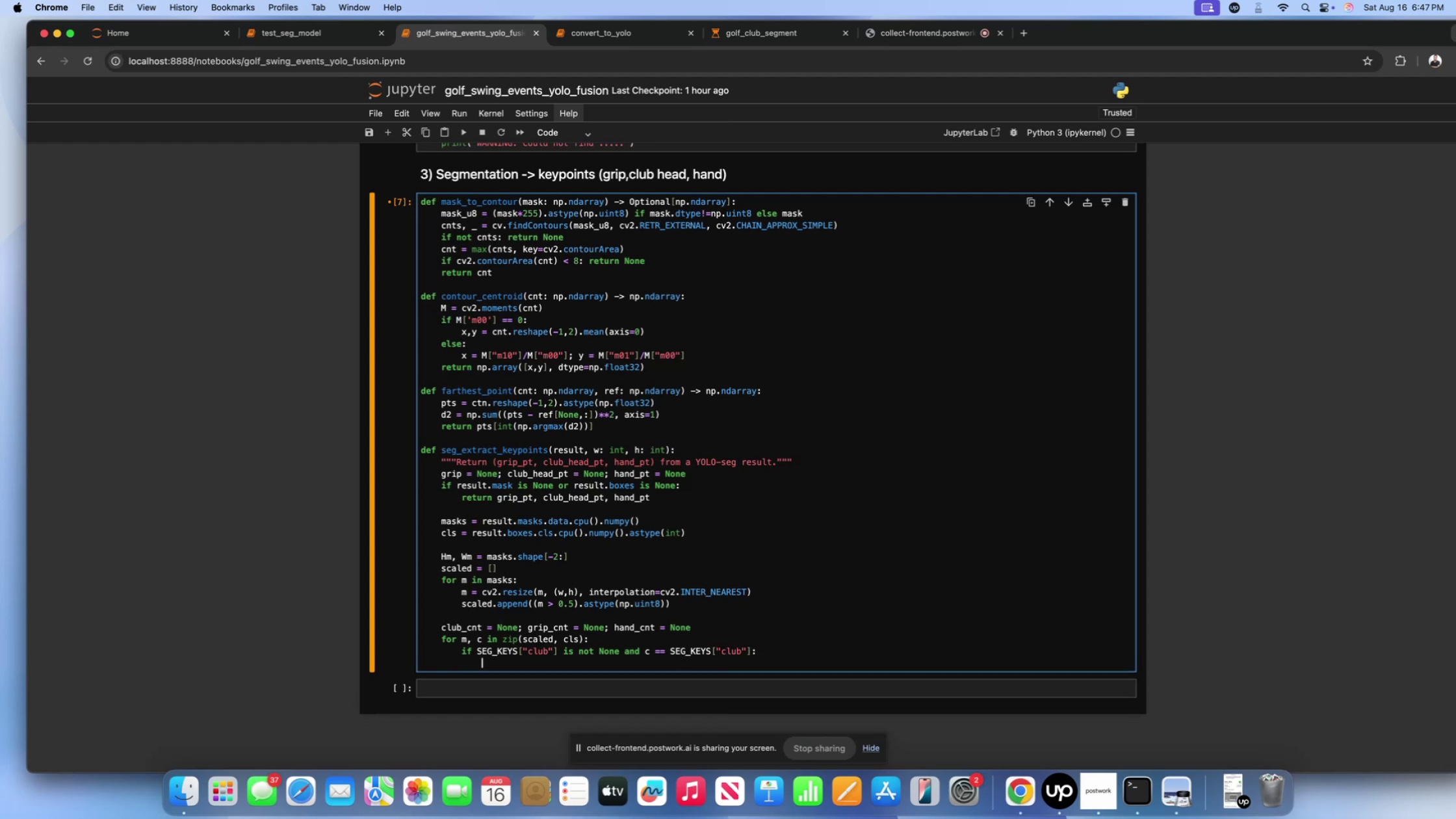 
type(club_cnct)
key(Backspace)
key(Backspace)
type(t = mask_to_contour[])
 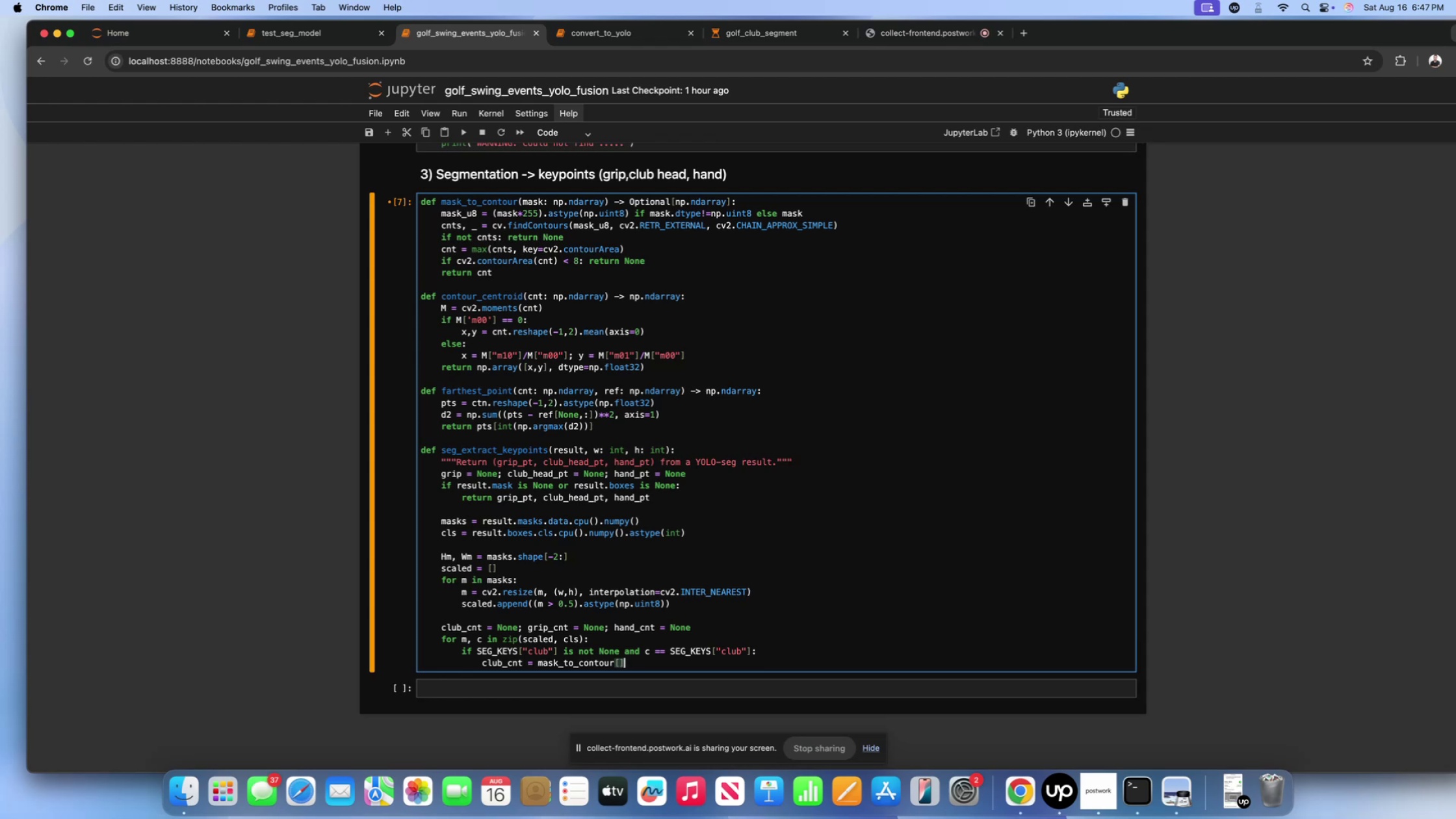 
 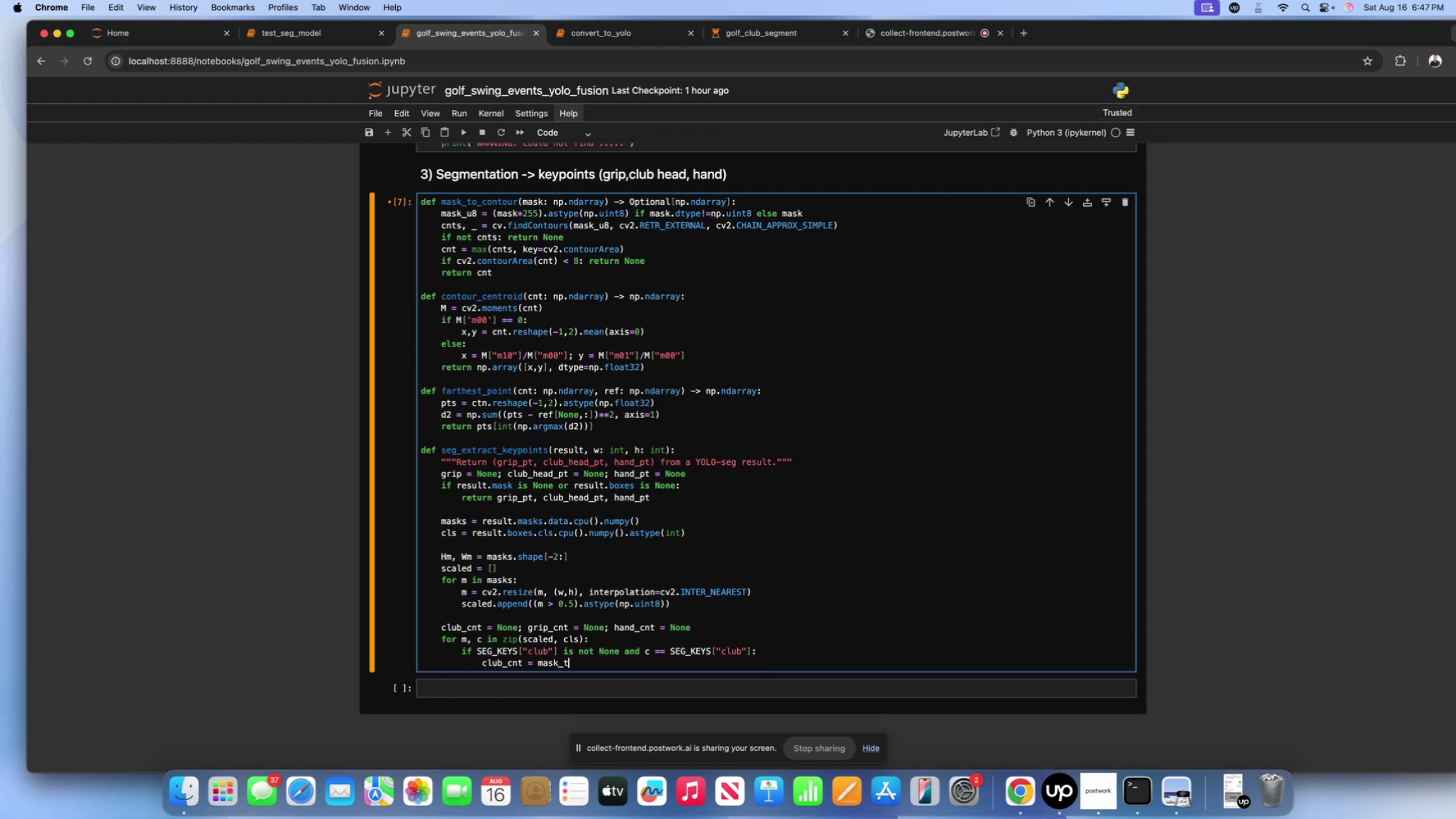 
key(ArrowLeft)
 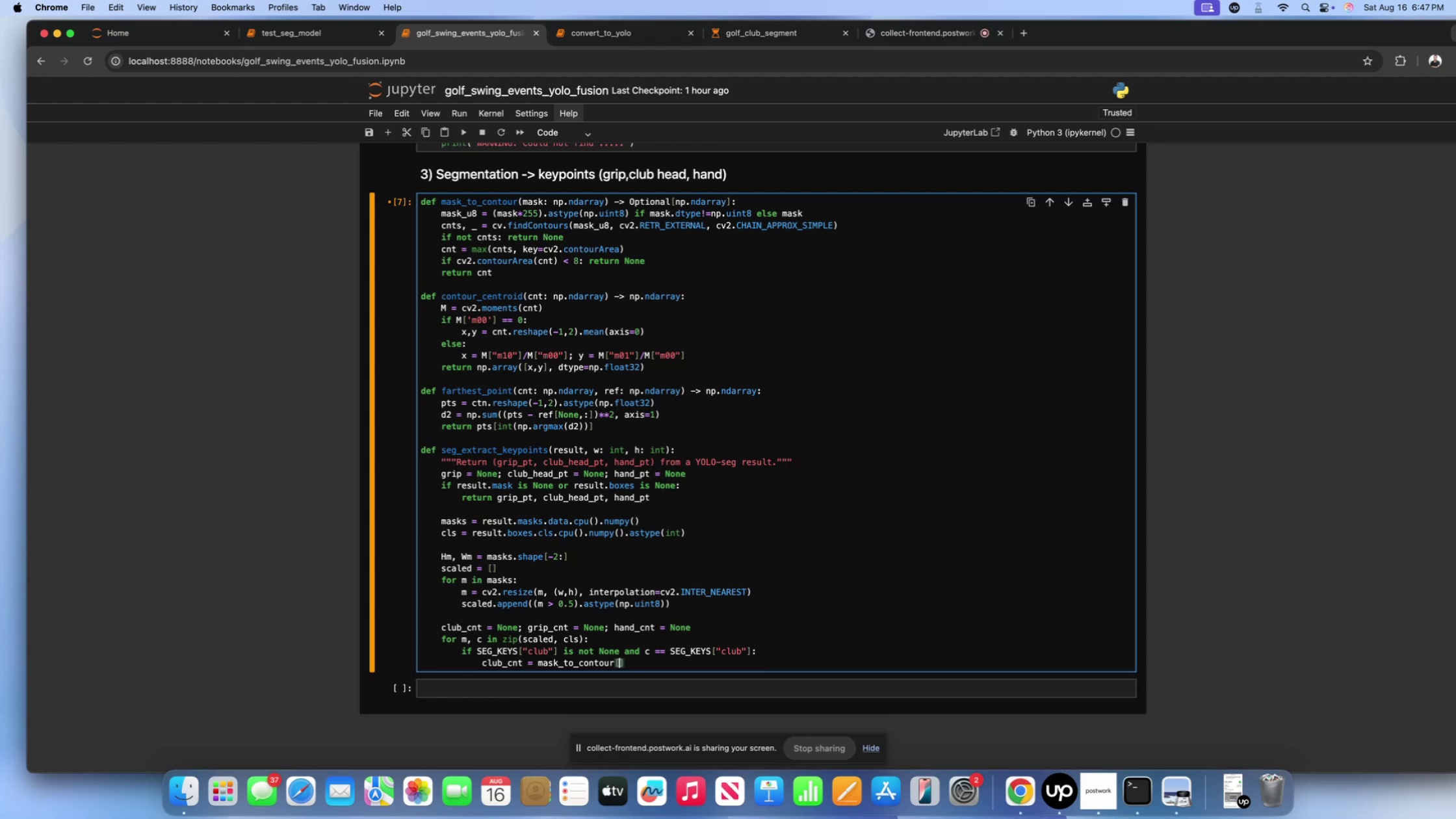 
key(Quote)
 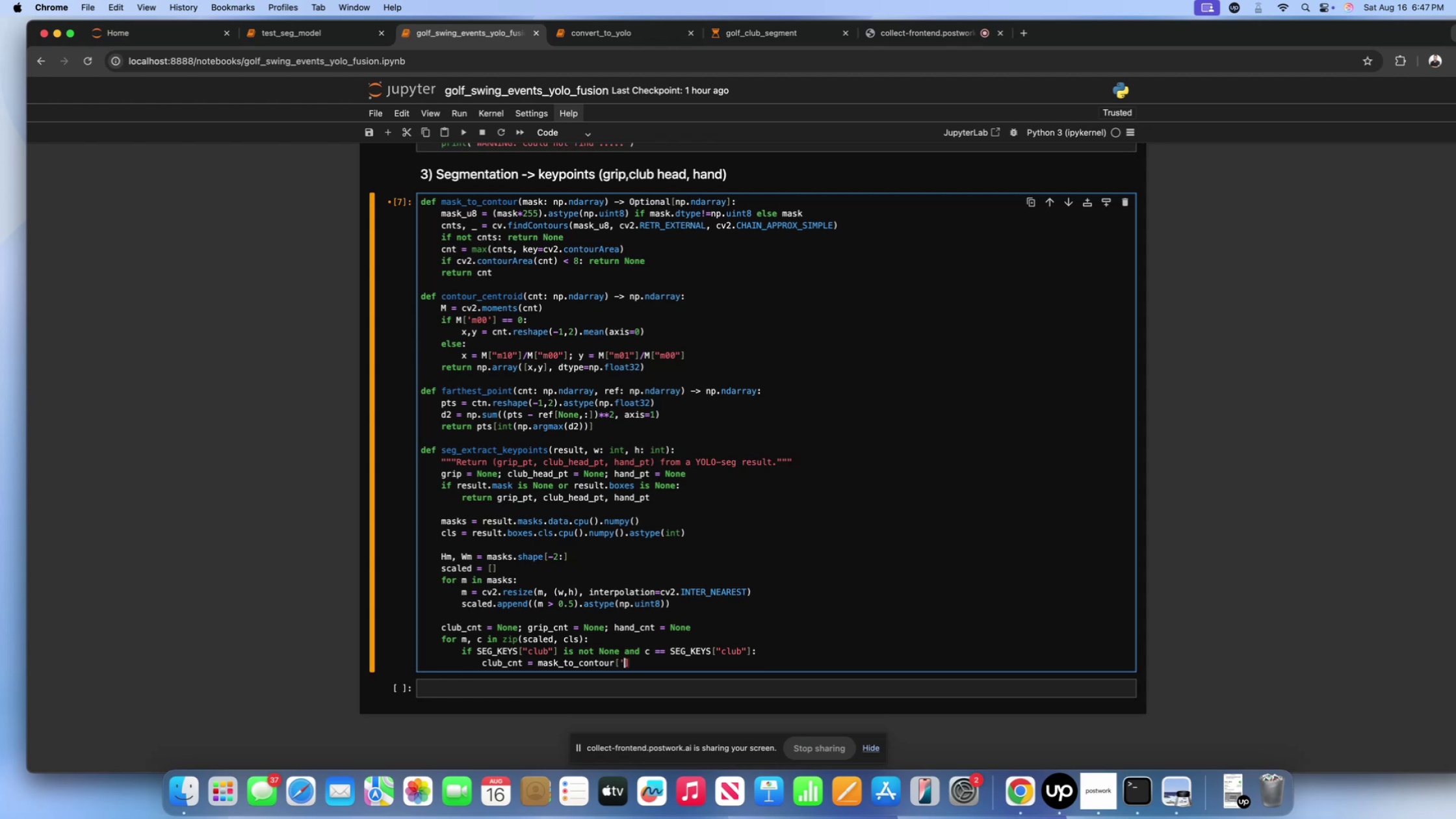 
key(Quote)
 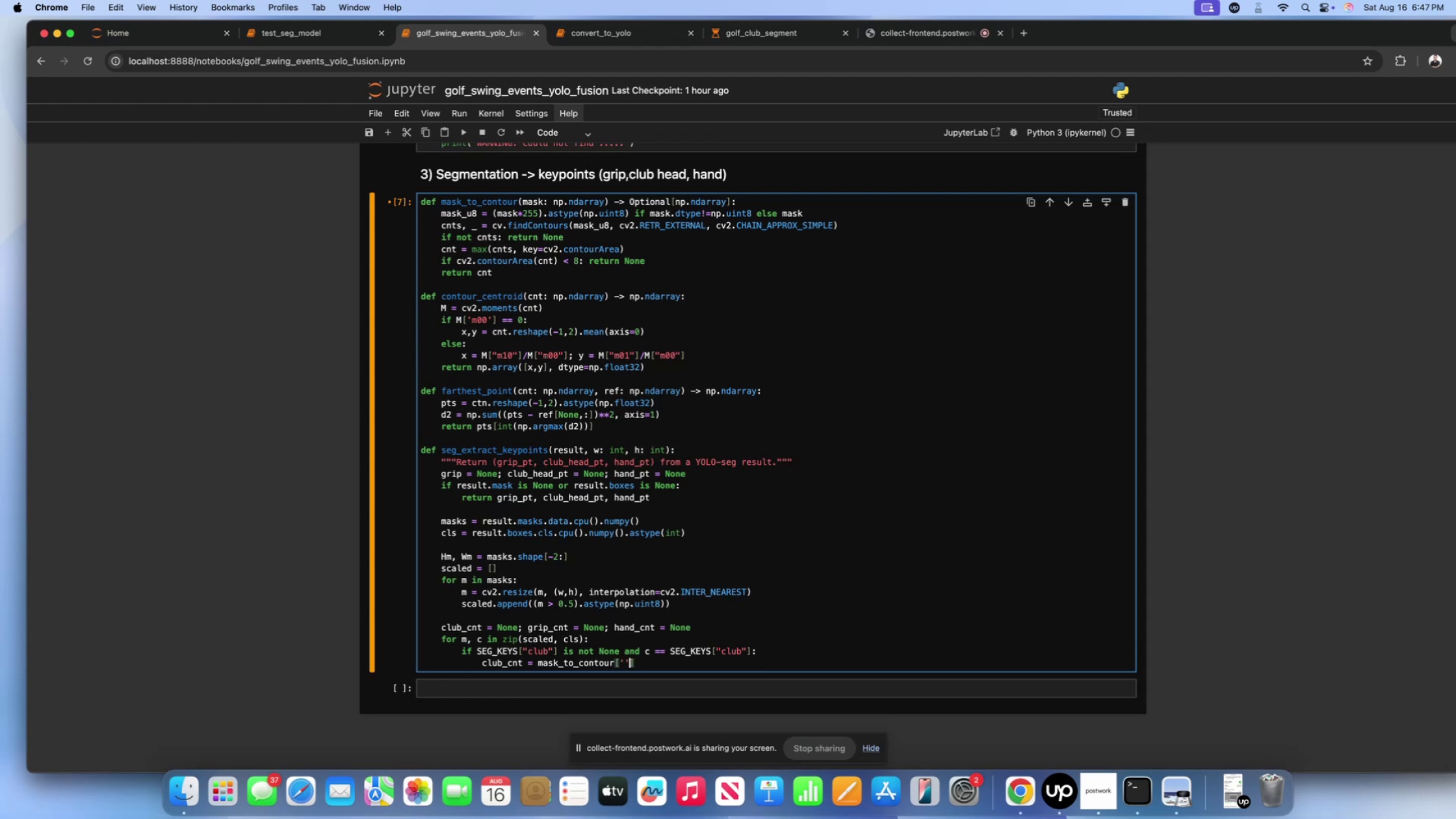 
key(ArrowLeft)
 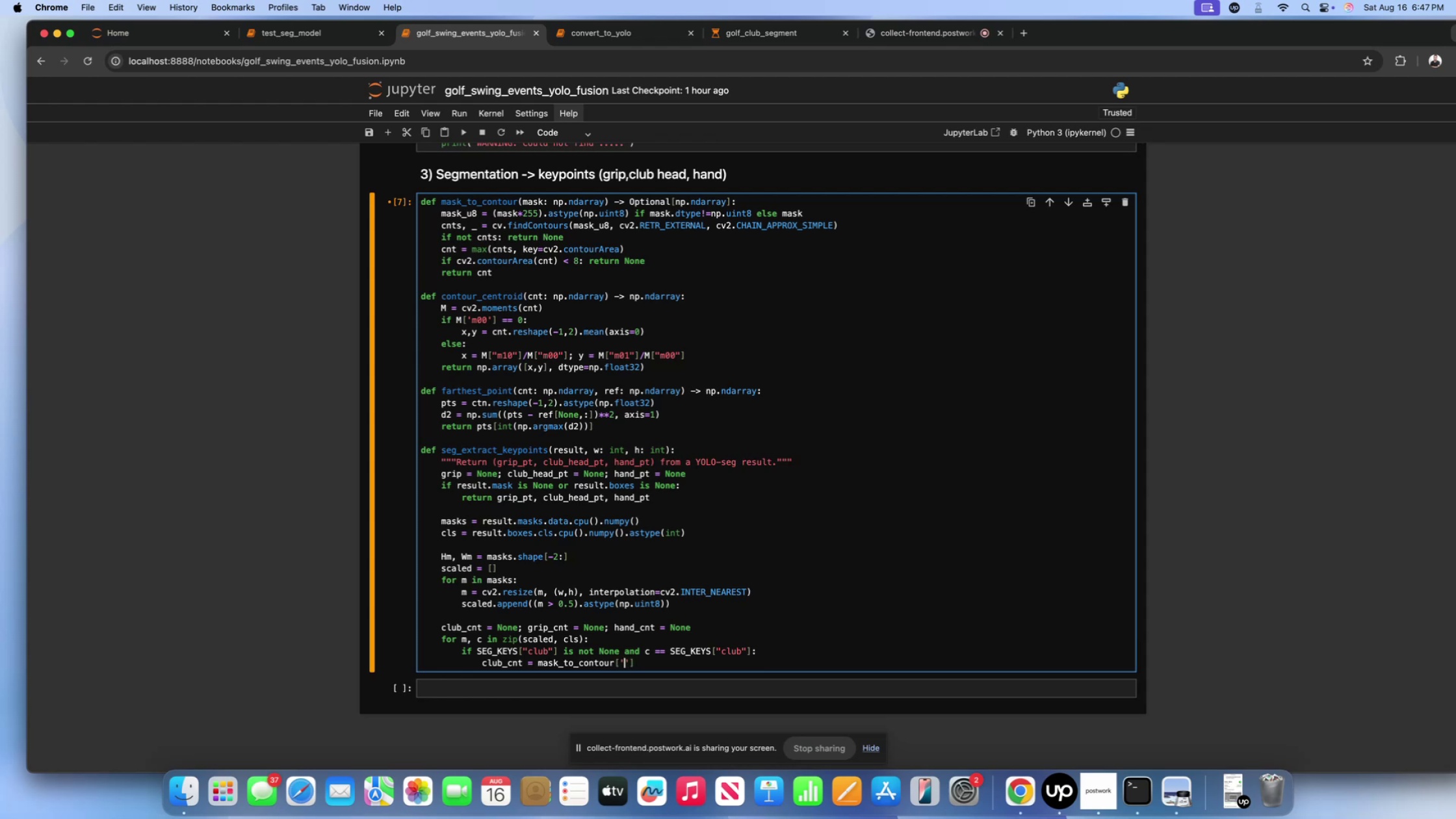 
type(grip)
 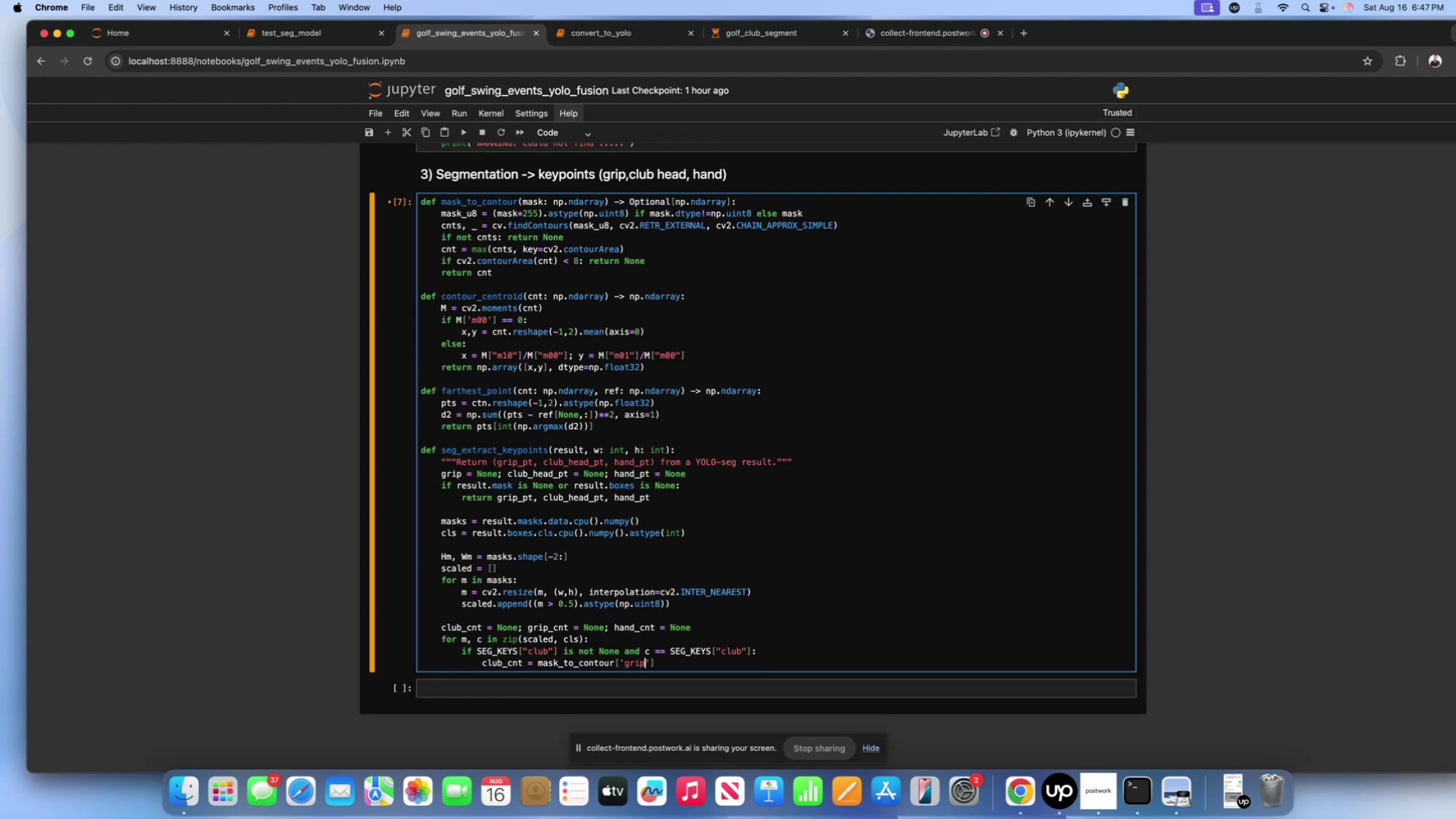 
key(ArrowRight)
 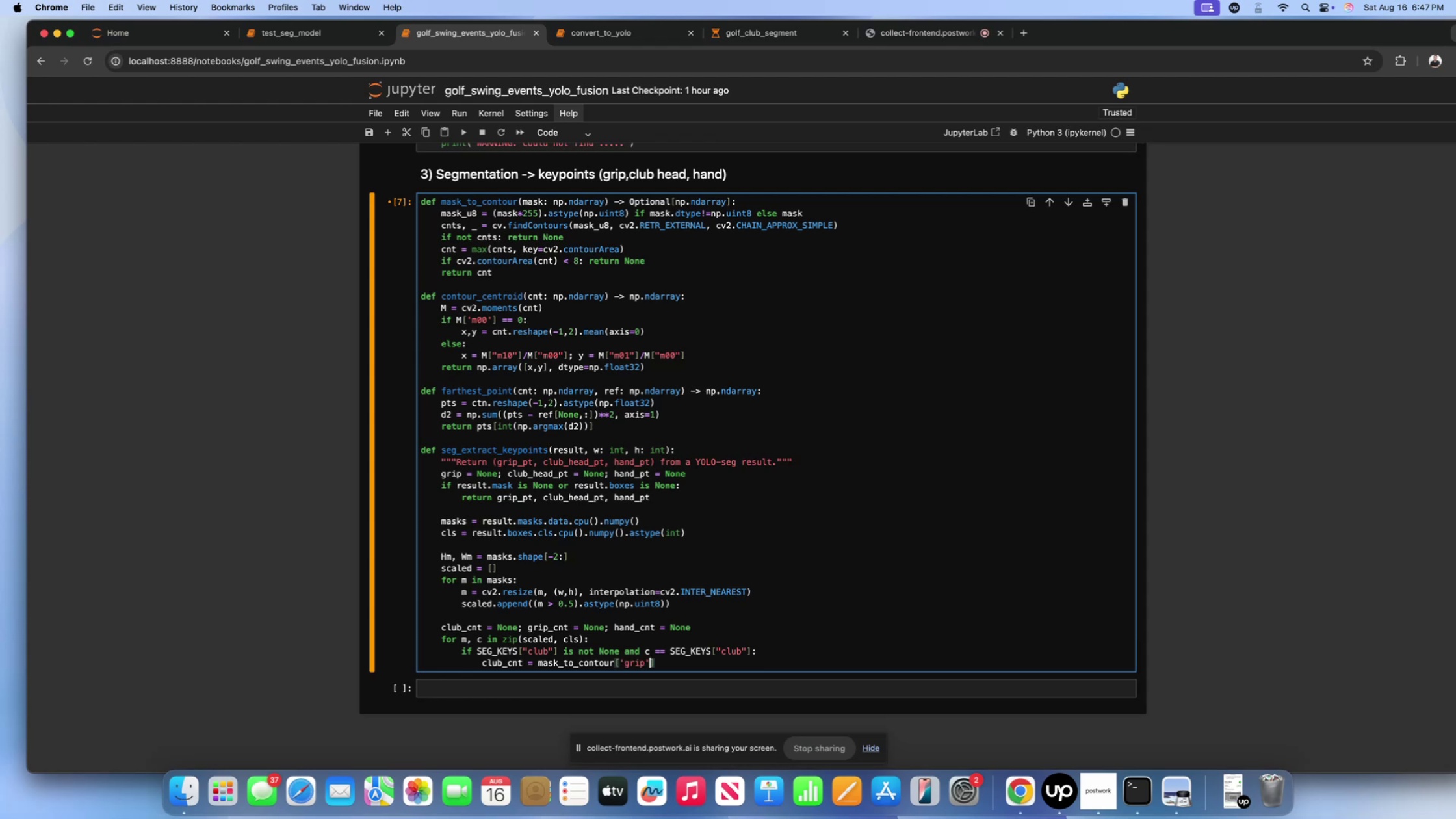 
key(ArrowRight)
 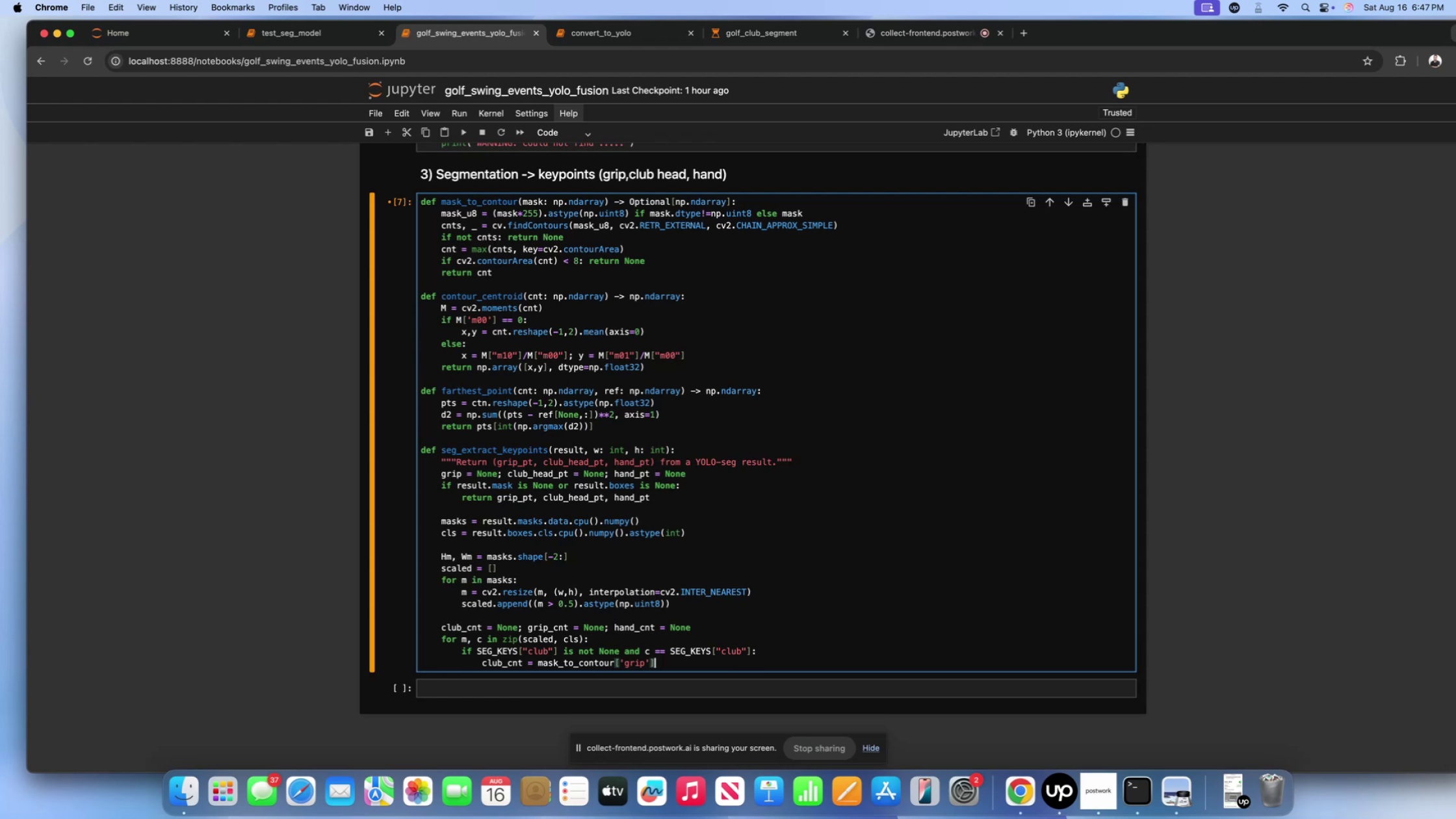 
key(Enter)
 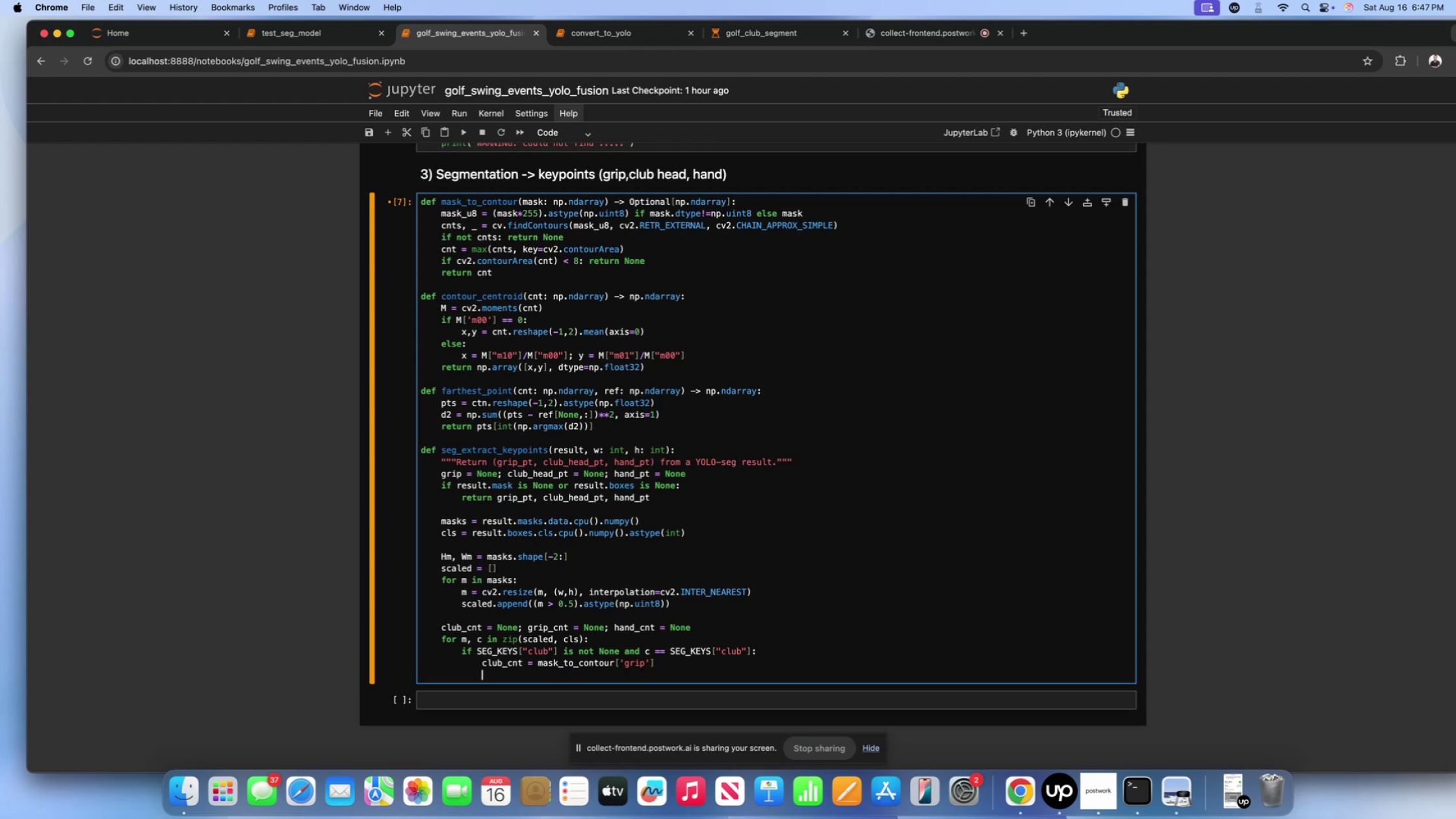 
key(Backspace)
 